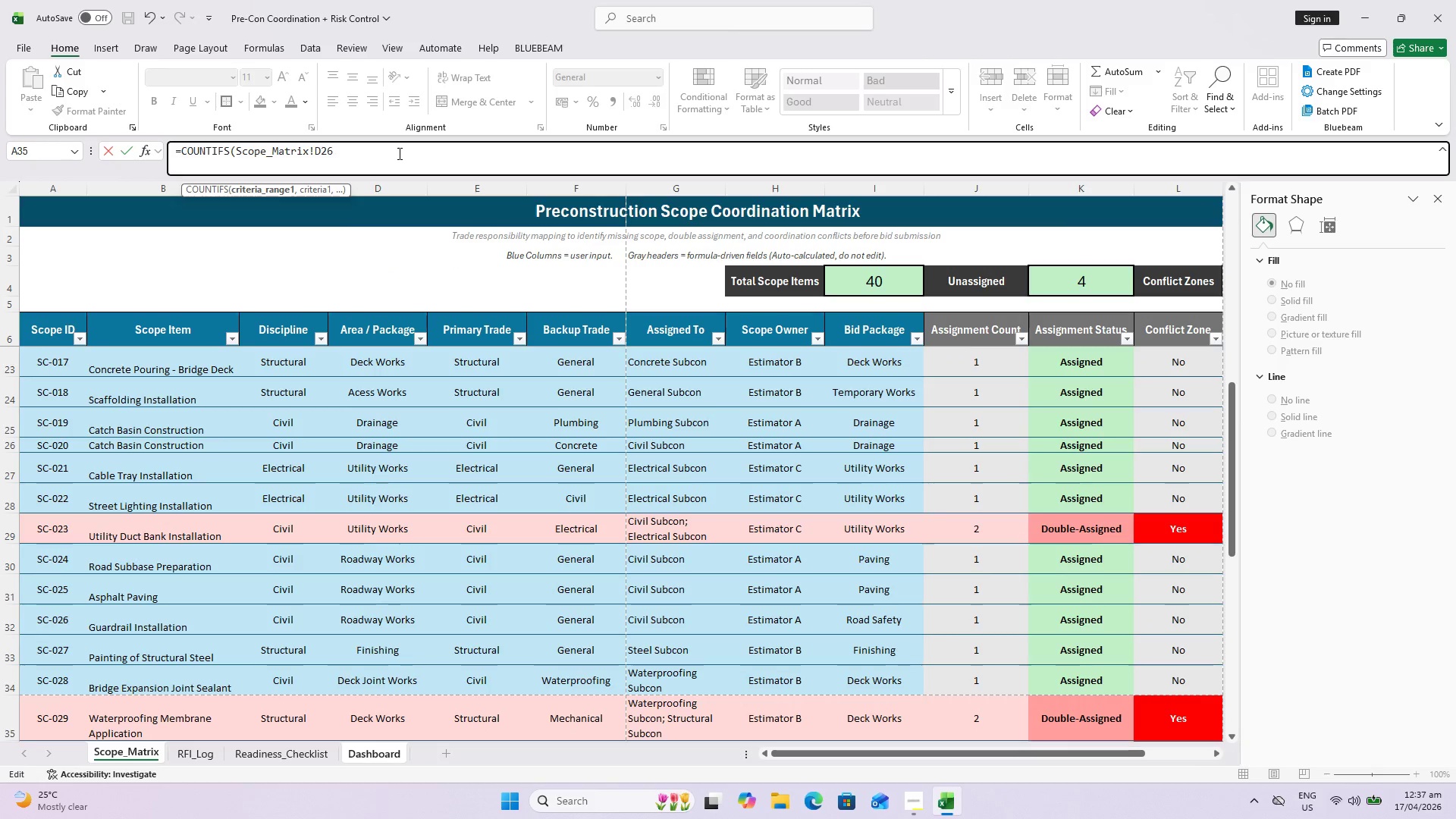 
key(Backspace)
 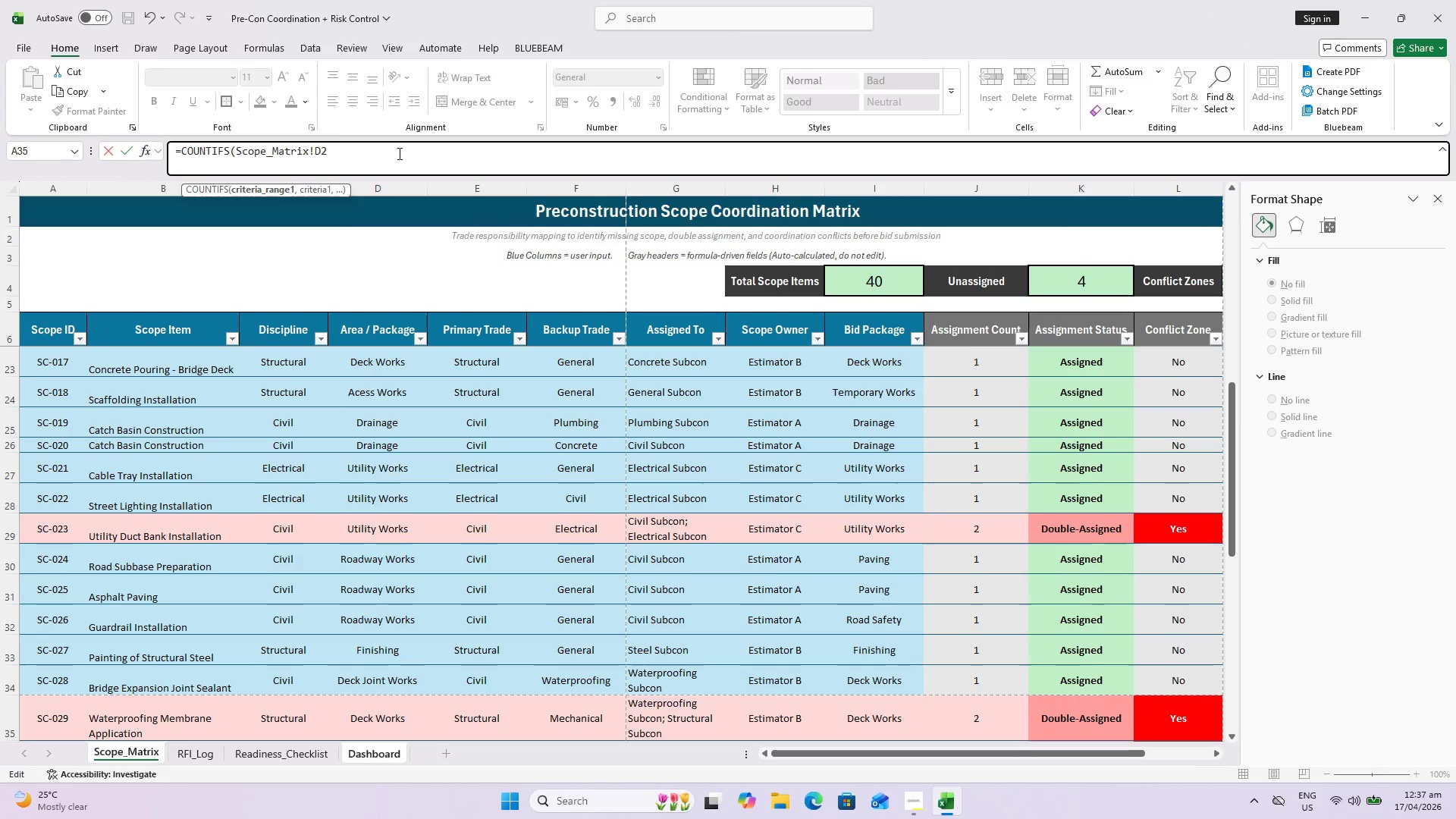 
key(Backspace)
 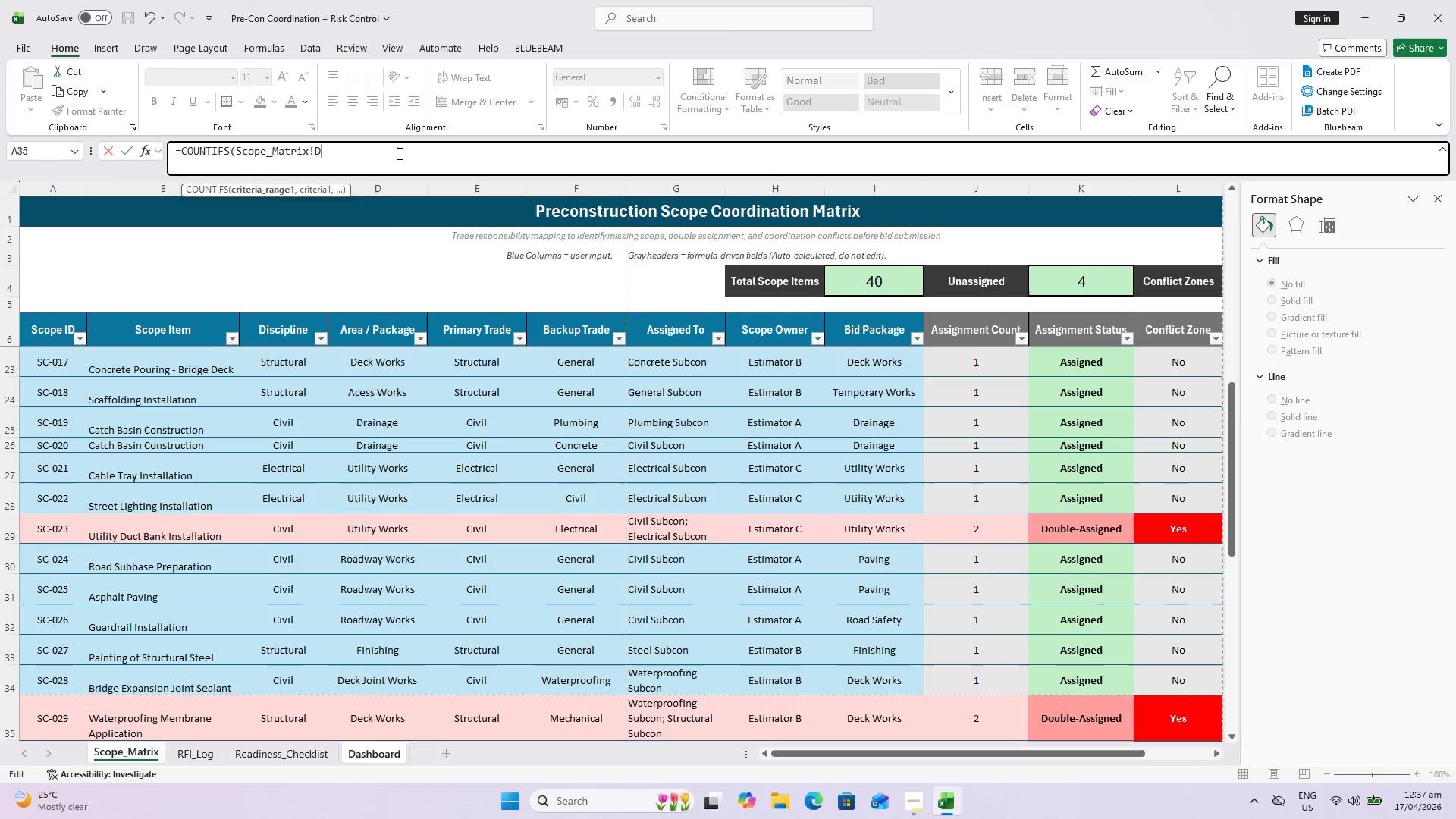 
key(Backspace)
 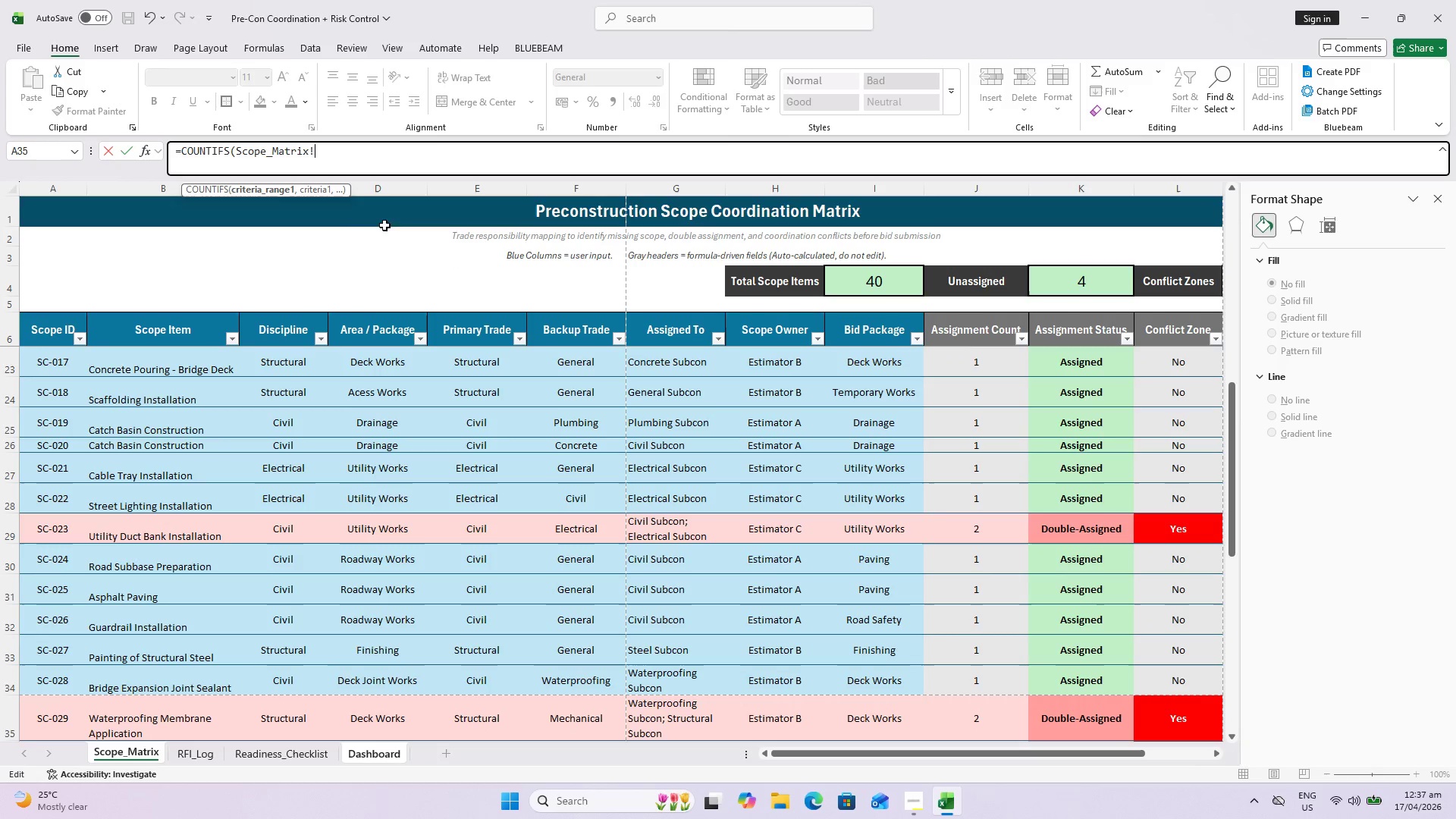 
key(Backspace)
 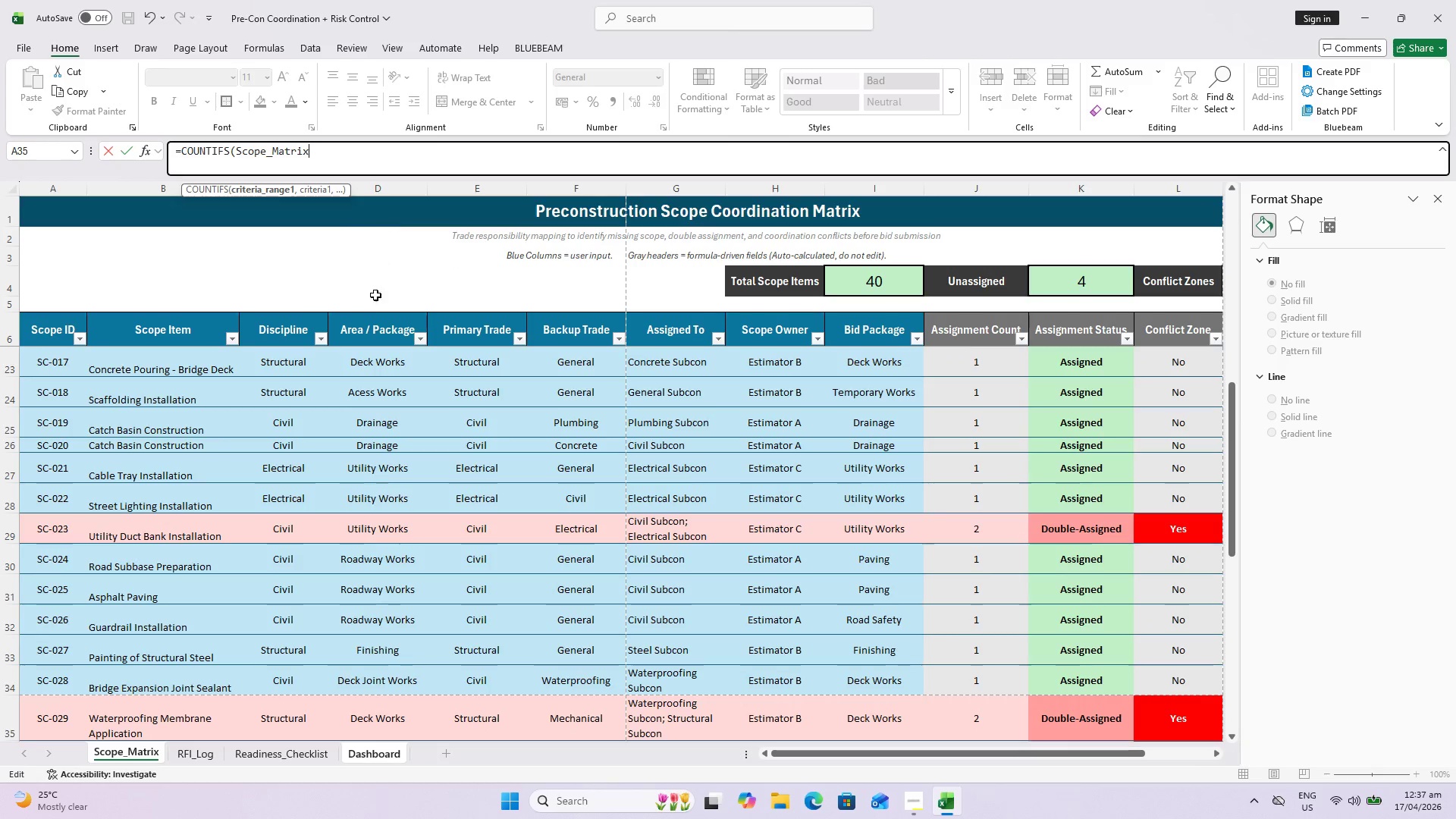 
key(Backspace)
 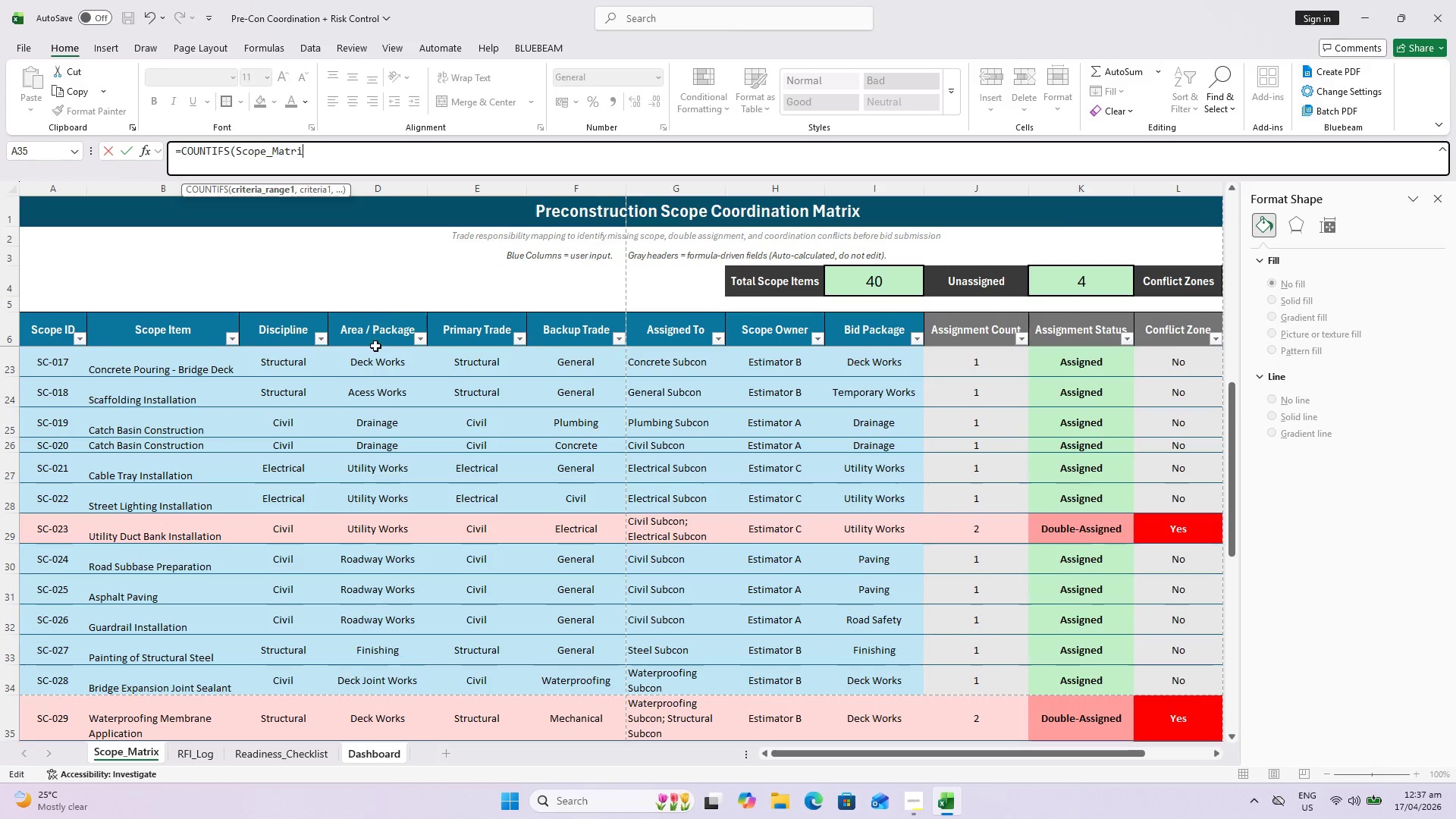 
key(Backspace)
 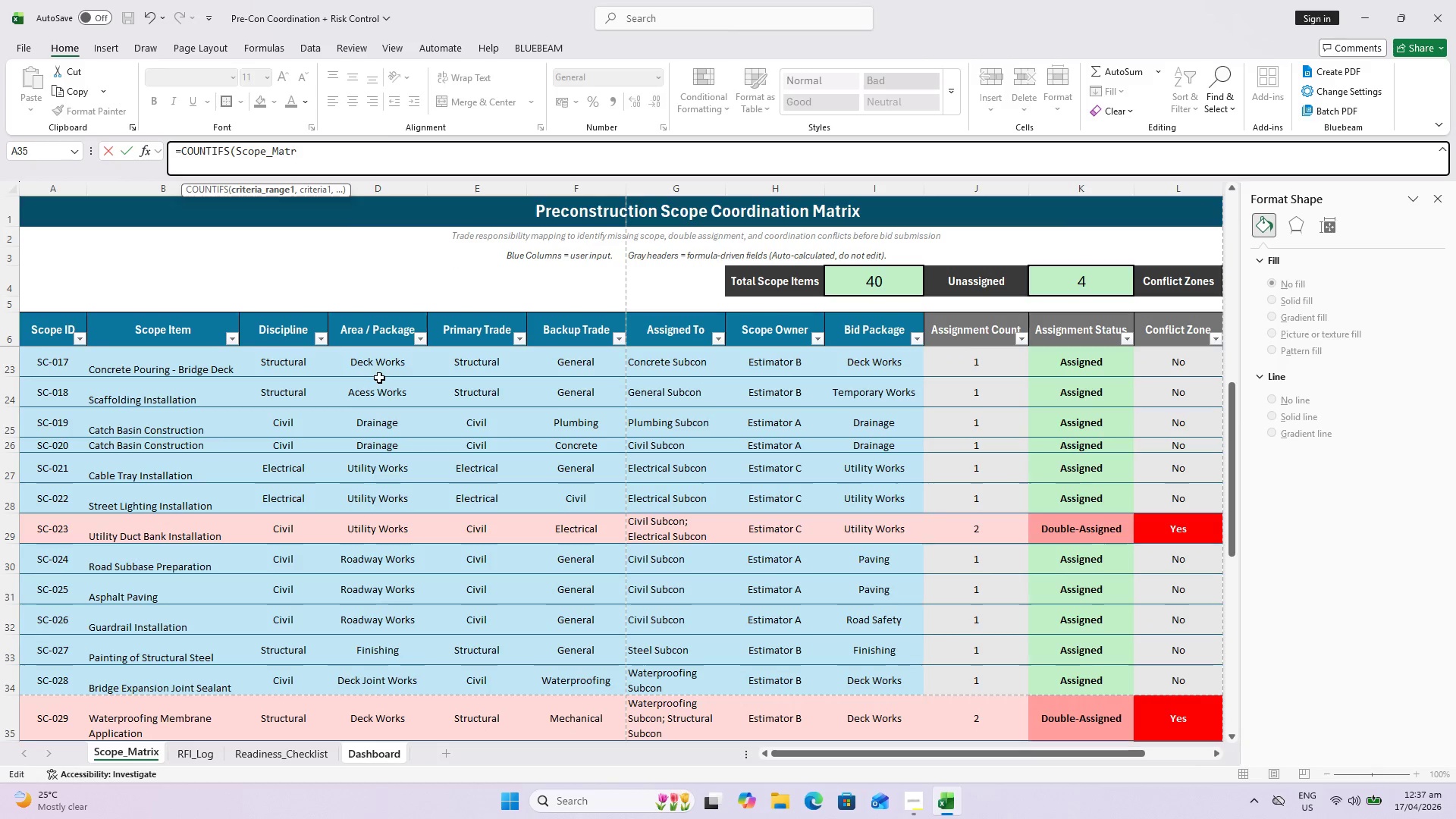 
key(Backspace)
 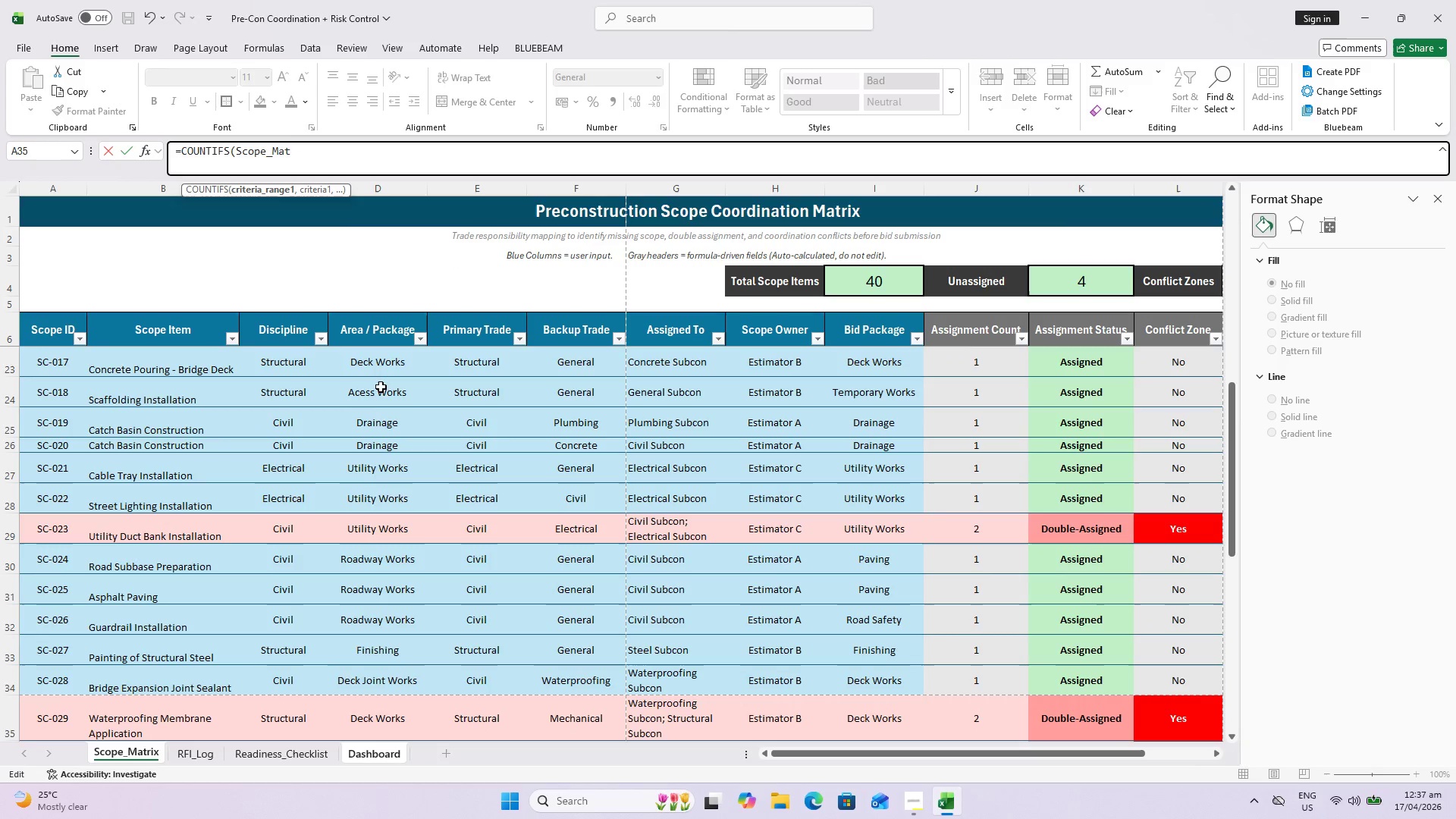 
key(Backspace)
 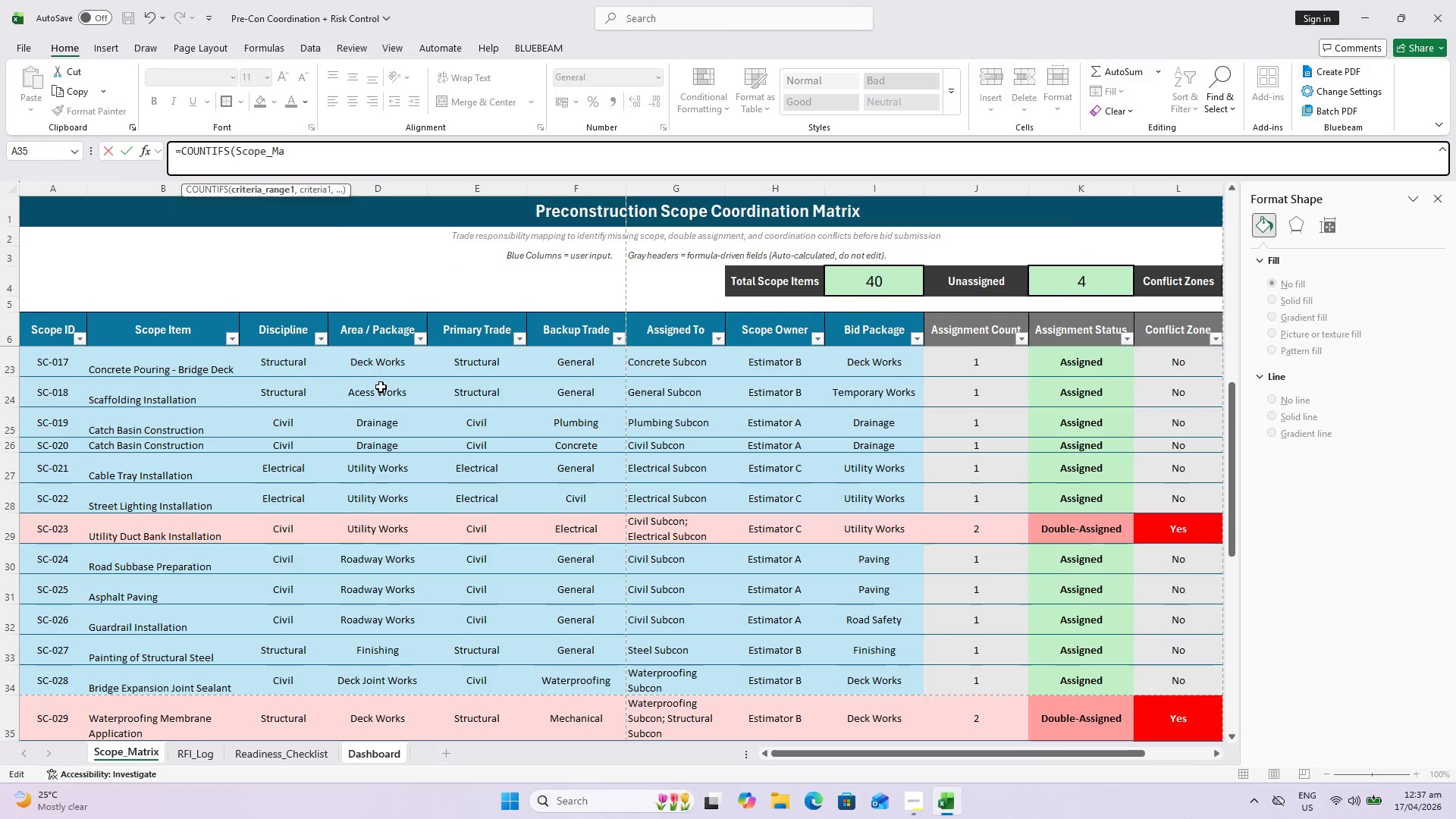 
key(Backspace)
 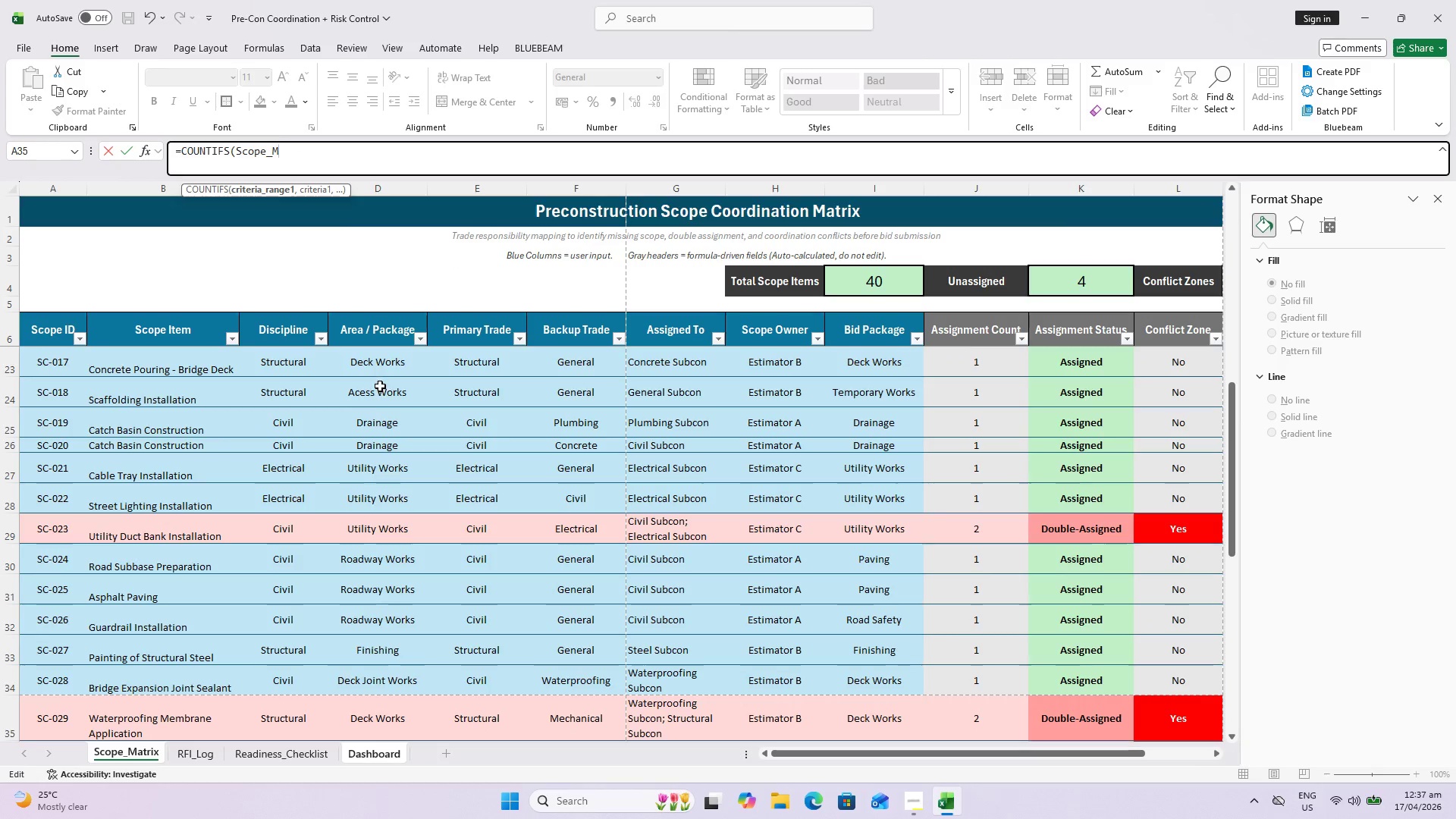 
key(Backspace)
 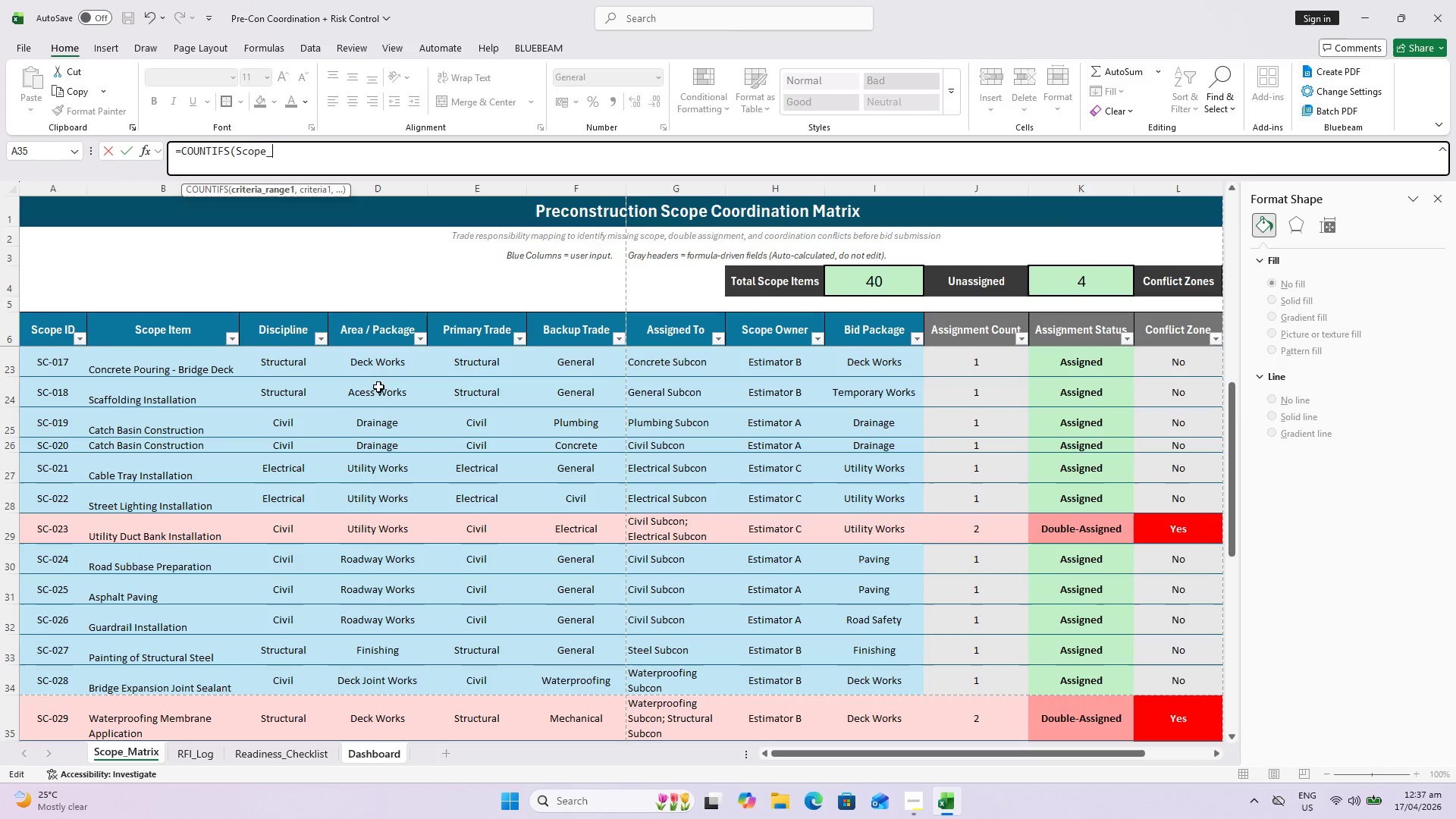 
key(Backspace)
 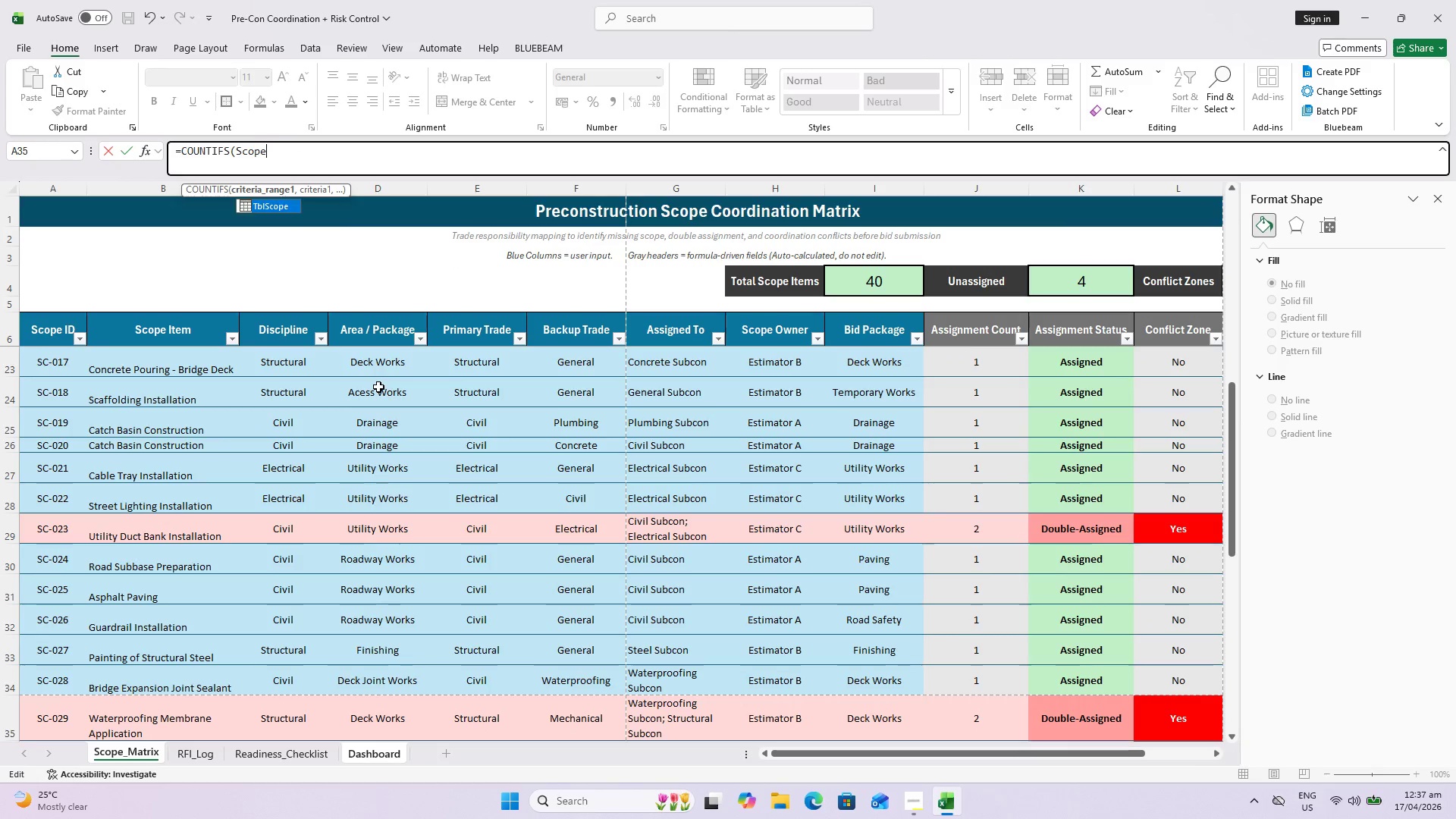 
key(Backspace)
 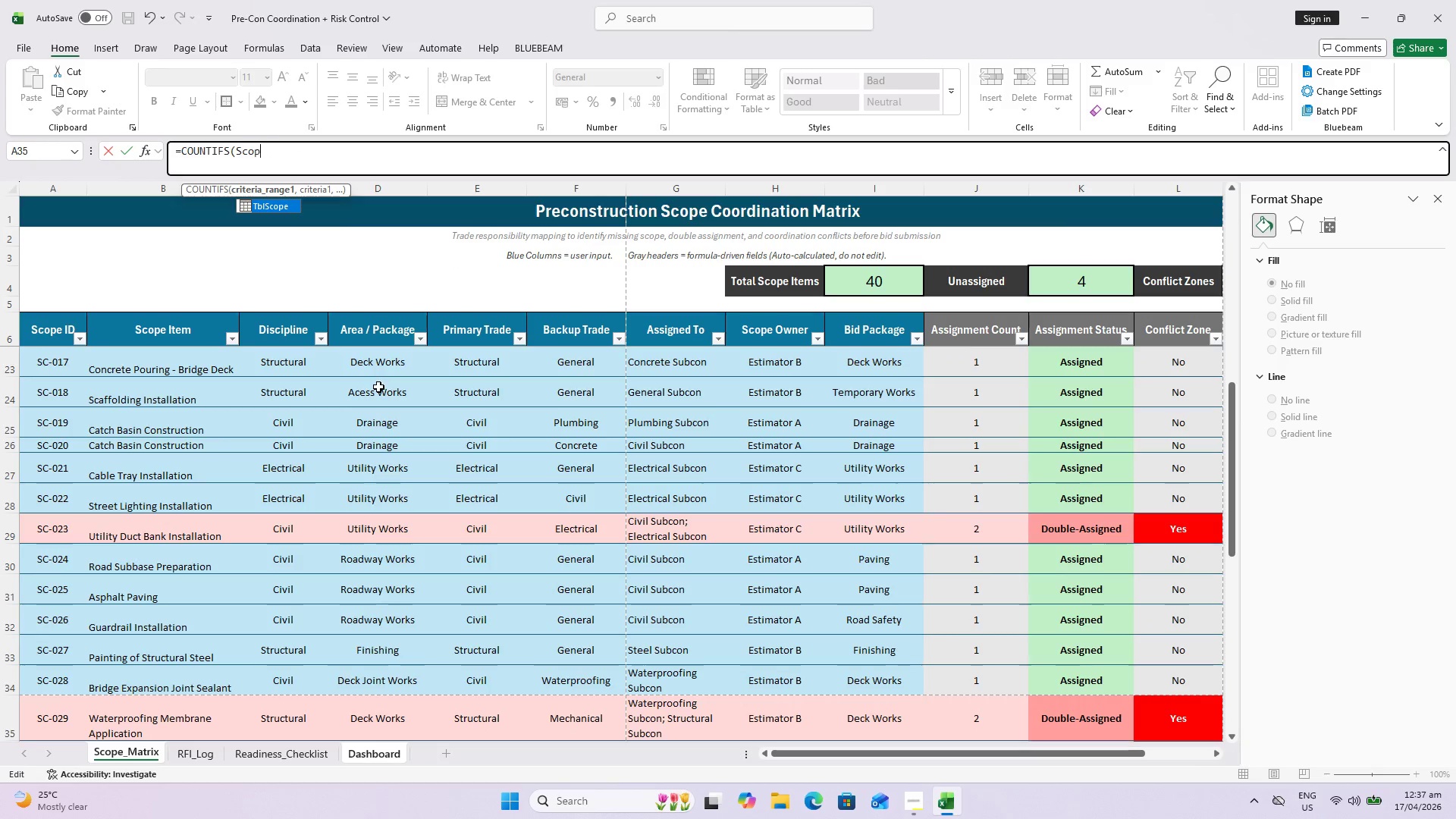 
key(Backspace)
 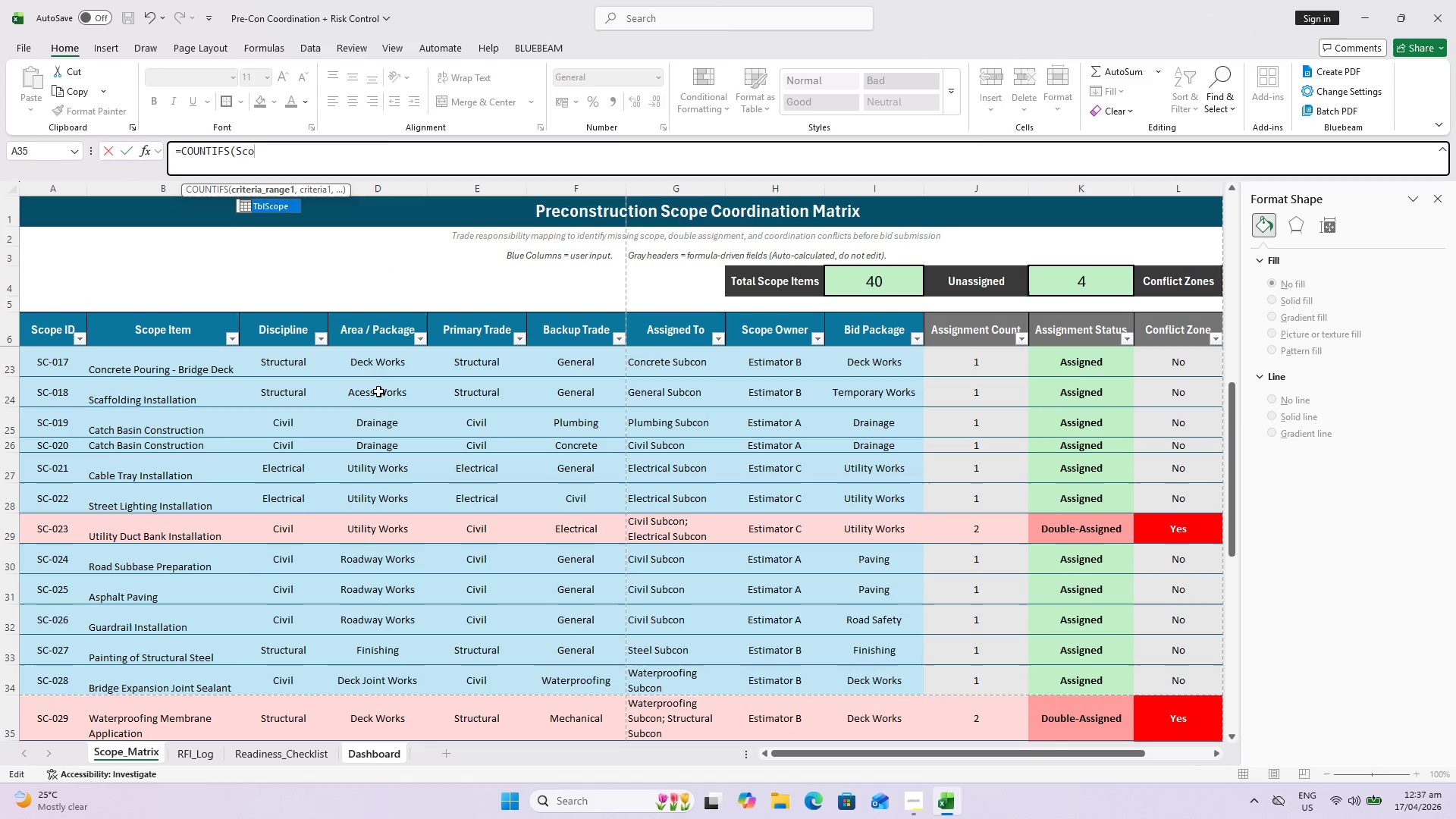 
key(Backspace)
 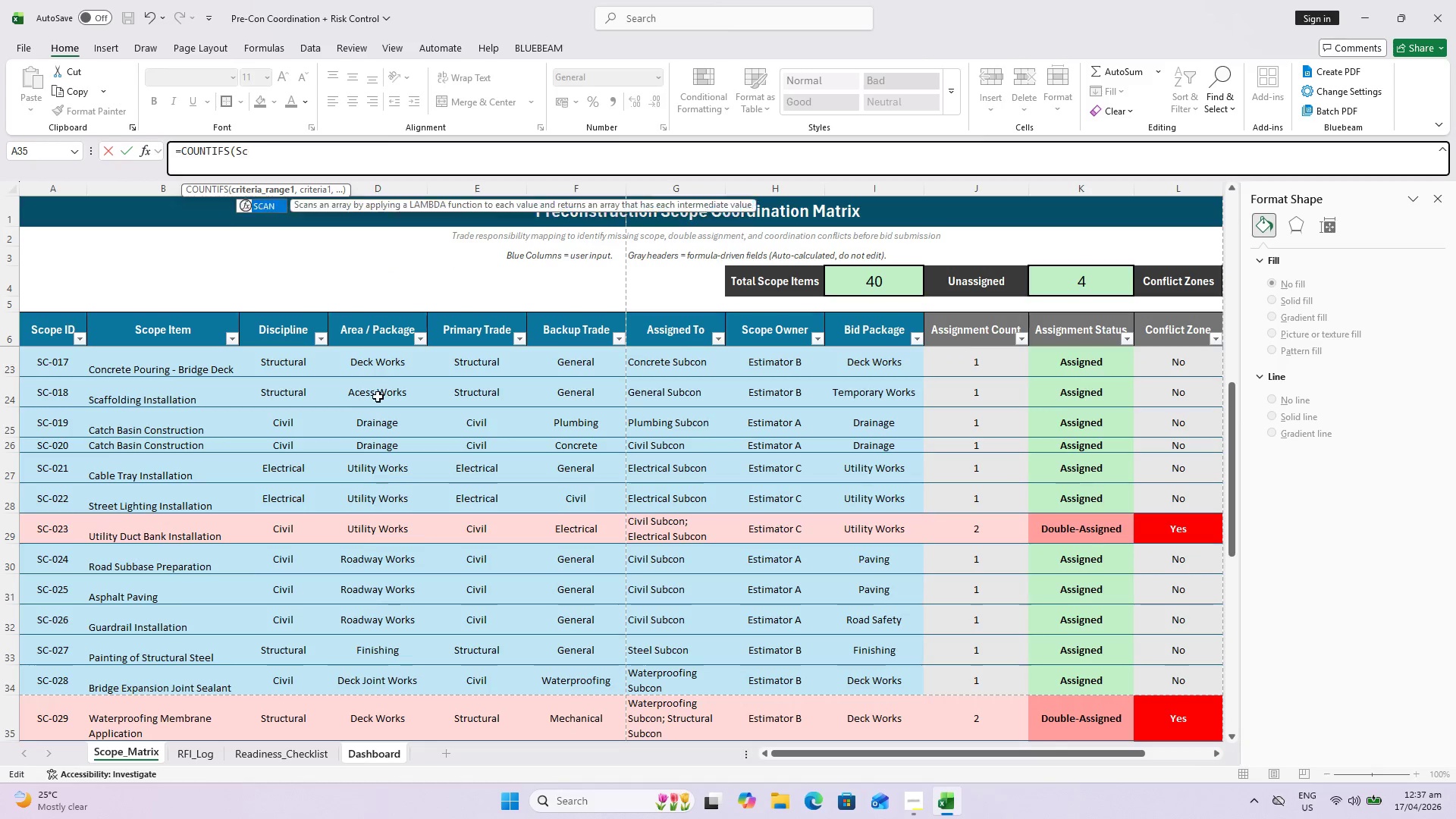 
key(Backspace)
 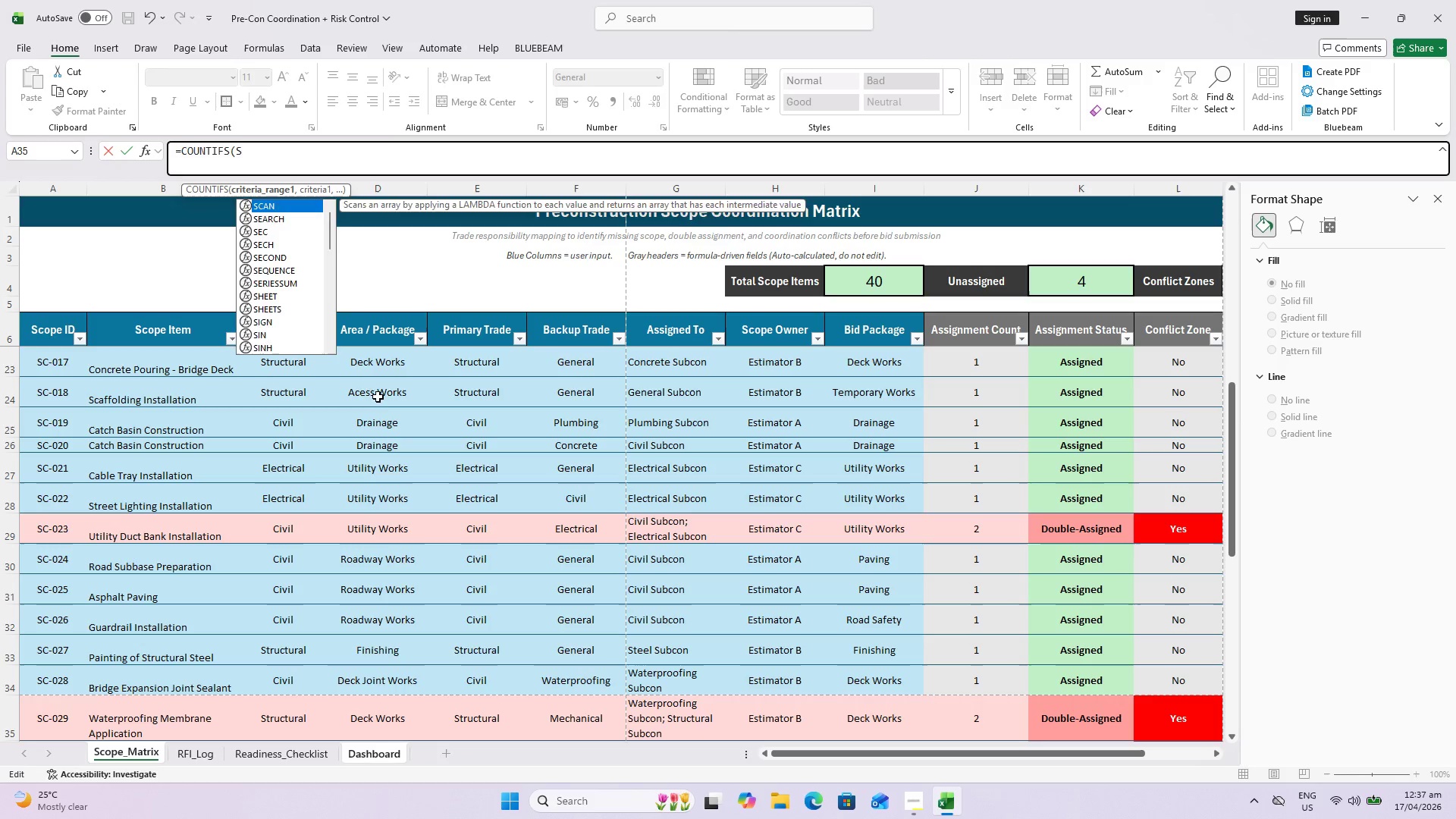 
key(Backspace)
 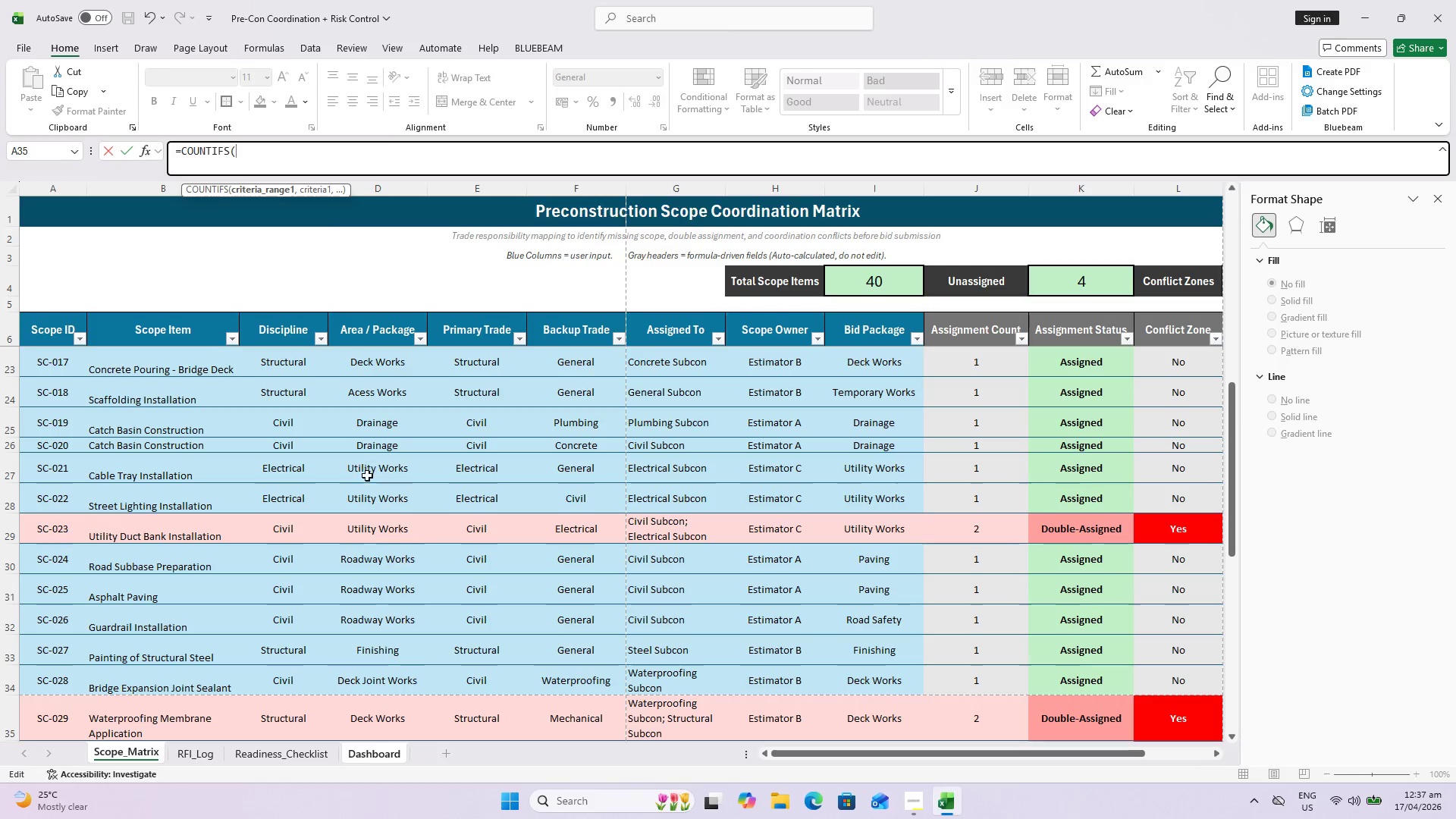 
scroll: coordinate [425, 549], scroll_direction: up, amount: 18.0
 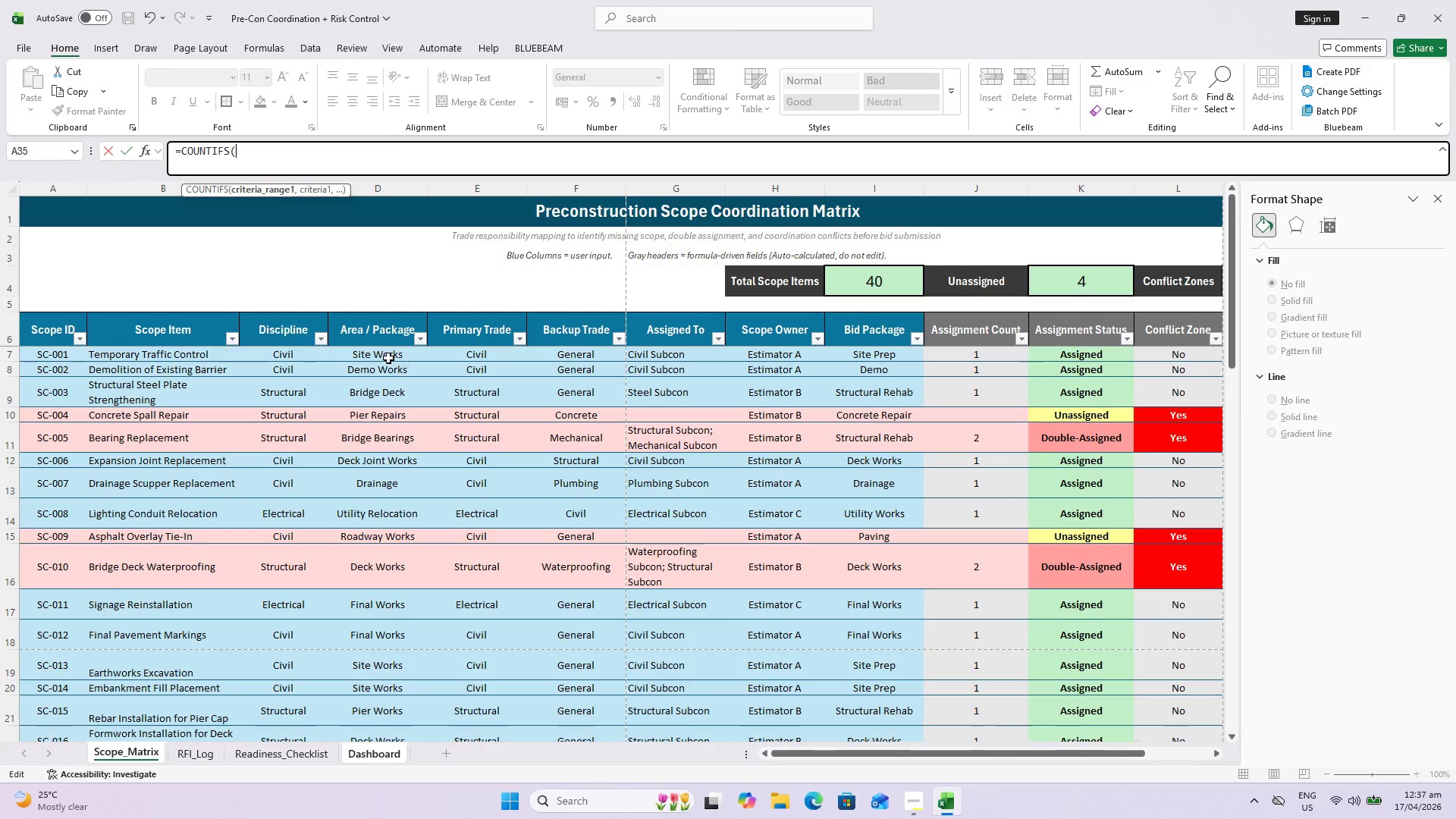 
left_click([388, 358])
 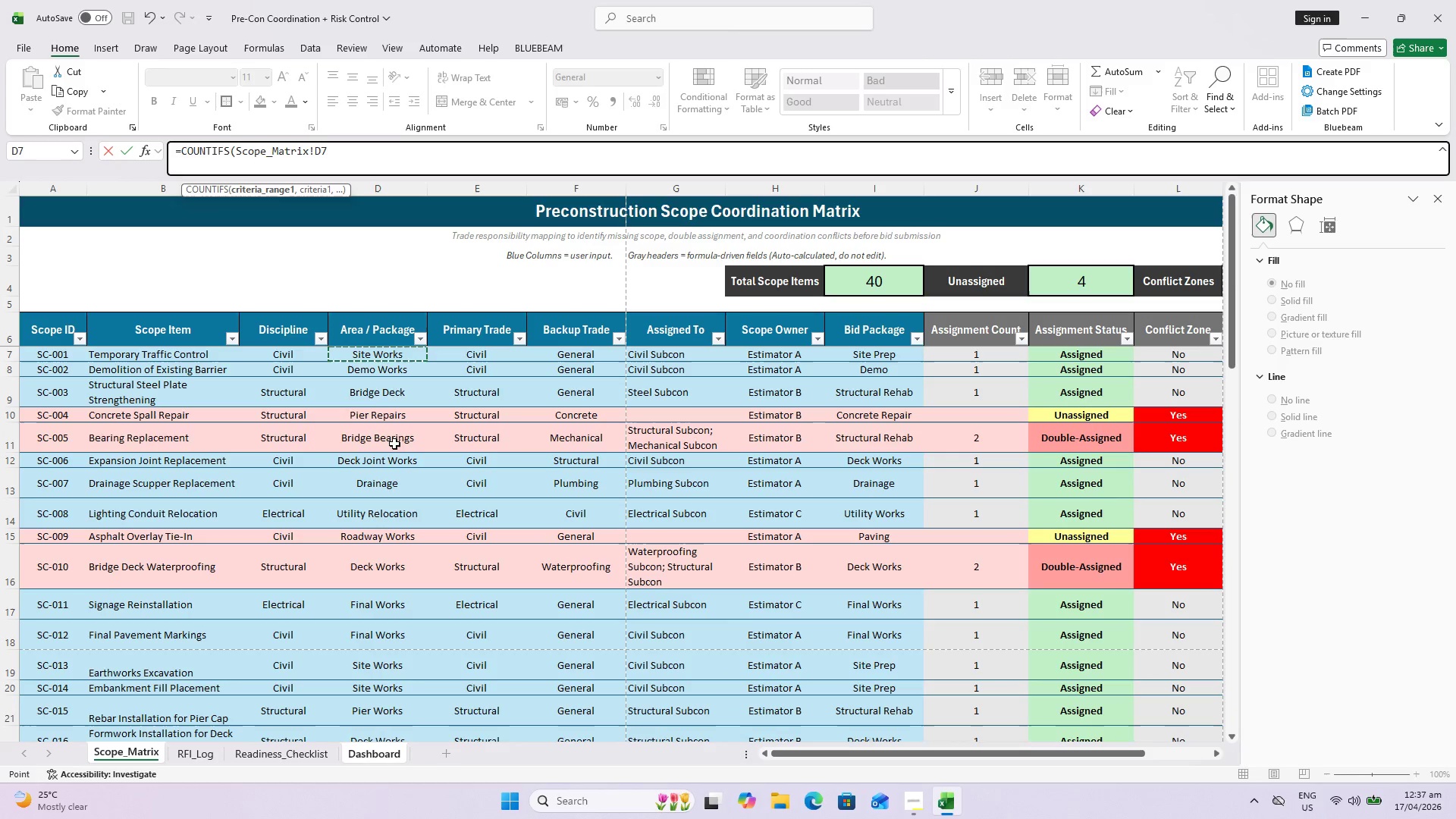 
scroll: coordinate [390, 537], scroll_direction: down, amount: 18.0
 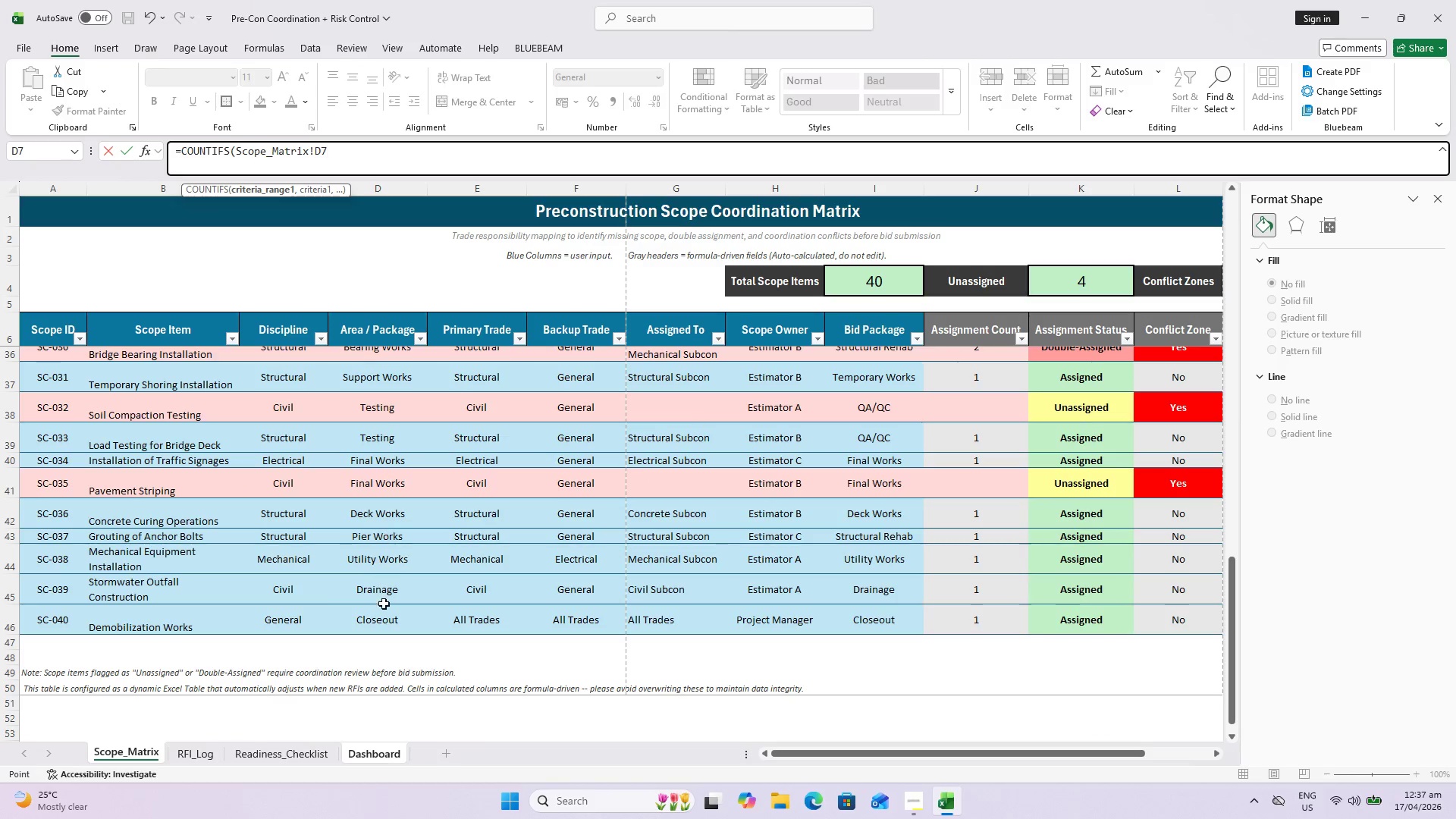 
hold_key(key=ShiftLeft, duration=0.53)
 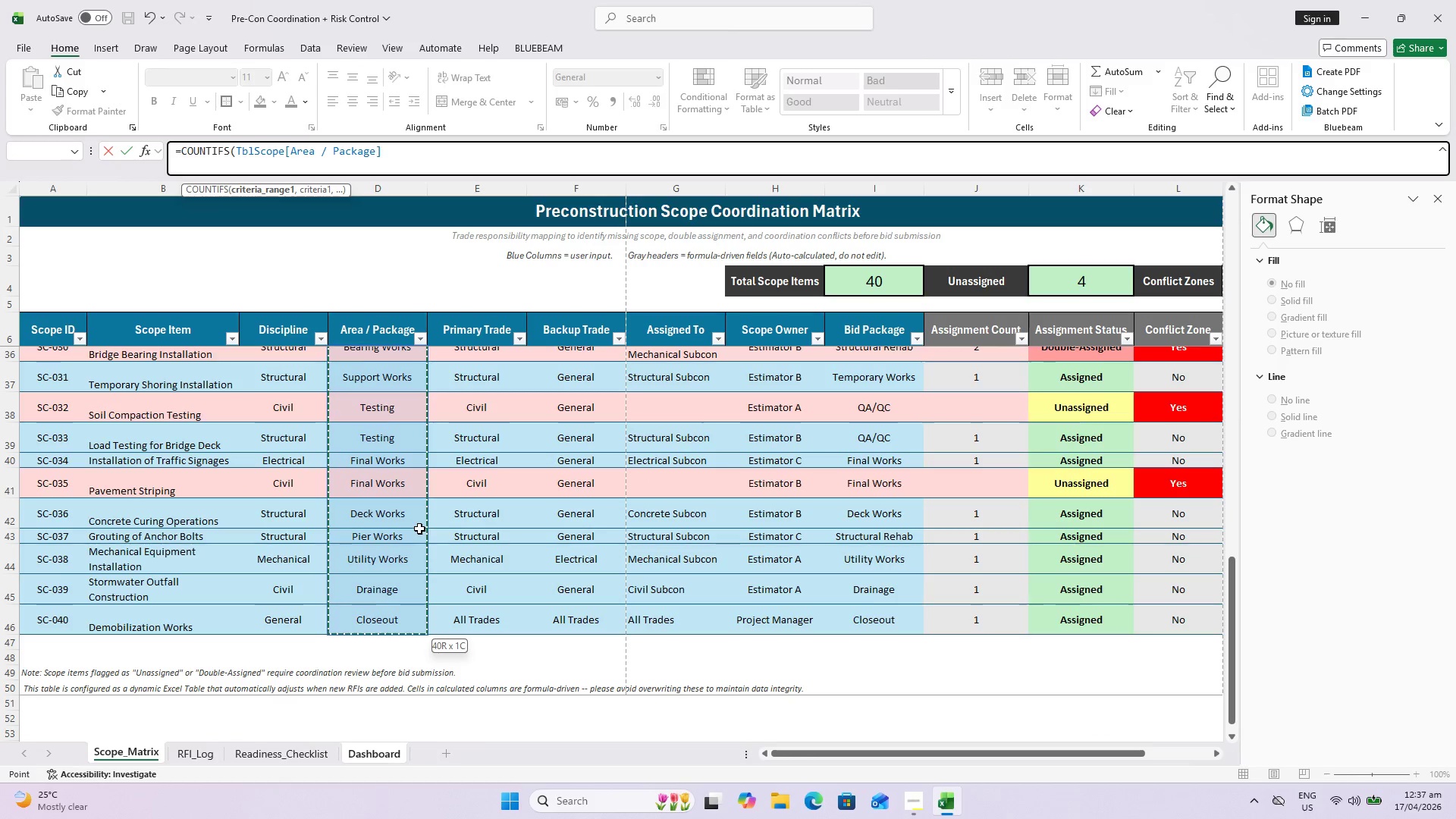 
key(Comma)
 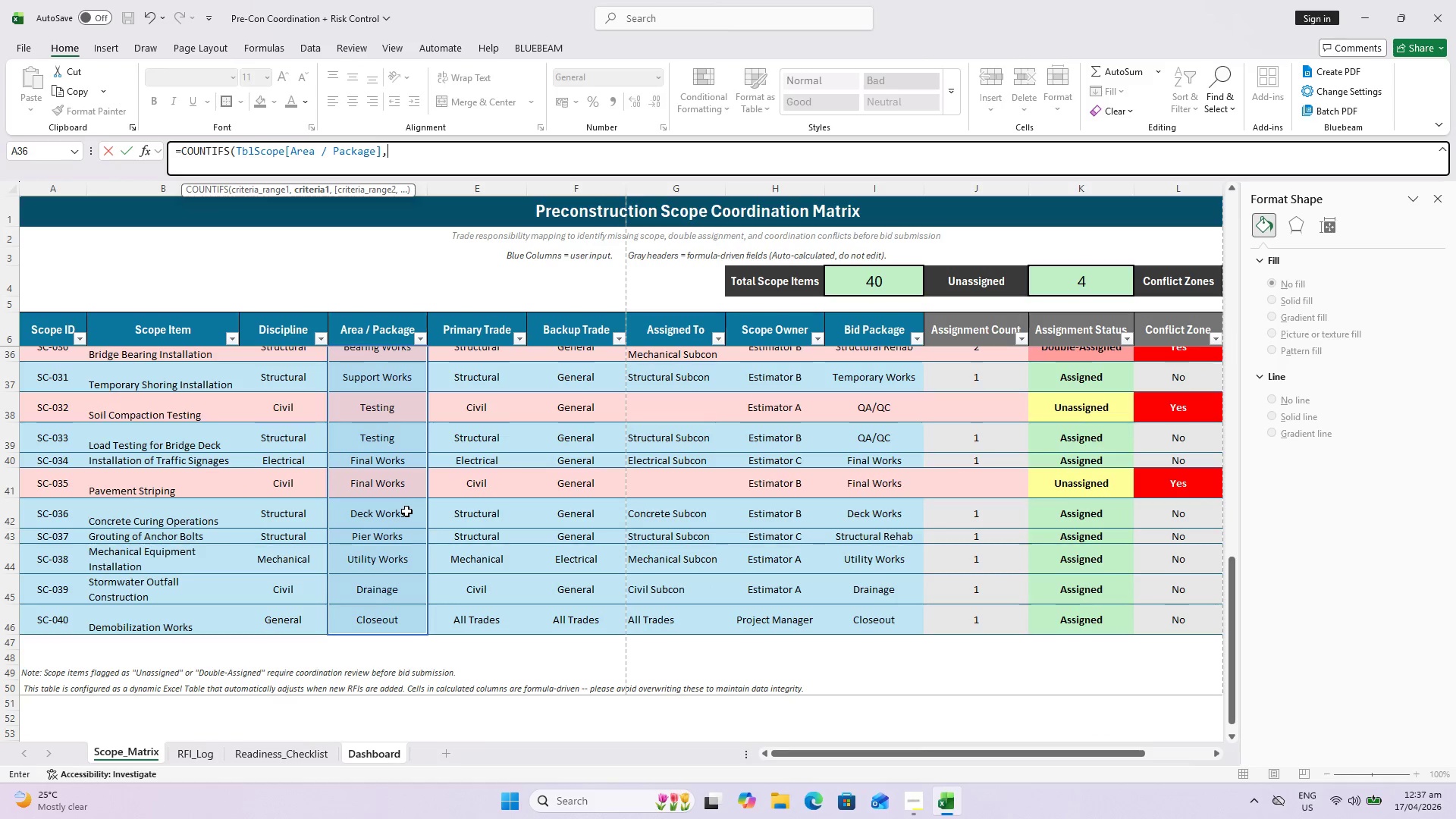 
key(Space)
 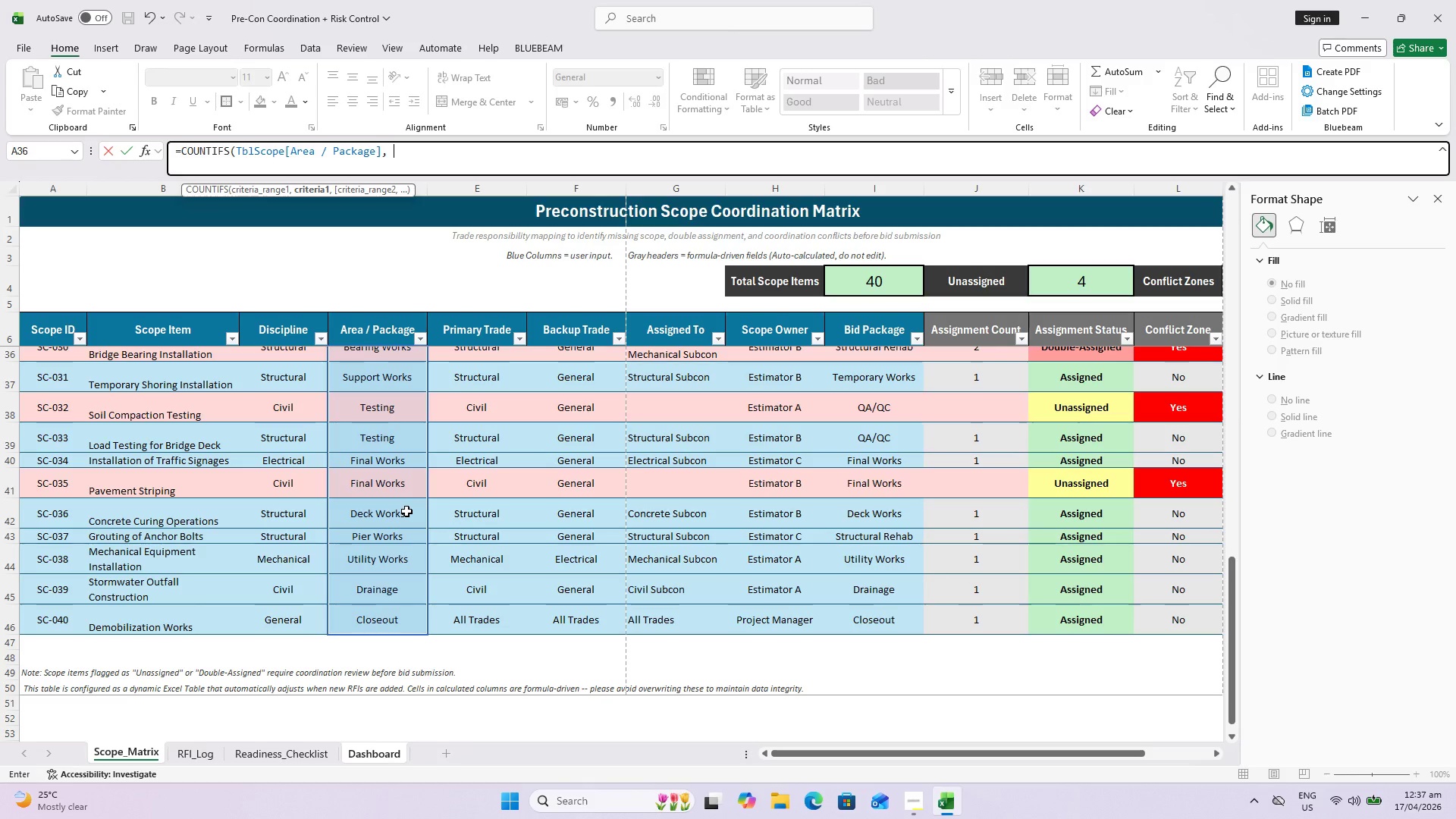 
type($K8, )
 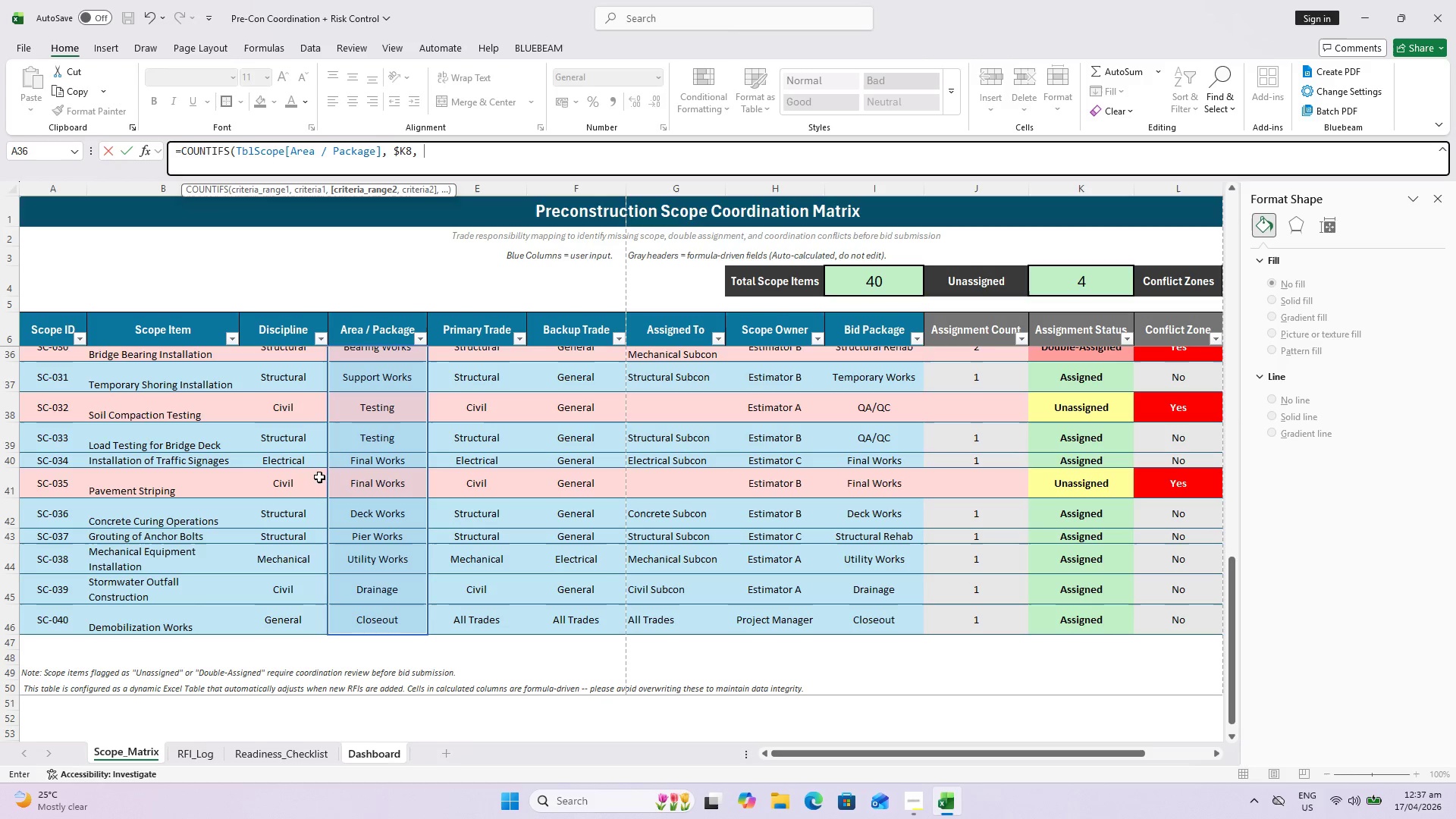 
scroll: coordinate [290, 391], scroll_direction: up, amount: 24.0
 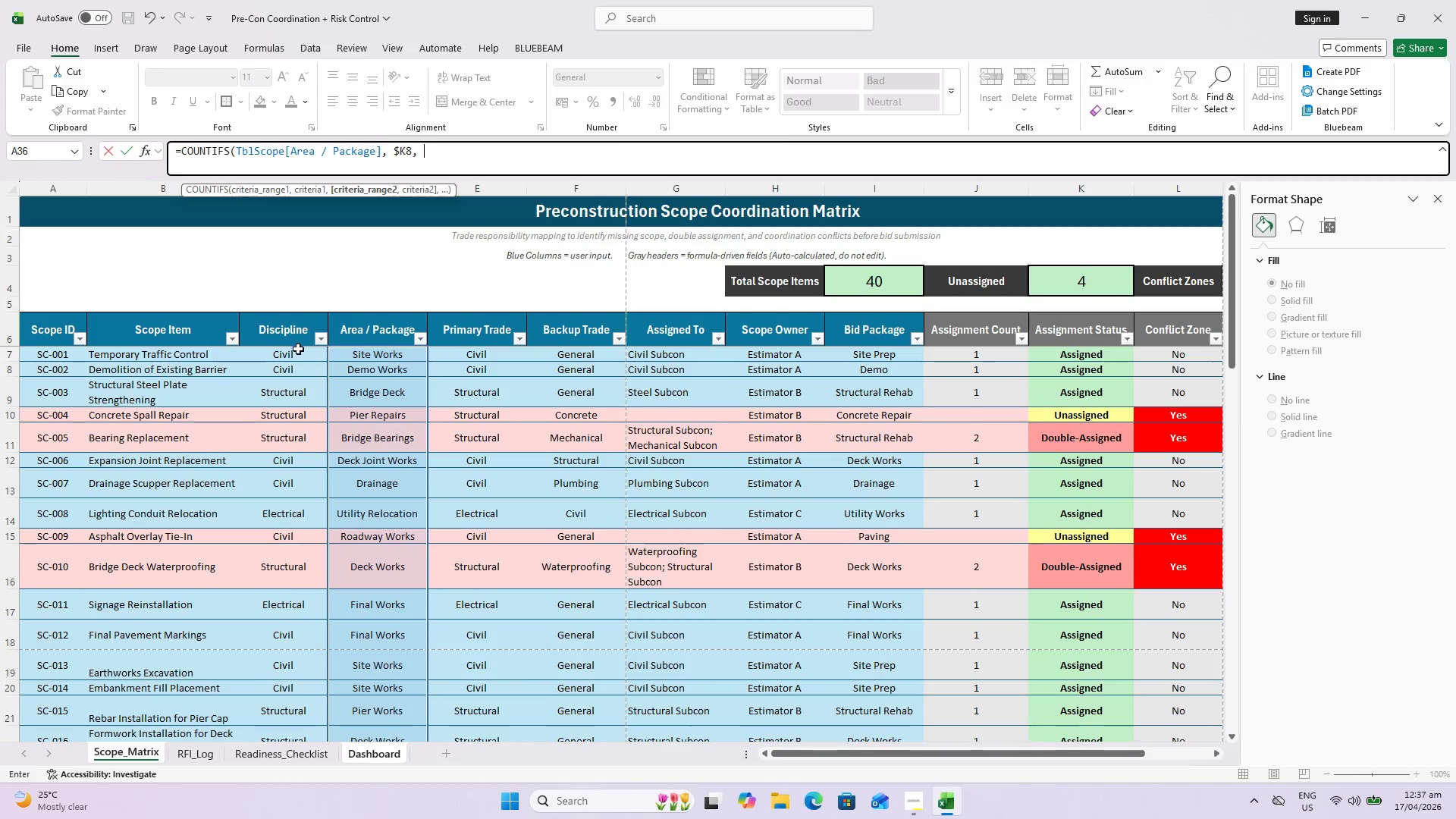 
left_click([303, 356])
 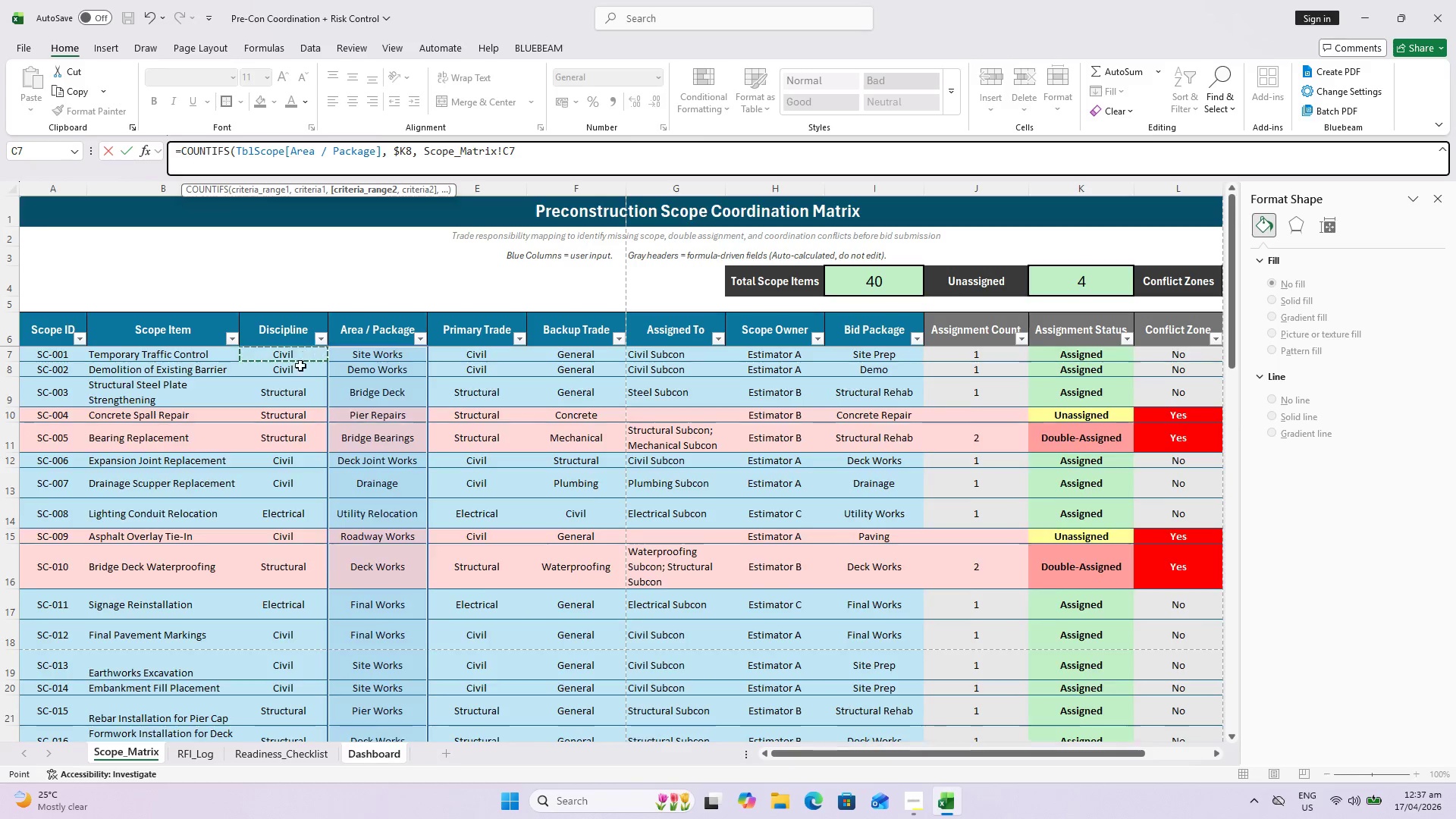 
hold_key(key=ShiftLeft, duration=0.81)
 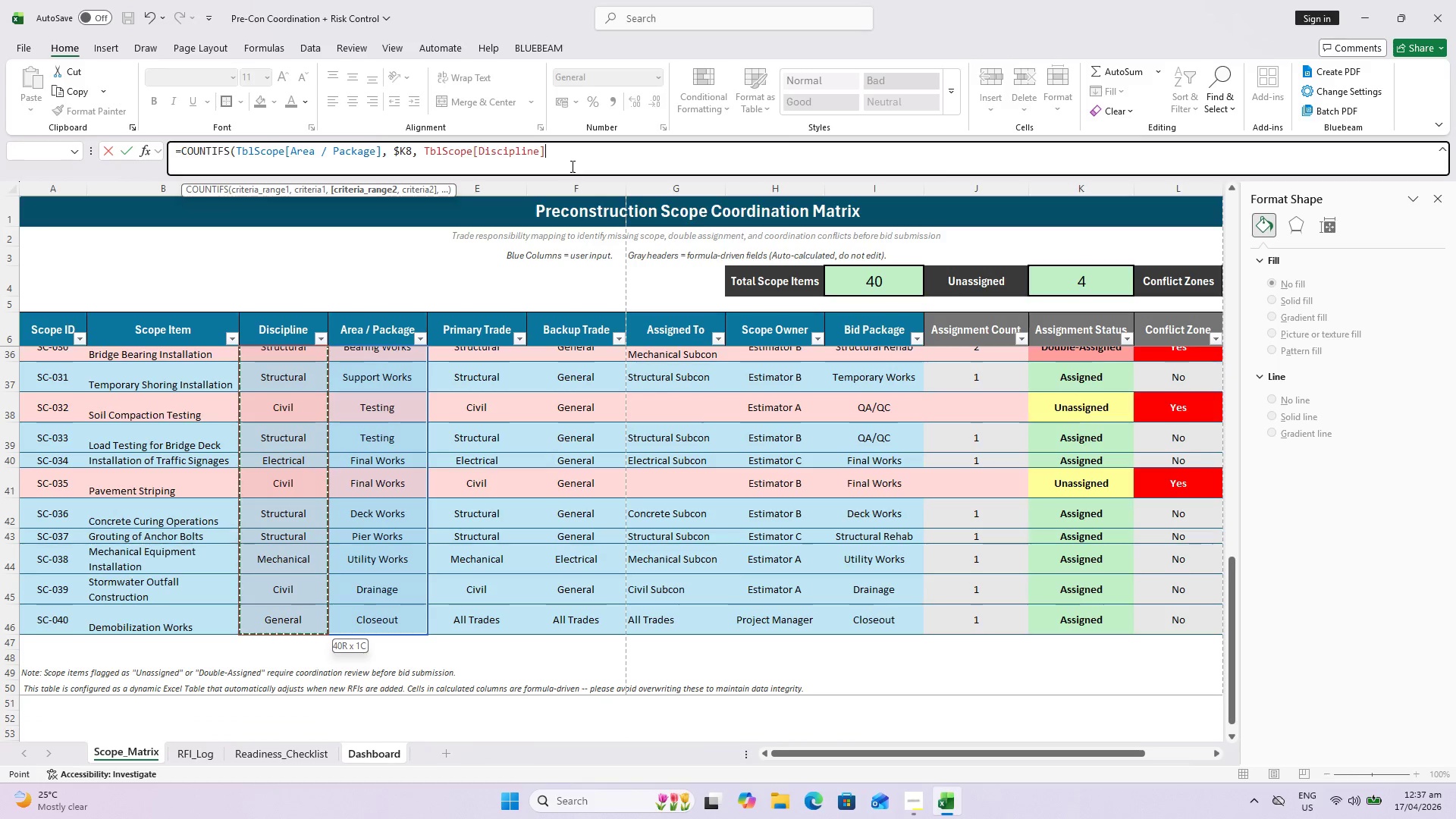 
scroll: coordinate [282, 409], scroll_direction: down, amount: 18.0
 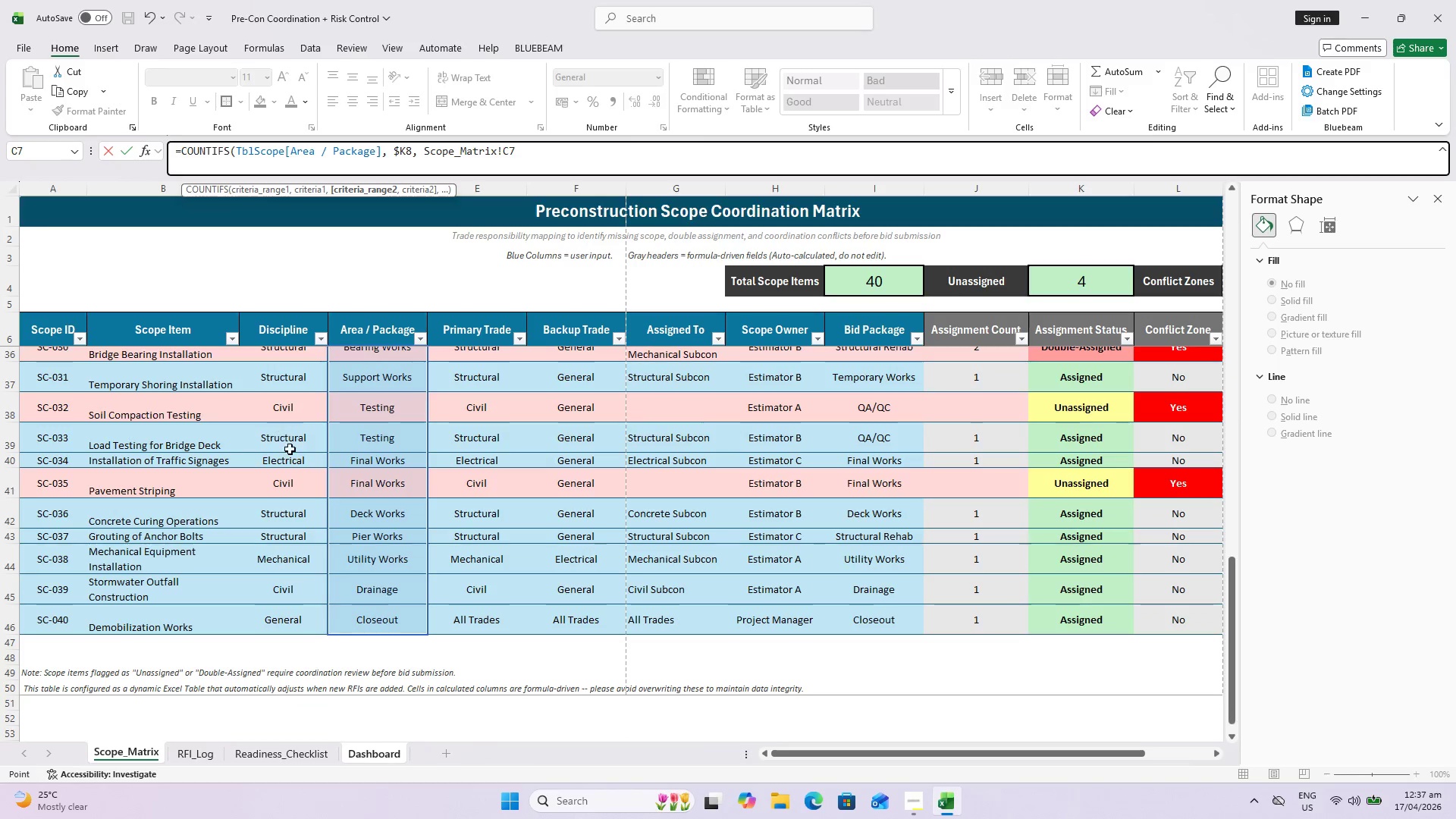 
left_click([298, 620])
 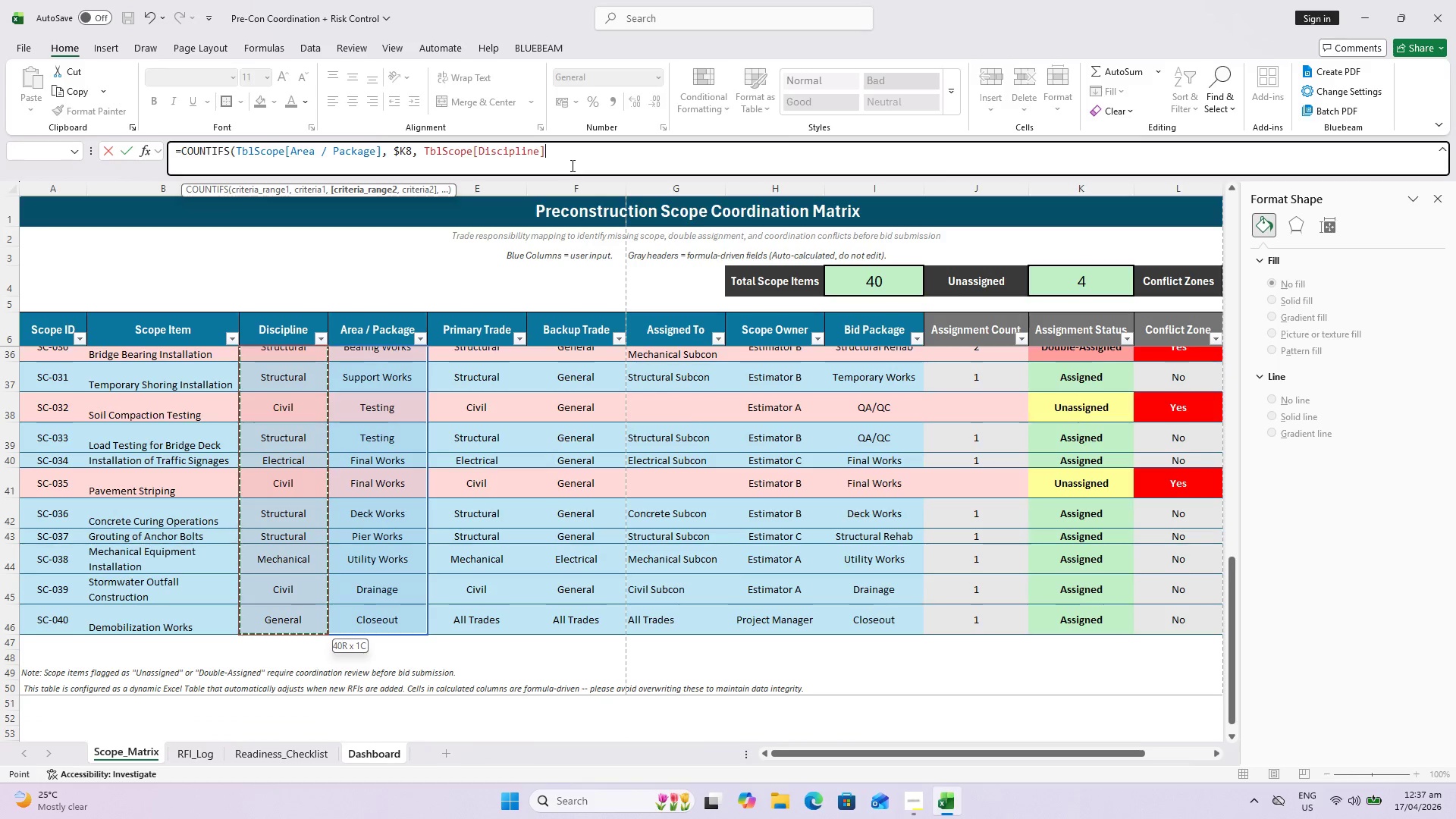 
left_click([572, 164])
 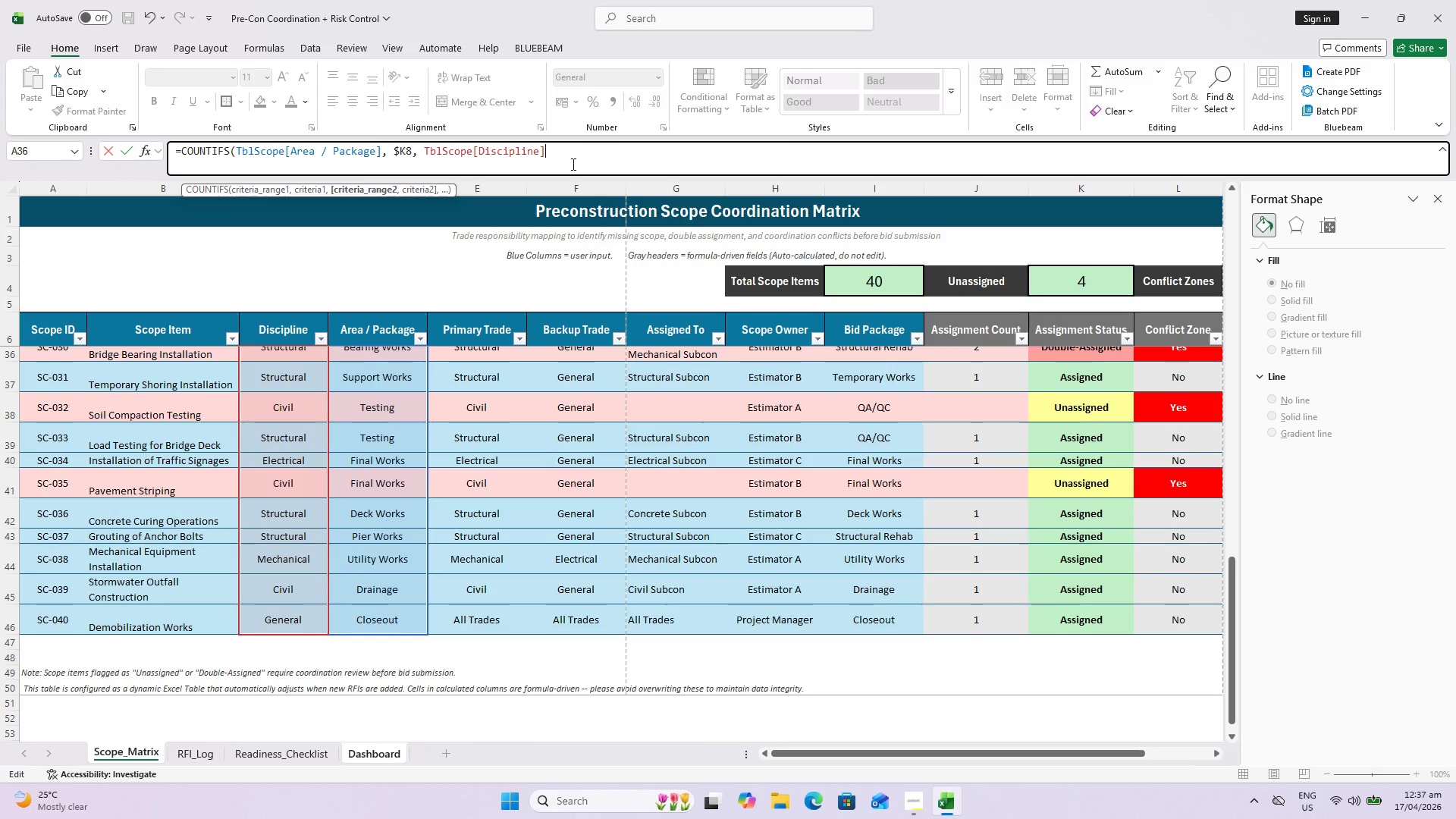 
type(, $L)
key(Backspace)
key(Backspace)
type(L$7,)
 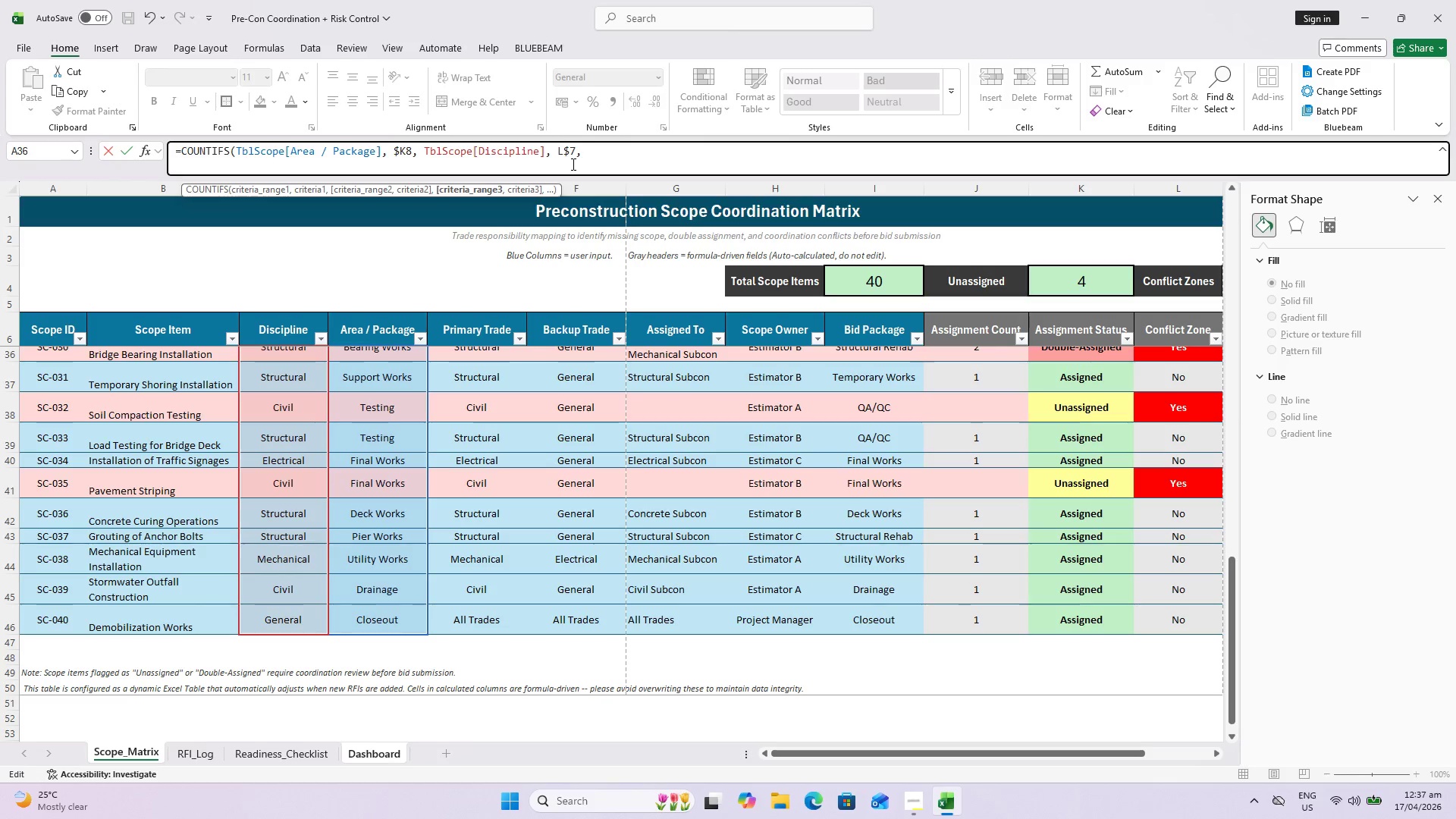 
key(Space)
 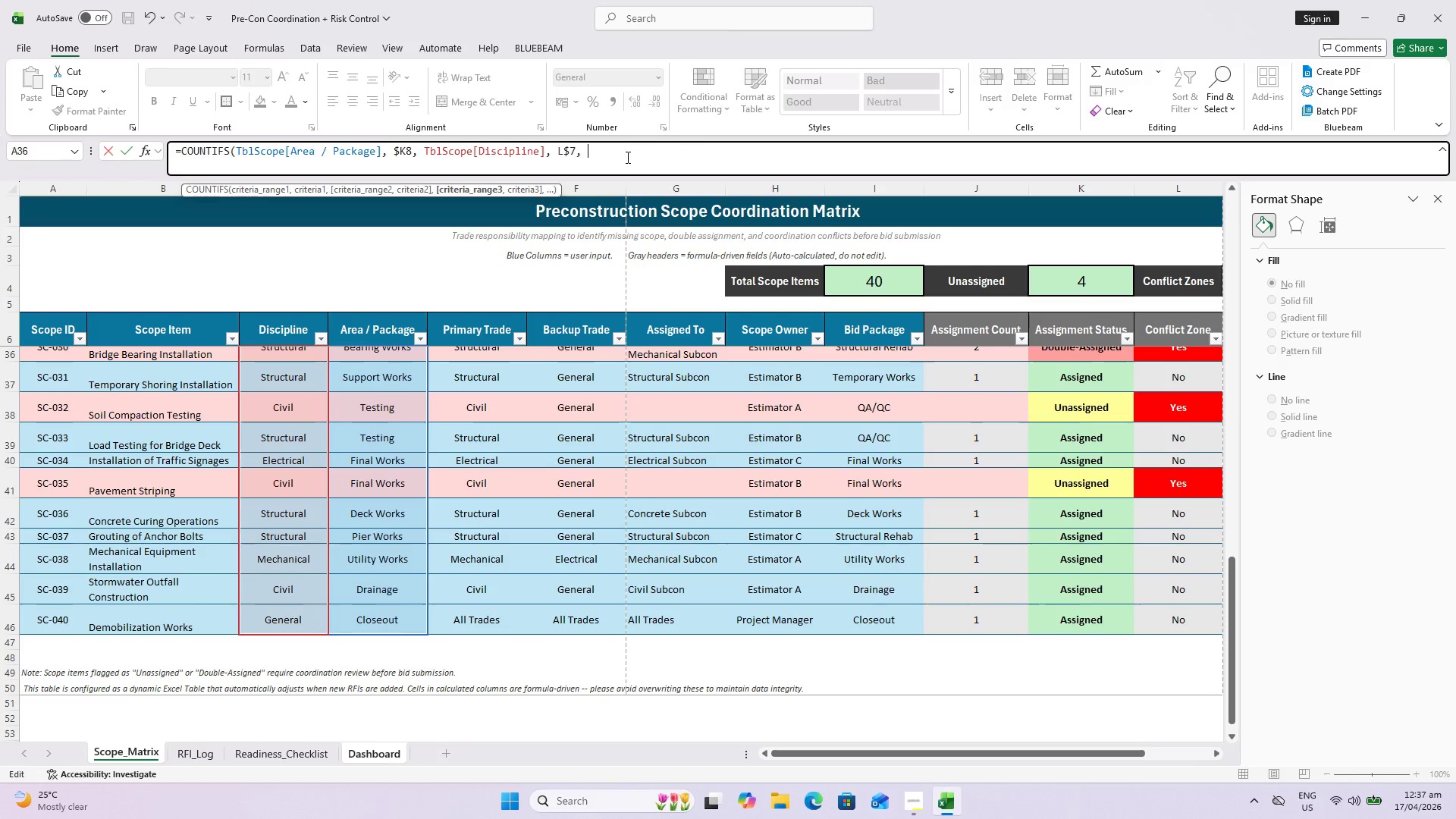 
wait(8.05)
 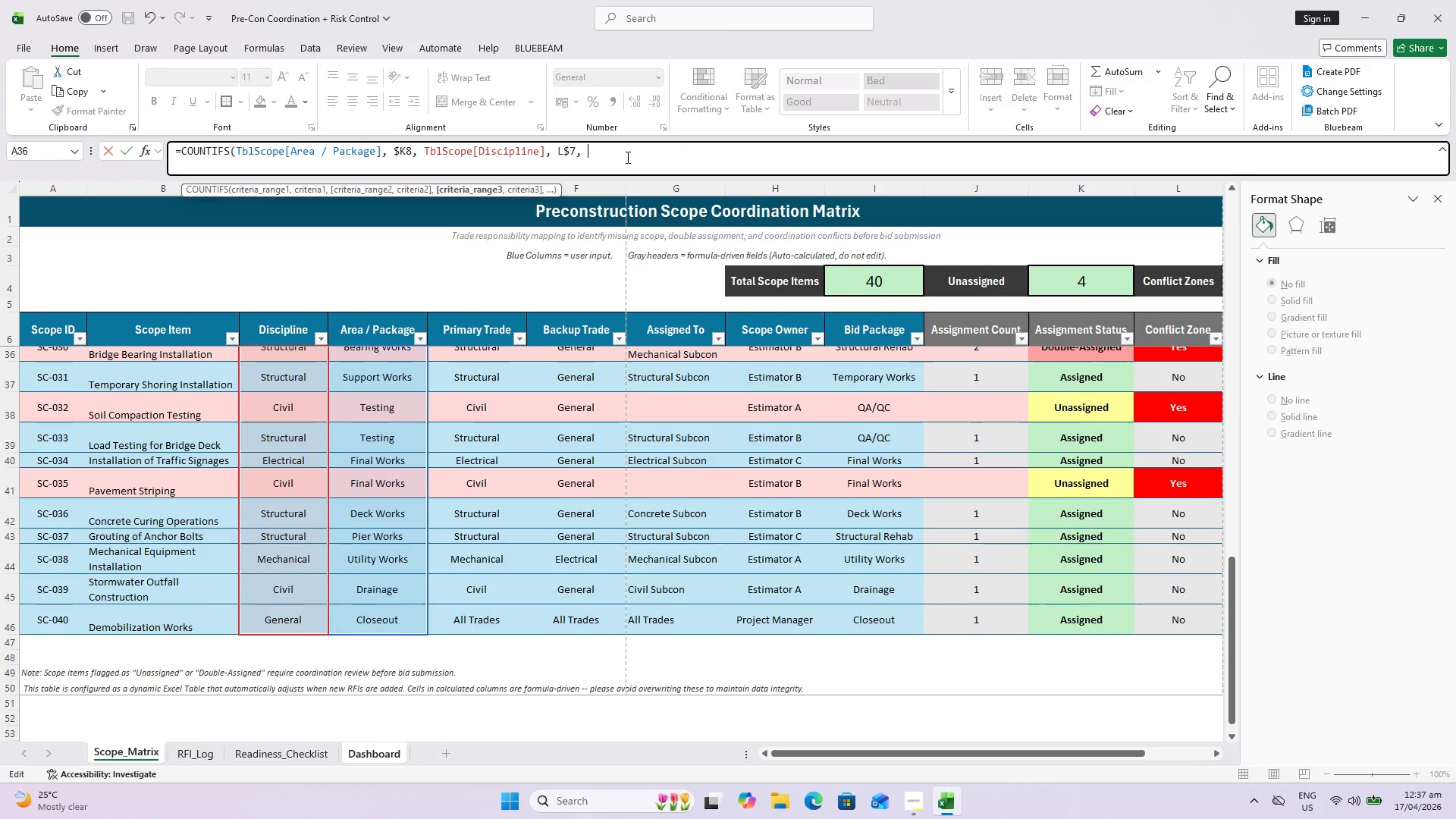 
scroll: coordinate [1100, 375], scroll_direction: up, amount: 24.0
 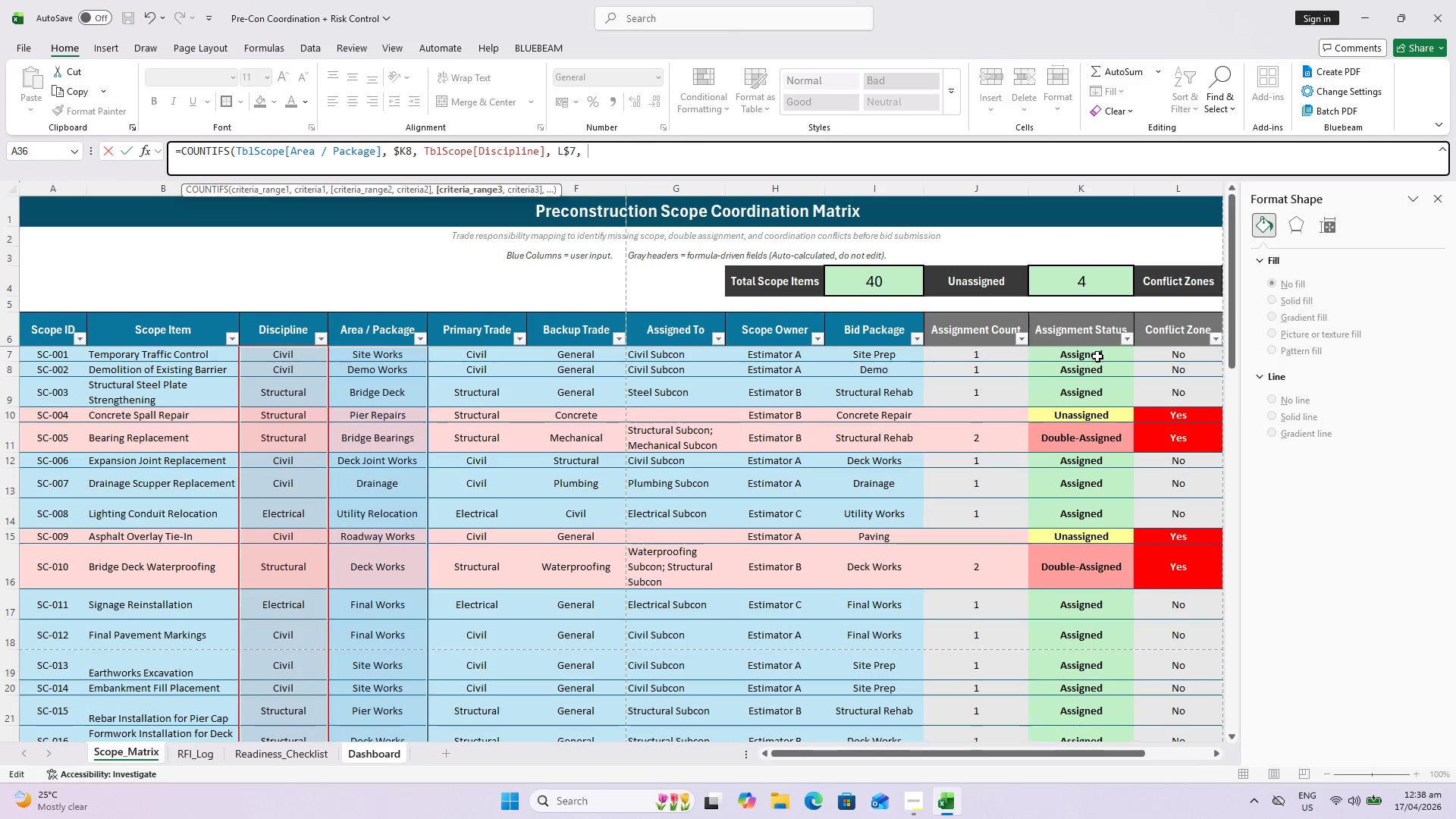 
left_click([1097, 356])
 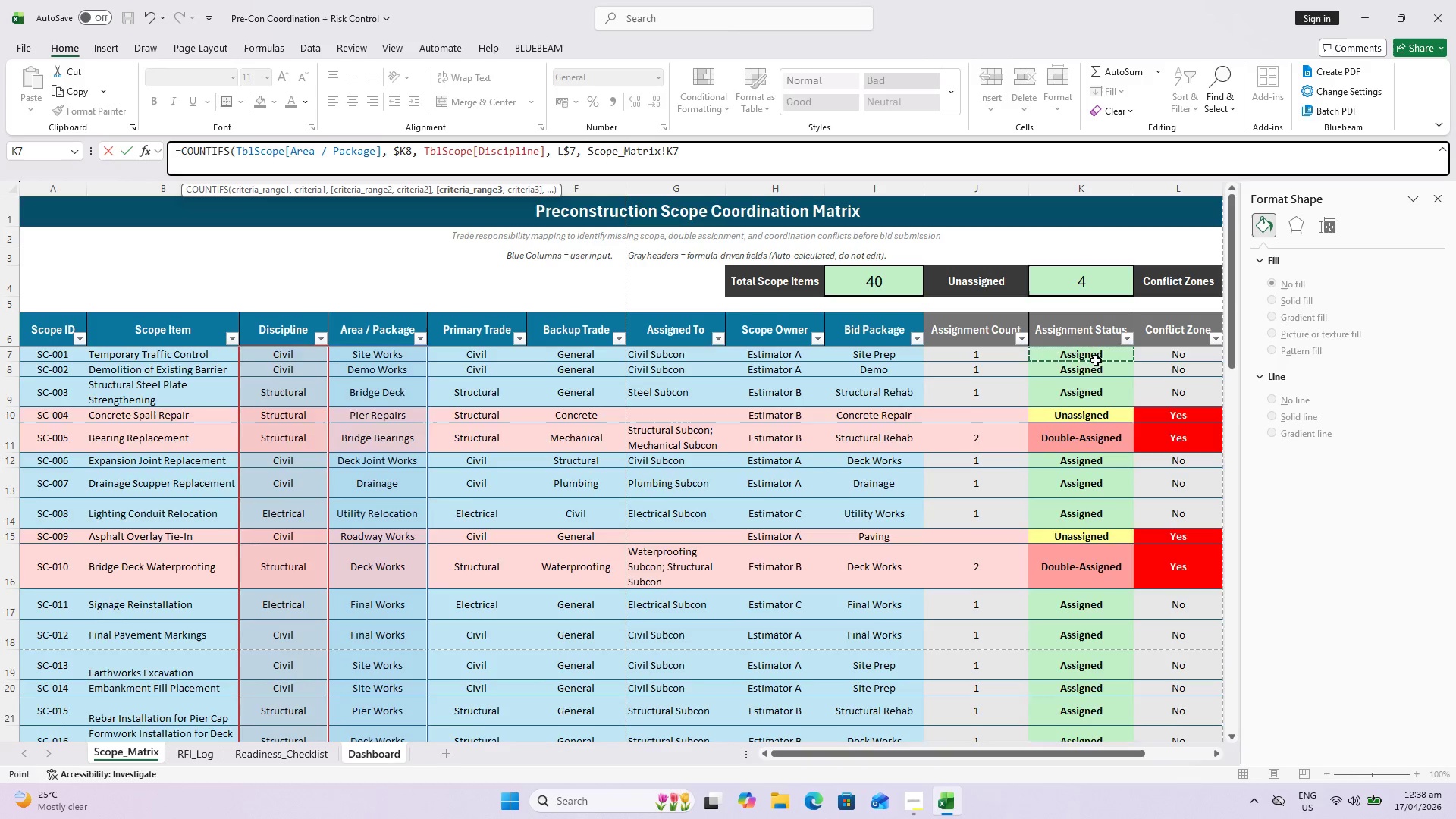 
hold_key(key=ShiftLeft, duration=0.69)
 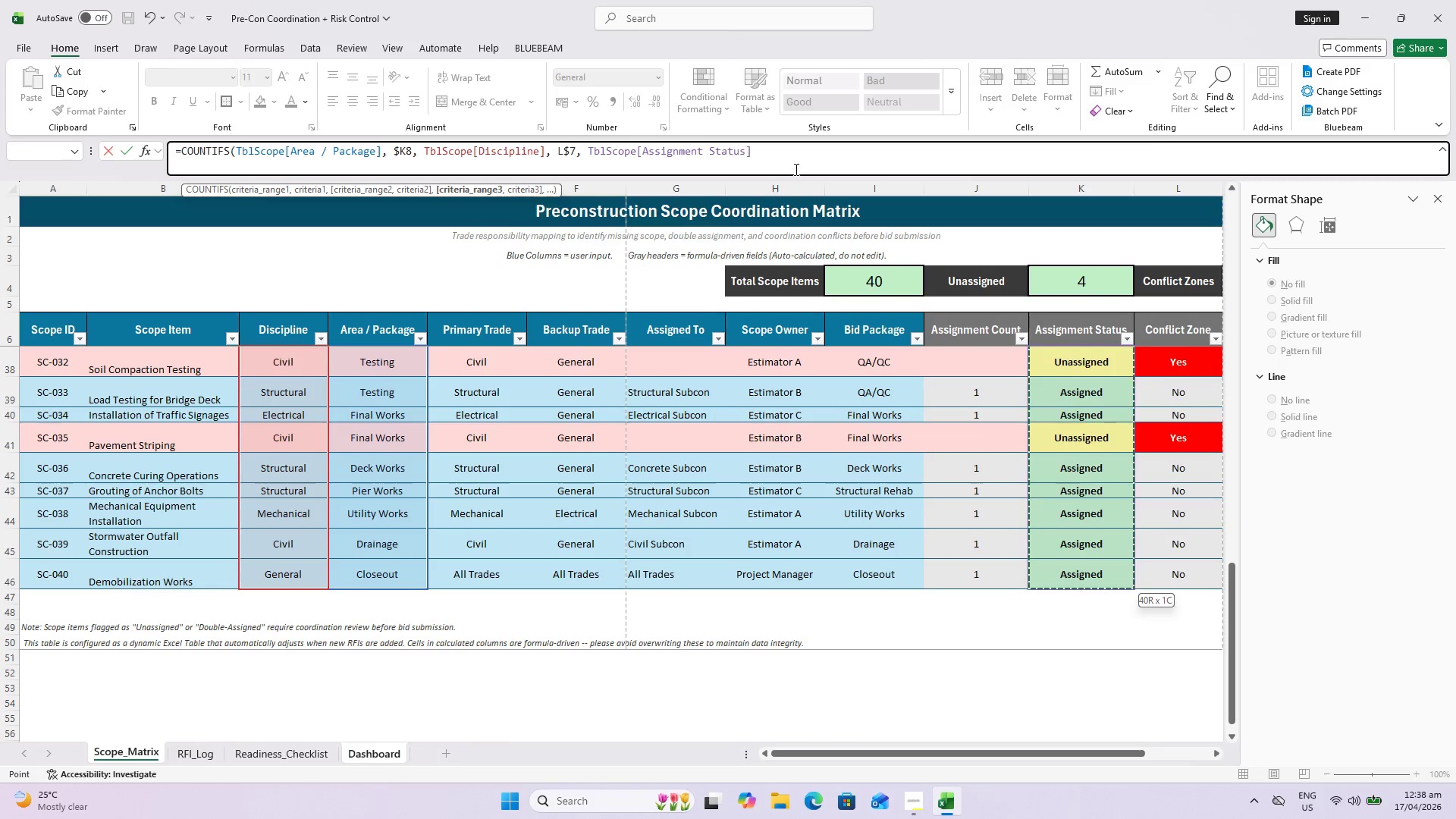 
scroll: coordinate [1050, 451], scroll_direction: down, amount: 19.0
 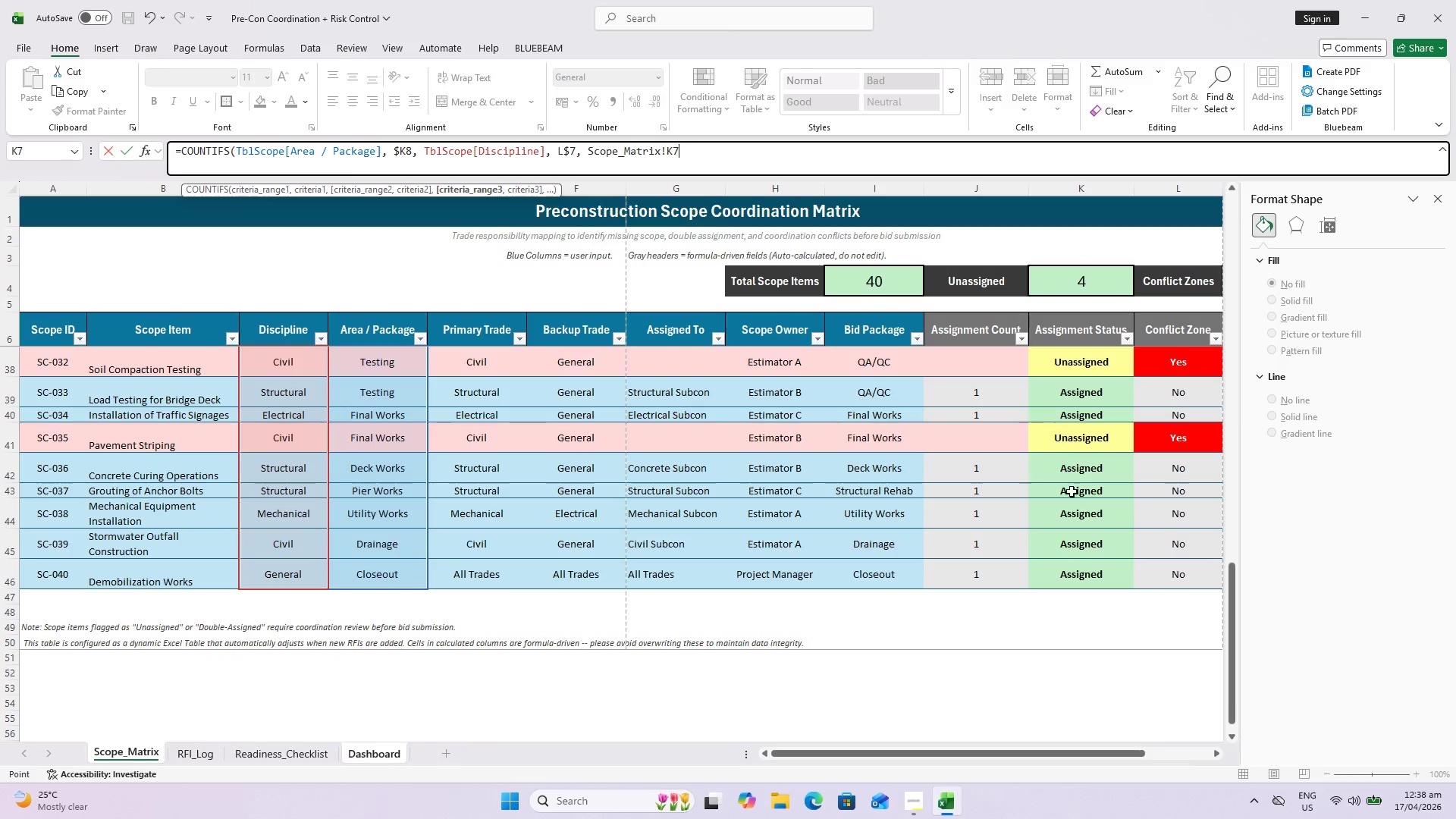 
type(, "u)
key(Backspace)
type(Unassigned"))
 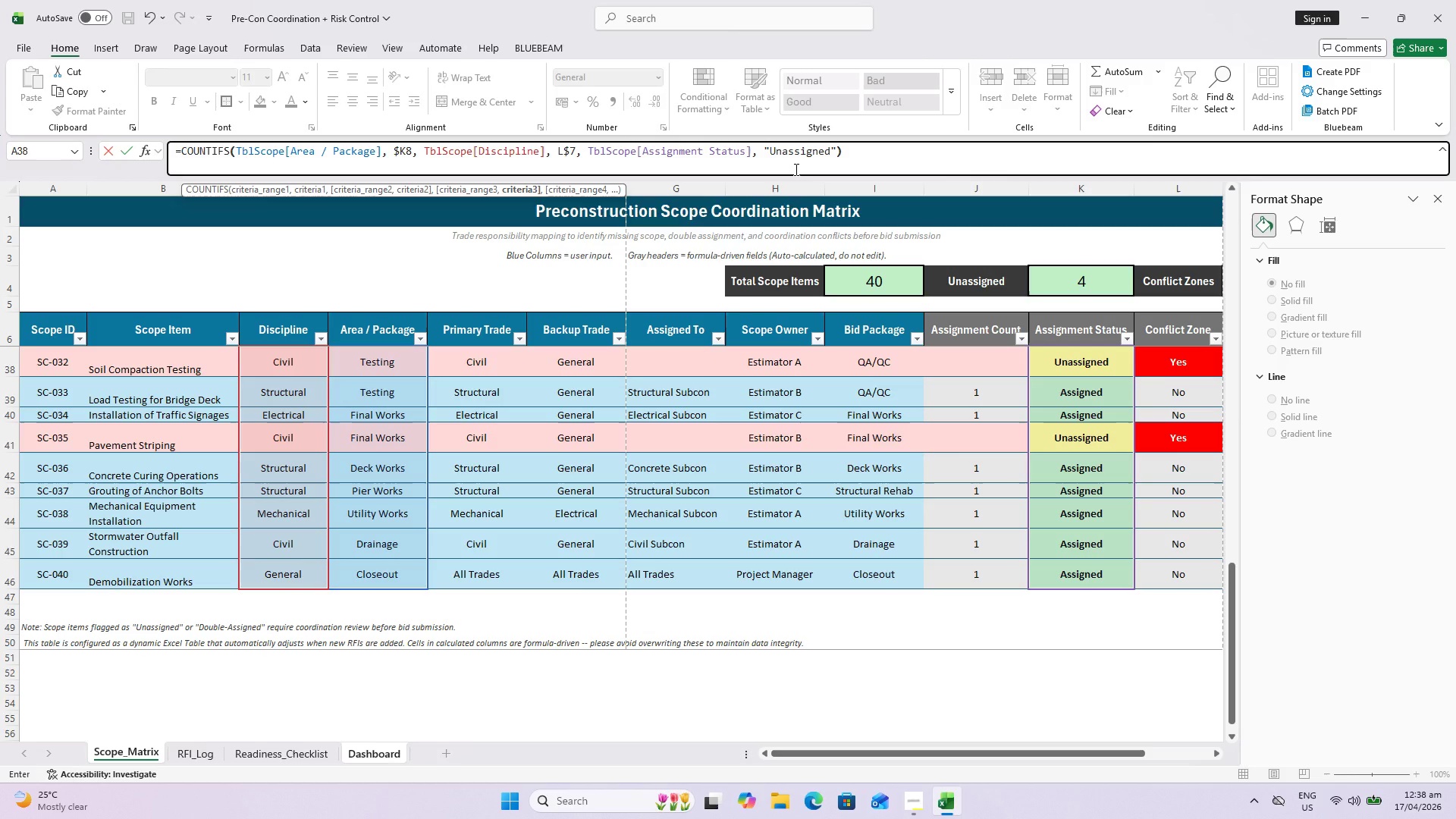 
key(Enter)
 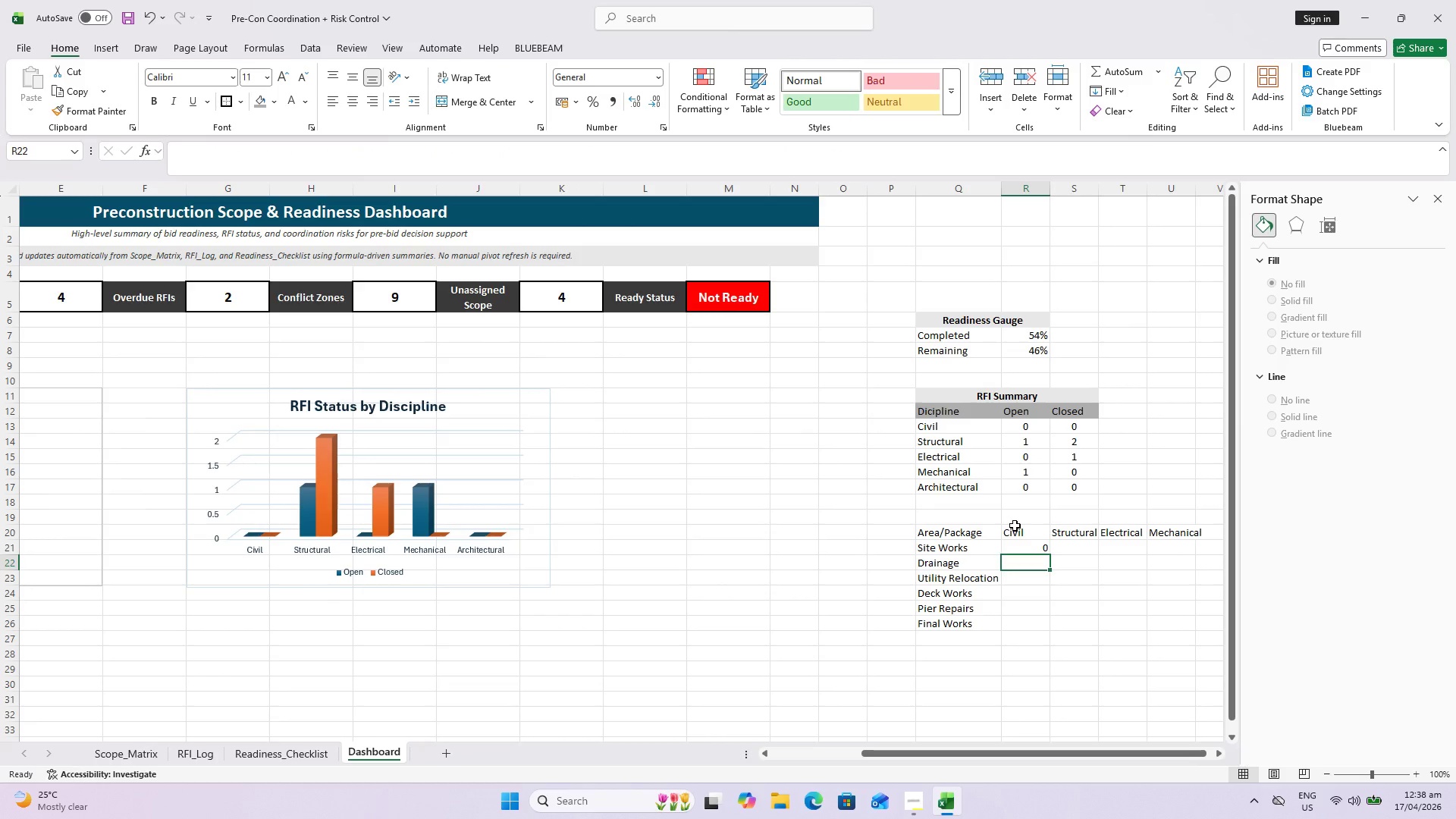 
double_click([1030, 548])
 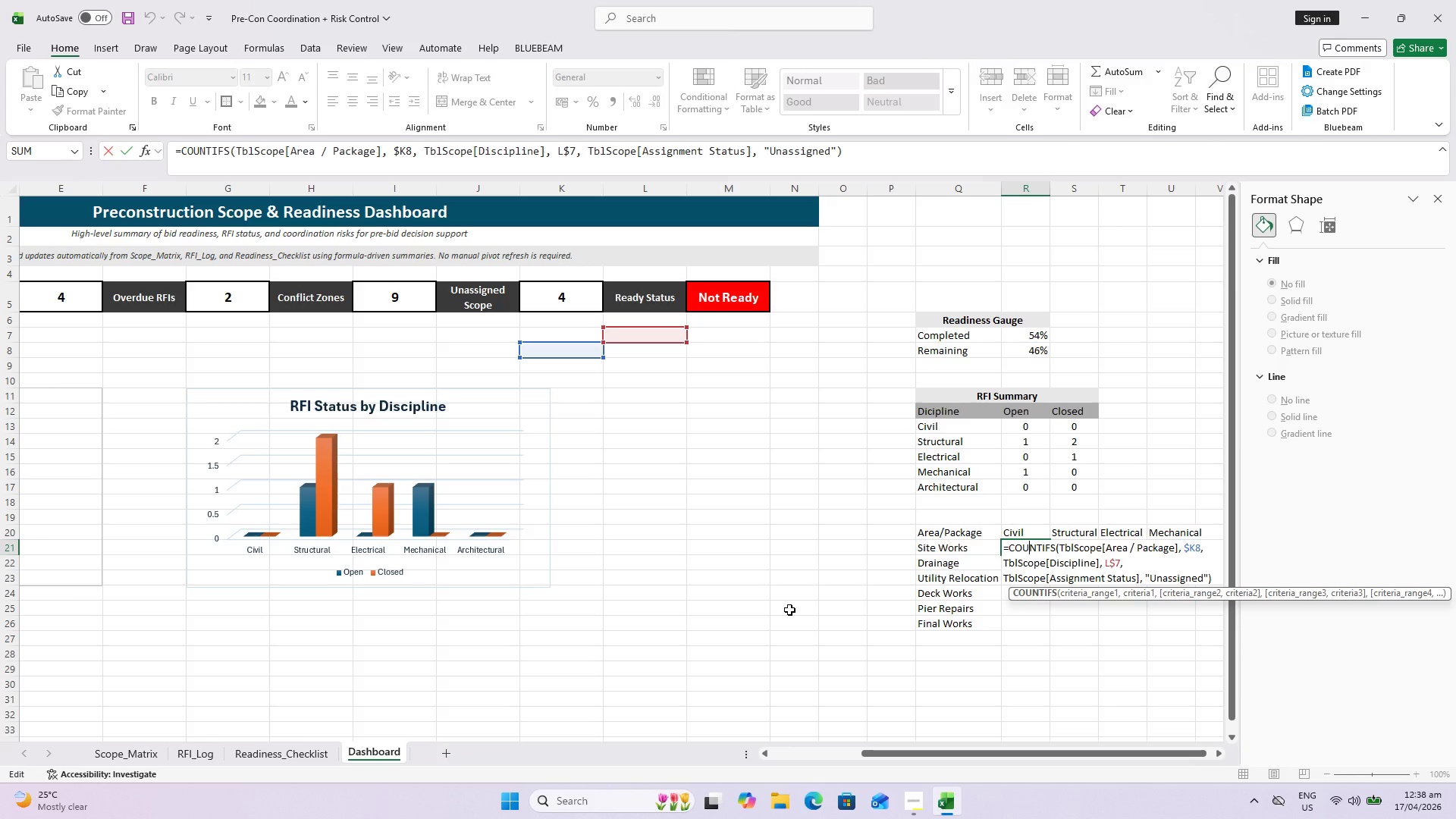 
wait(15.58)
 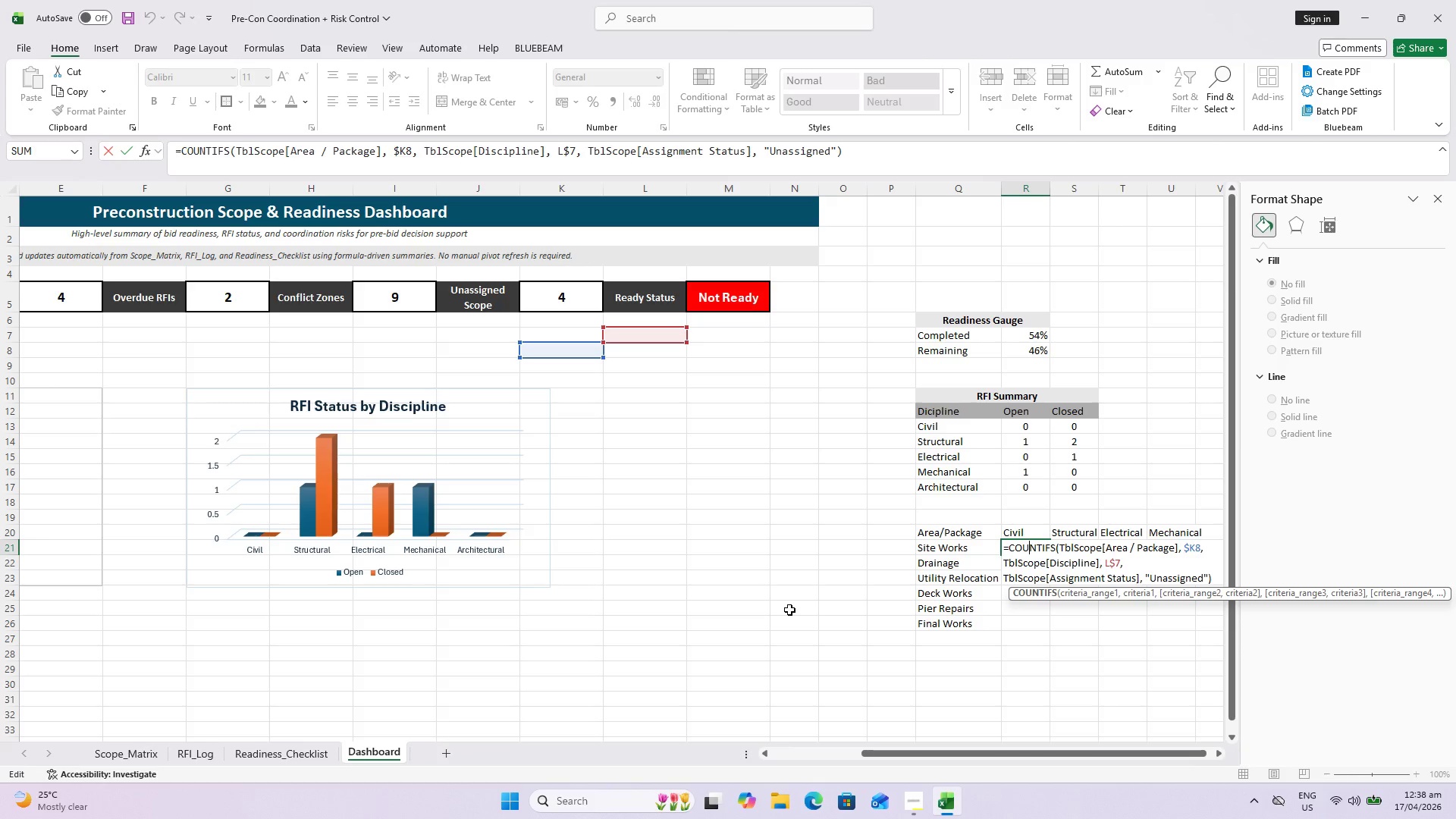 
left_click_drag(start_coordinate=[634, 329], to_coordinate=[1029, 532])
 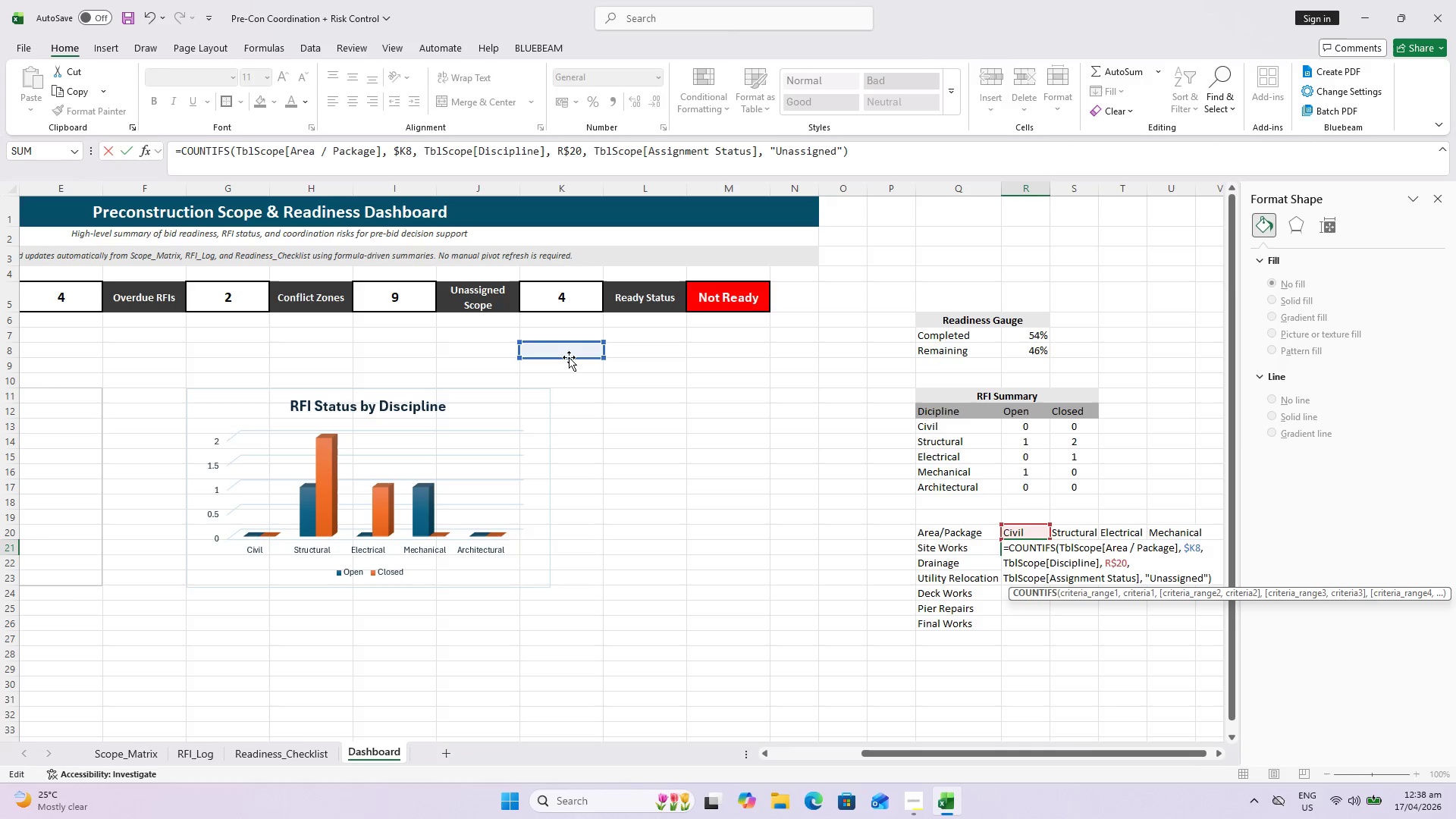 
left_click_drag(start_coordinate=[569, 357], to_coordinate=[963, 548])
 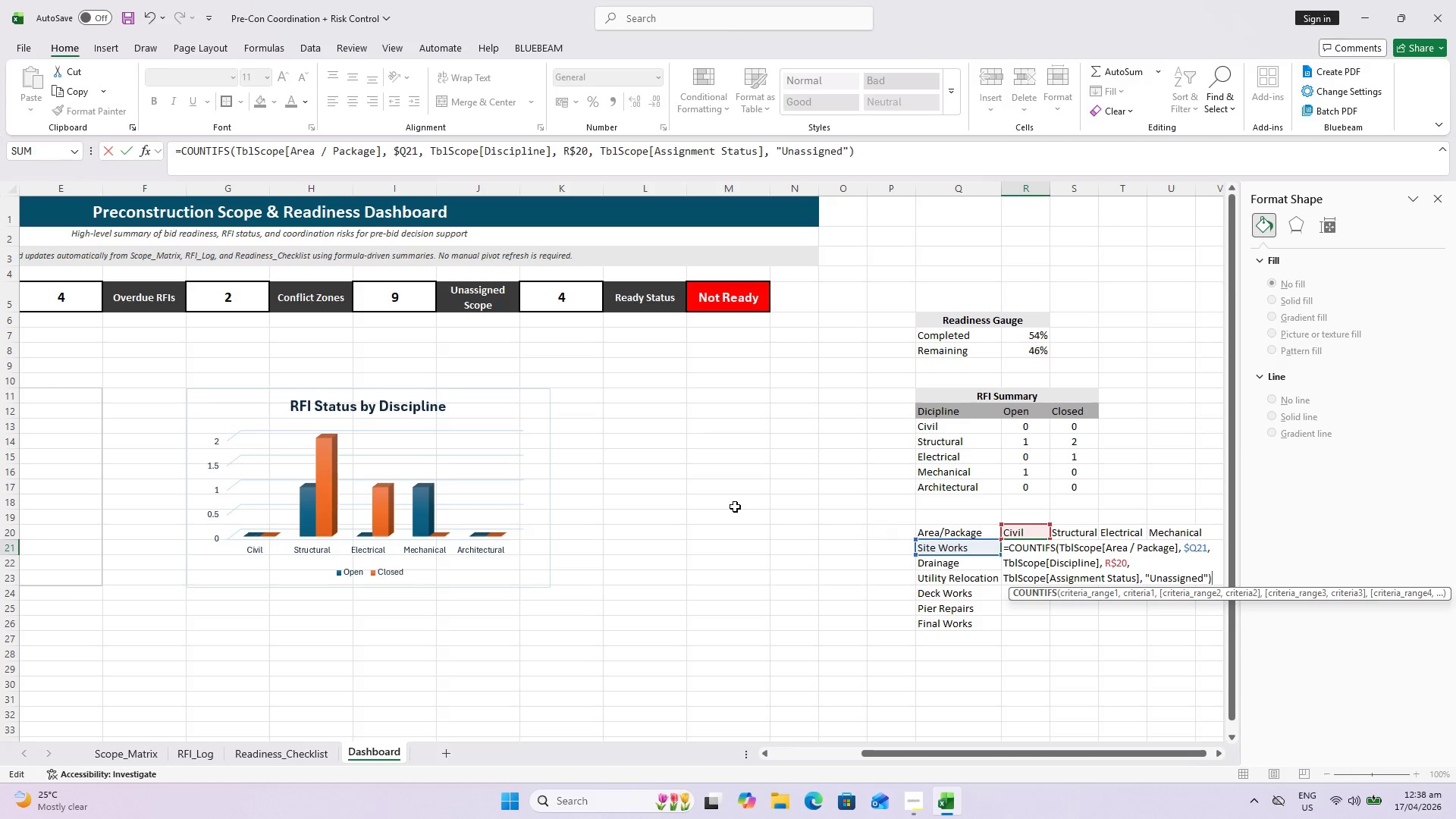 
key(Enter)
 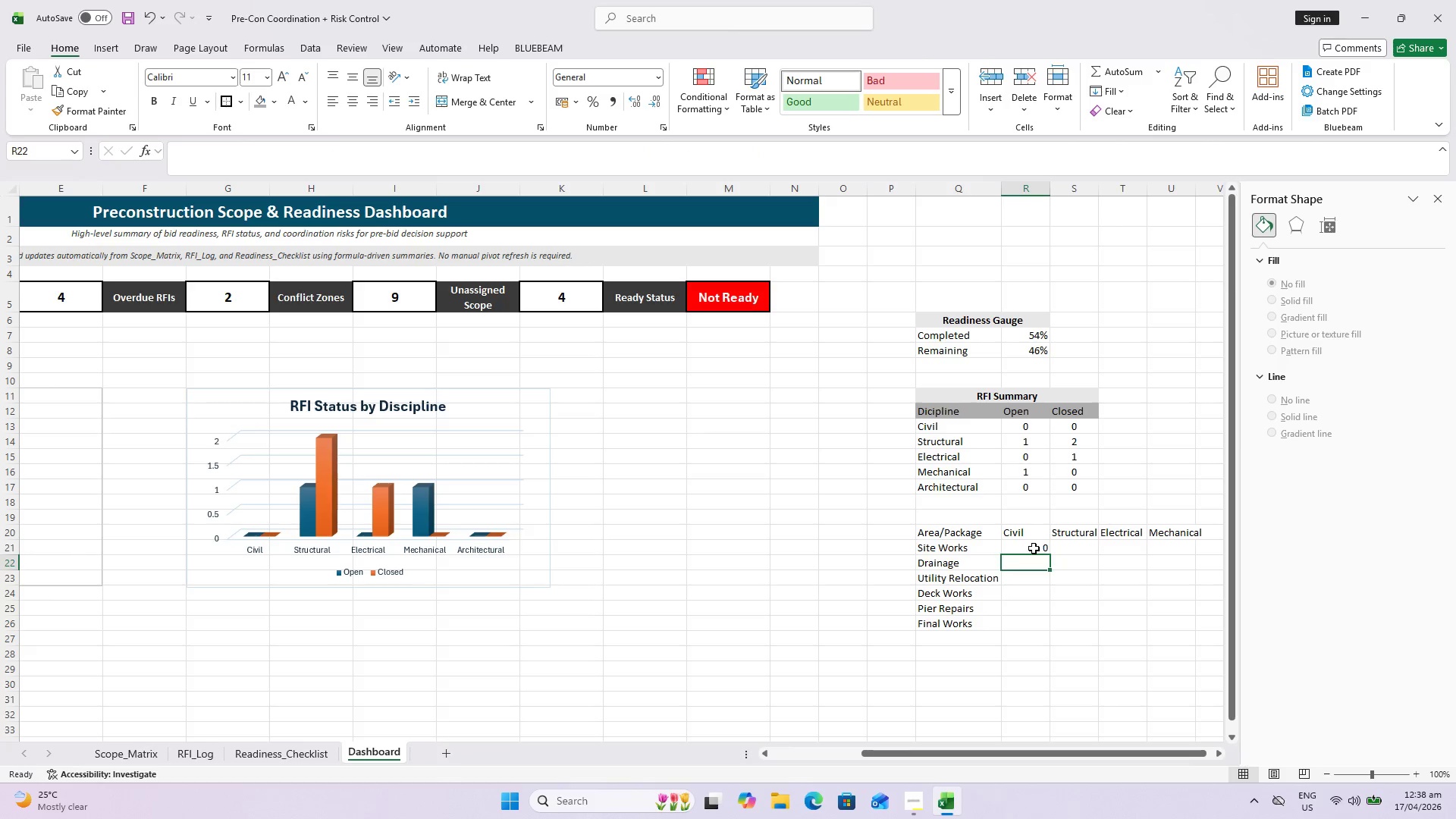 
left_click([1037, 548])
 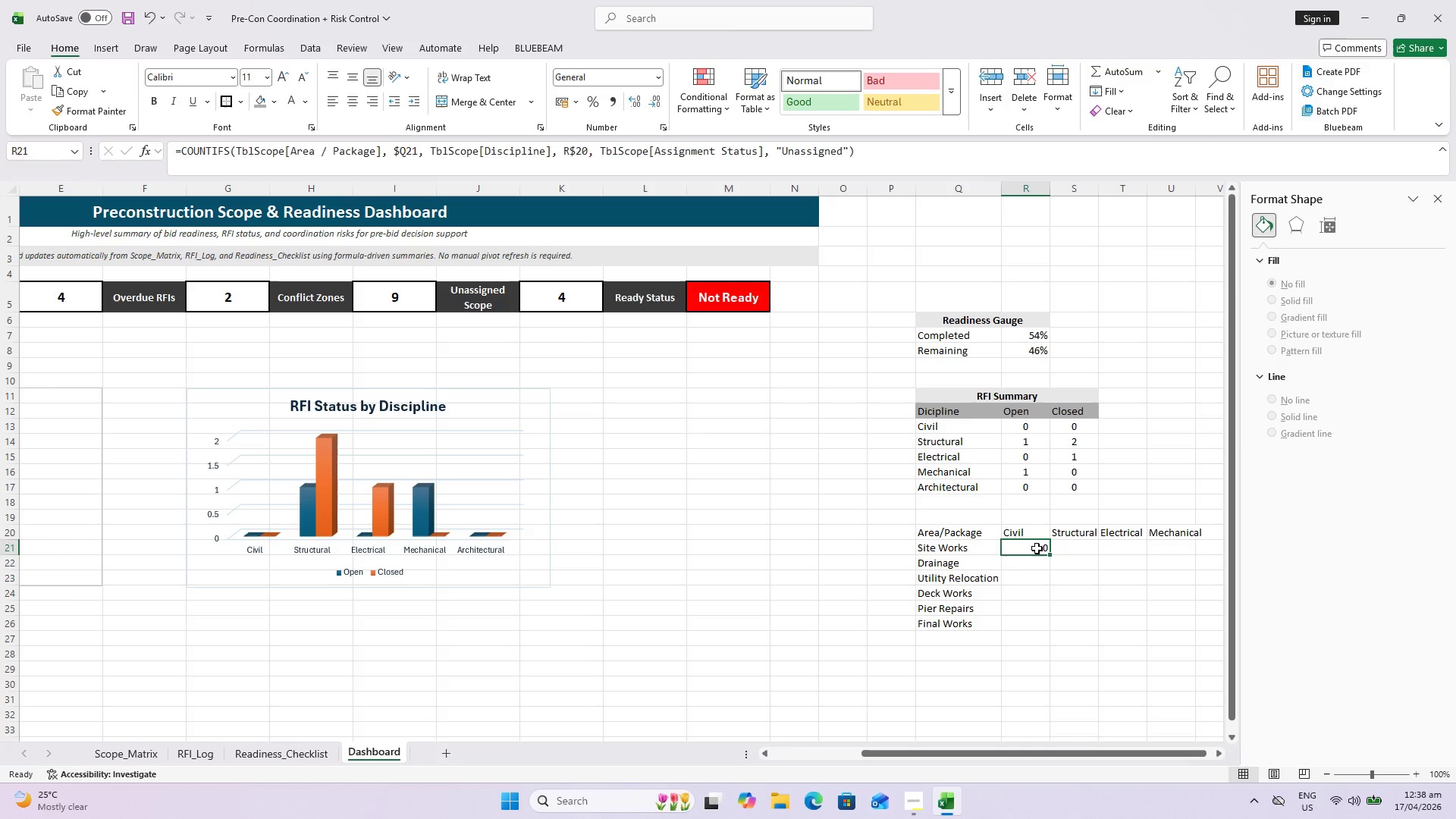 
left_click([1037, 548])
 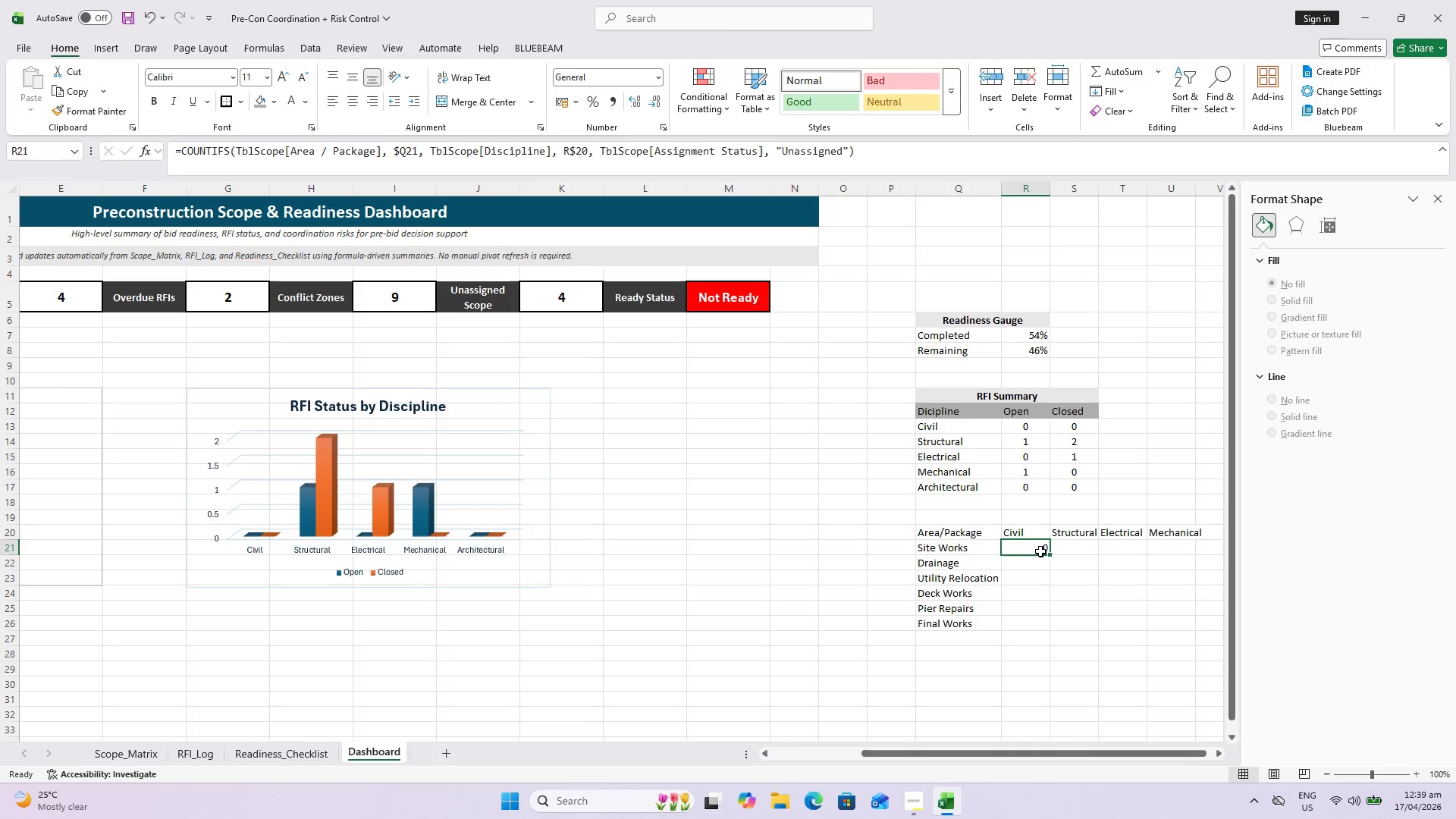 
wait(23.83)
 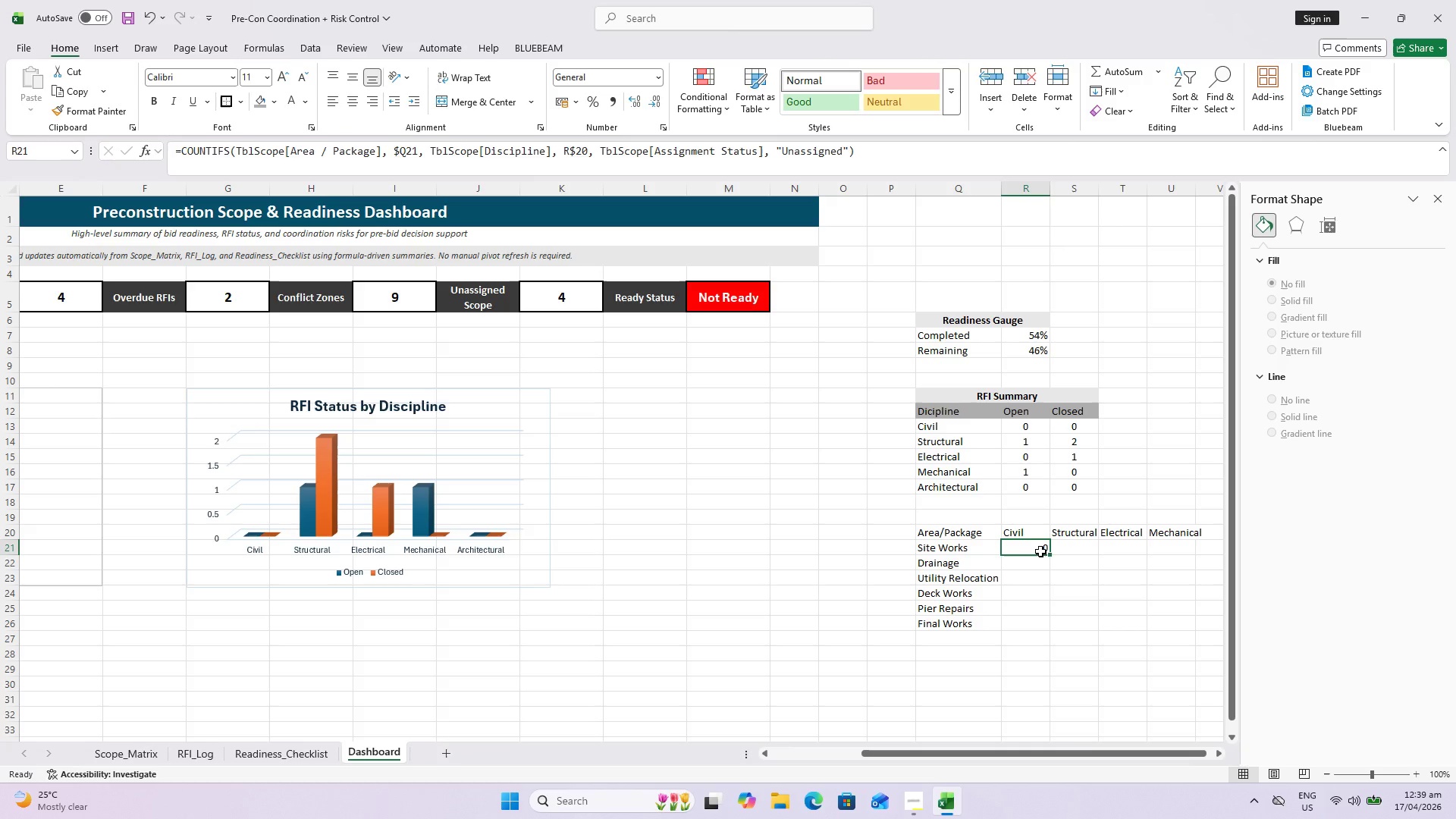 
left_click_drag(start_coordinate=[1049, 555], to_coordinate=[1173, 657])
 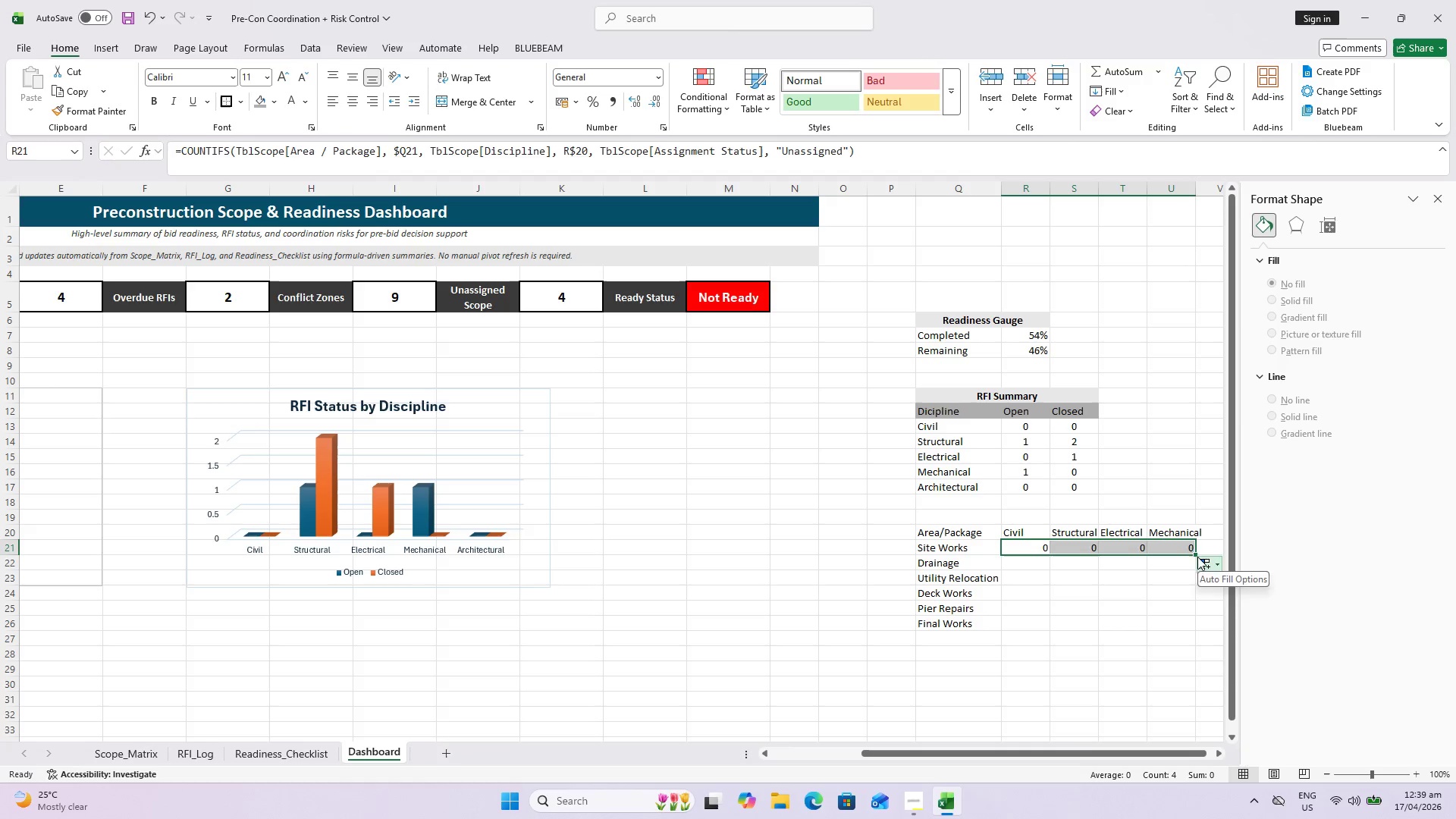 
left_click_drag(start_coordinate=[1195, 555], to_coordinate=[1192, 630])
 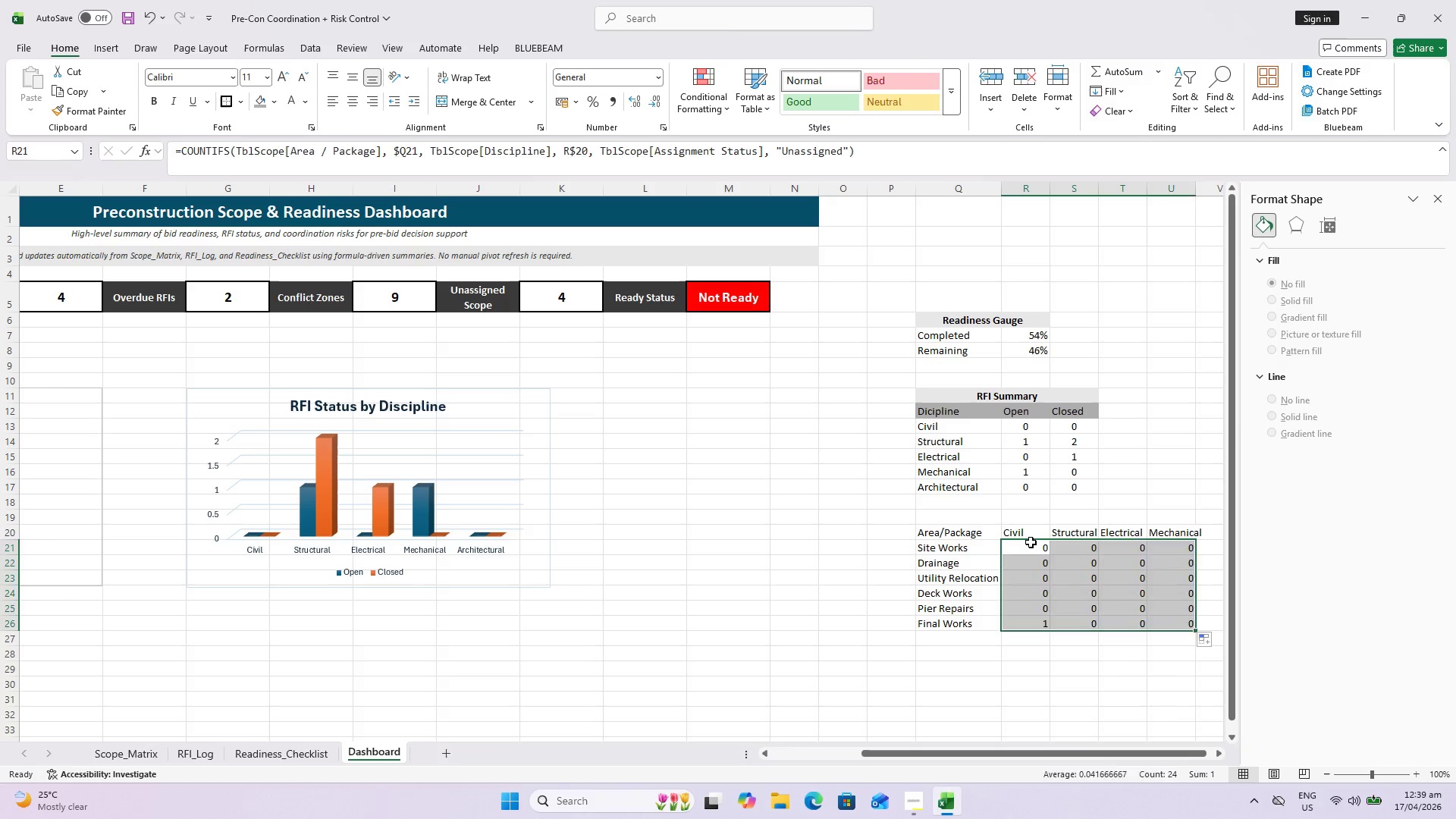 
double_click([1033, 547])
 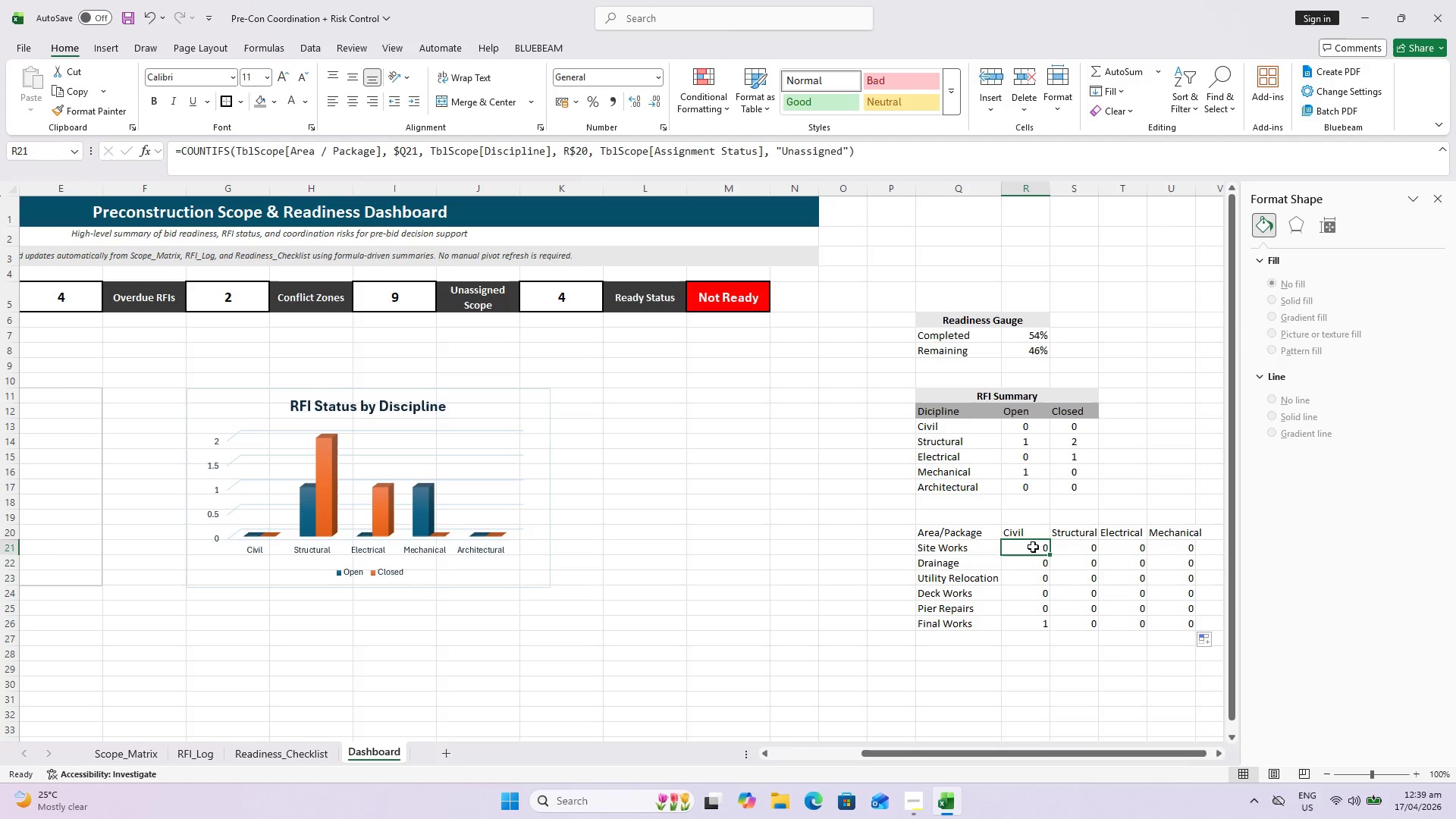 
triple_click([1033, 547])
 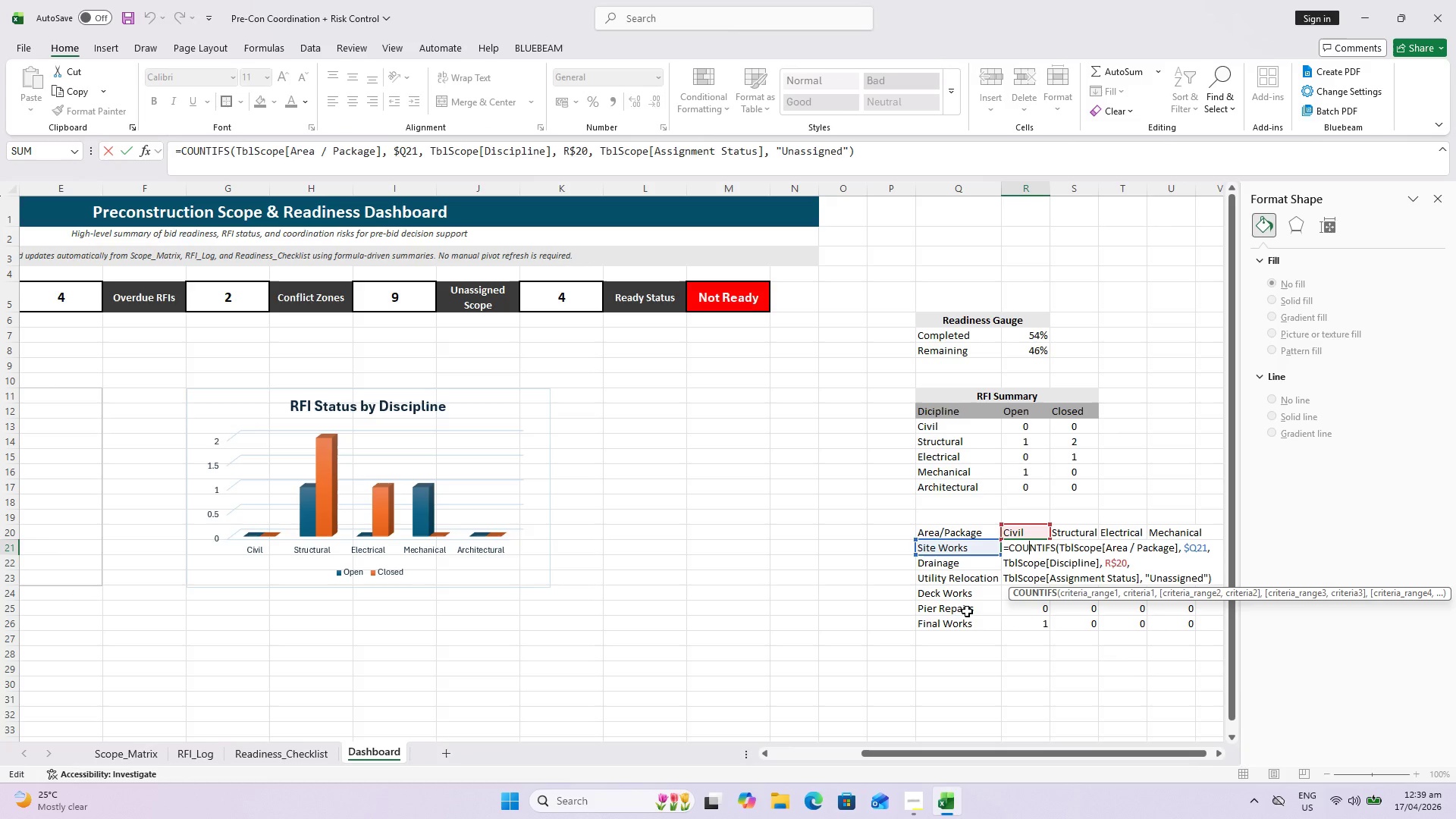 
key(Escape)
 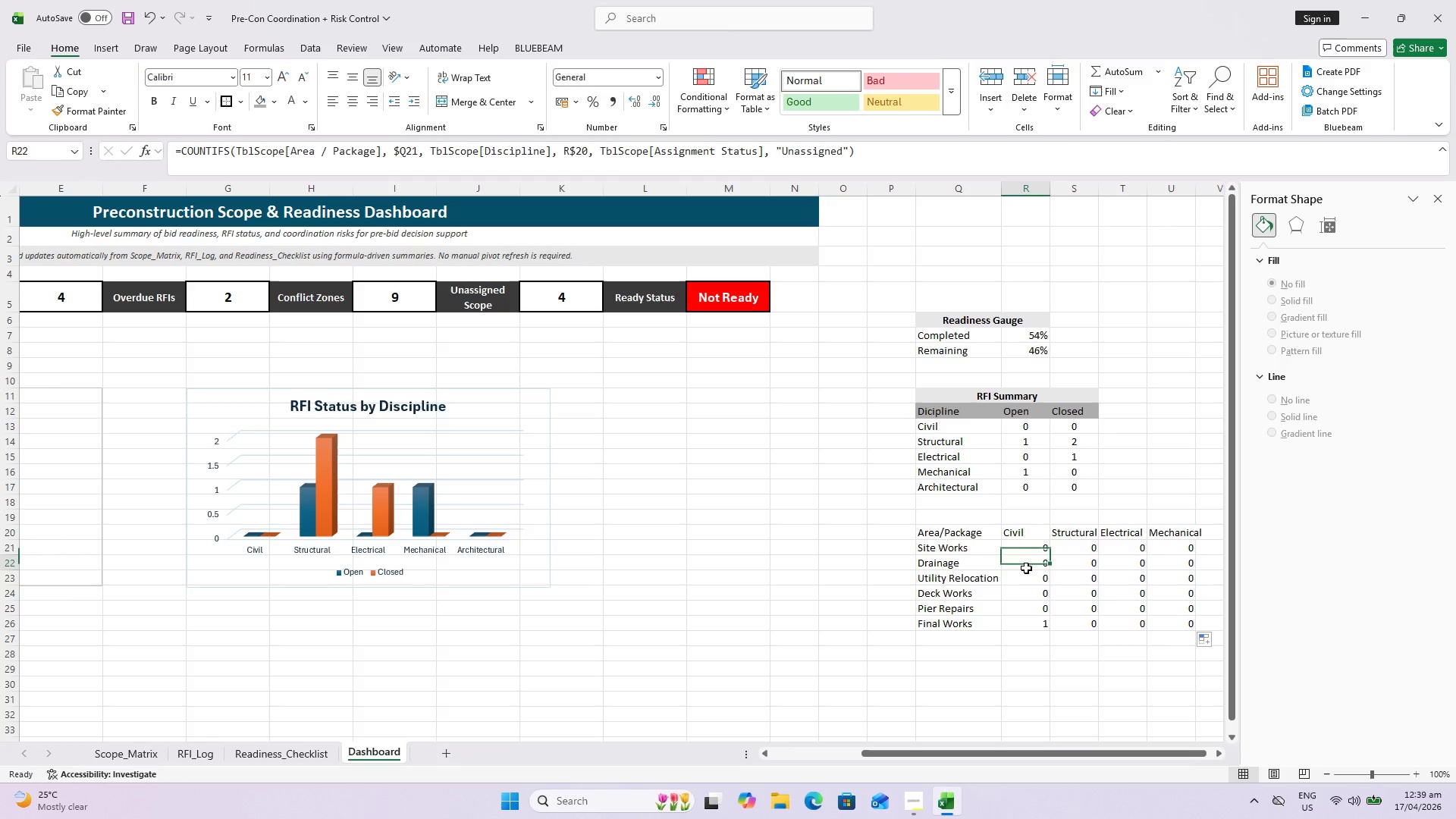 
double_click([1026, 568])
 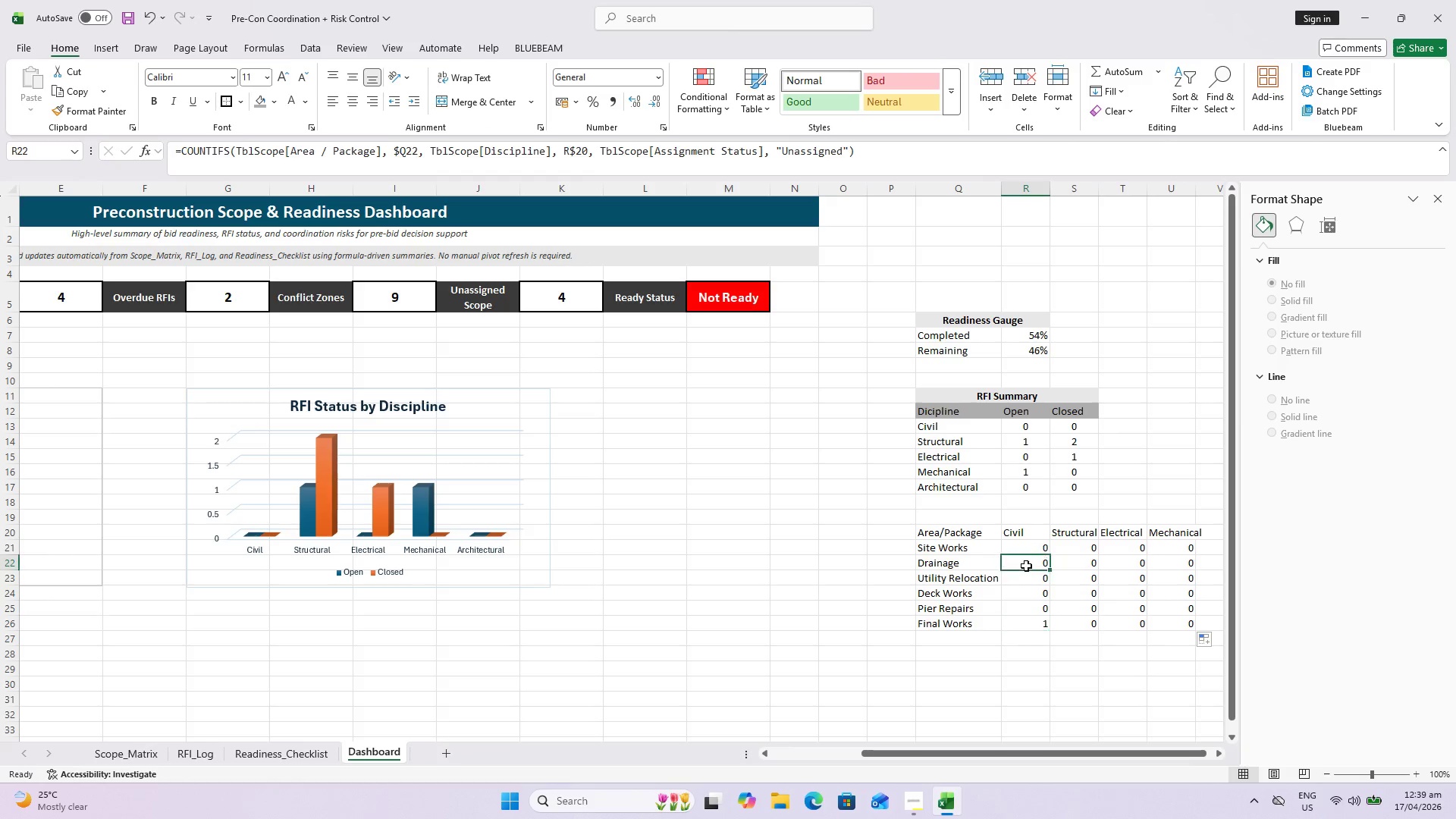 
double_click([1026, 566])
 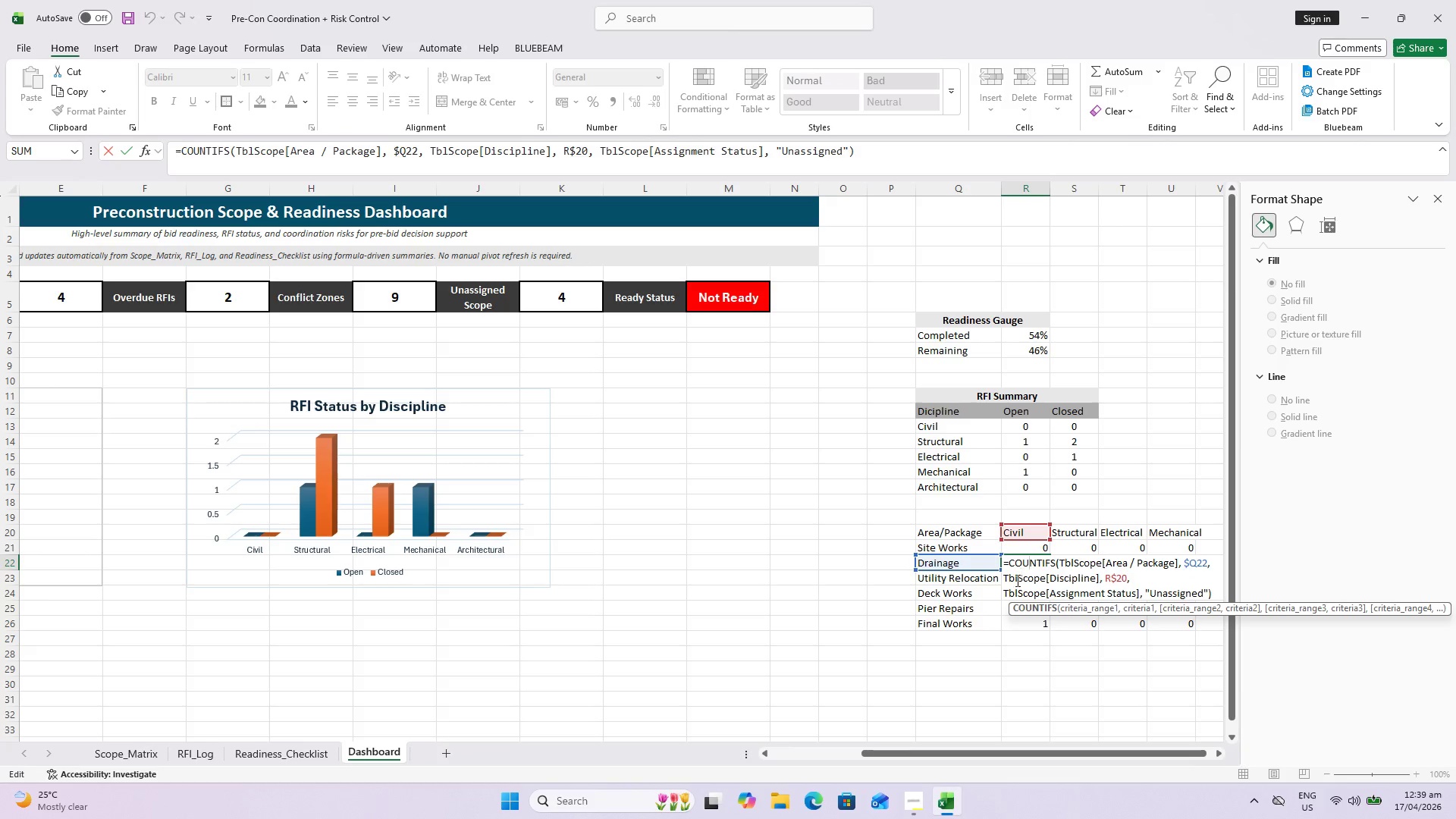 
key(Escape)
 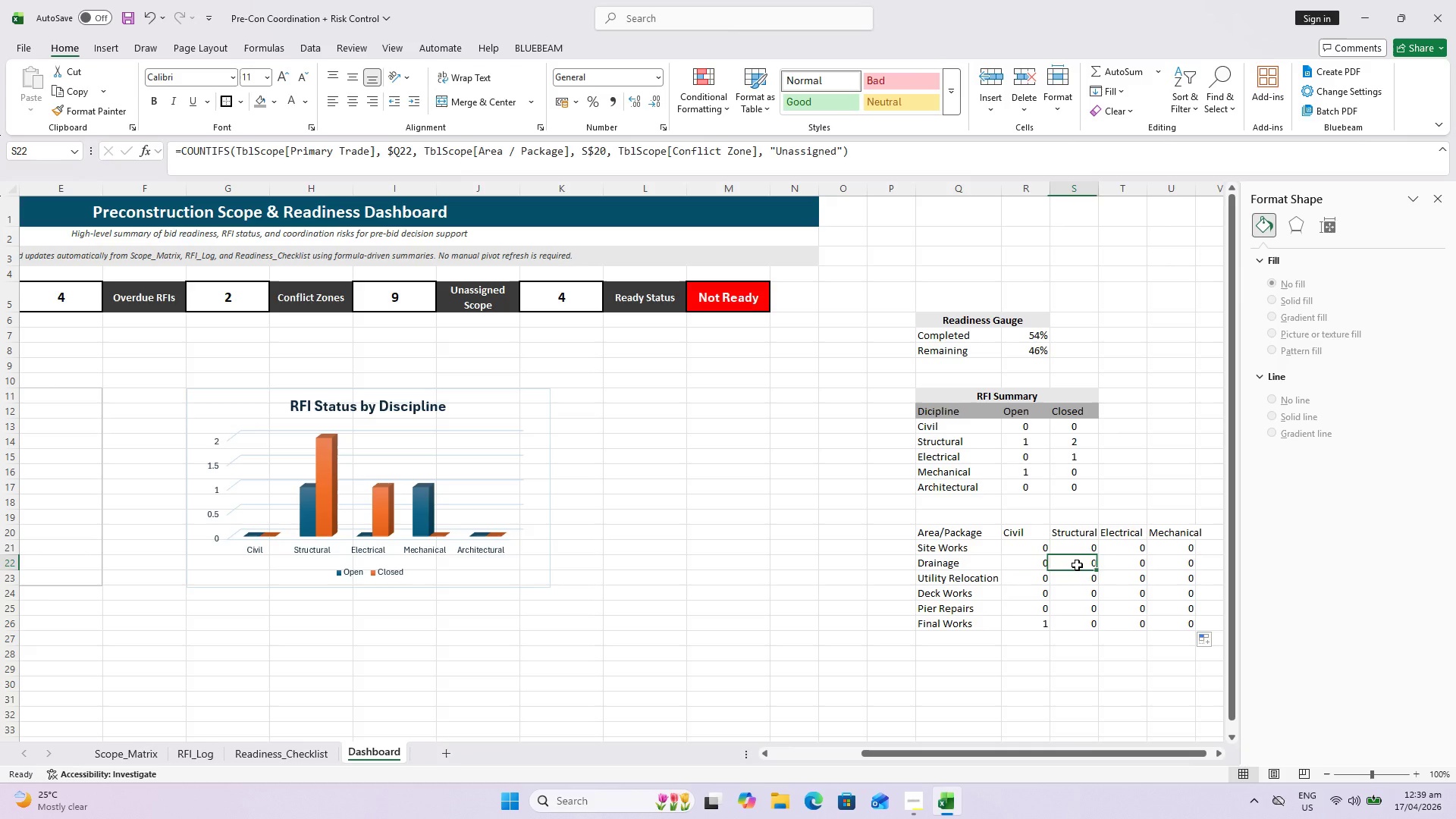 
double_click([1077, 565])
 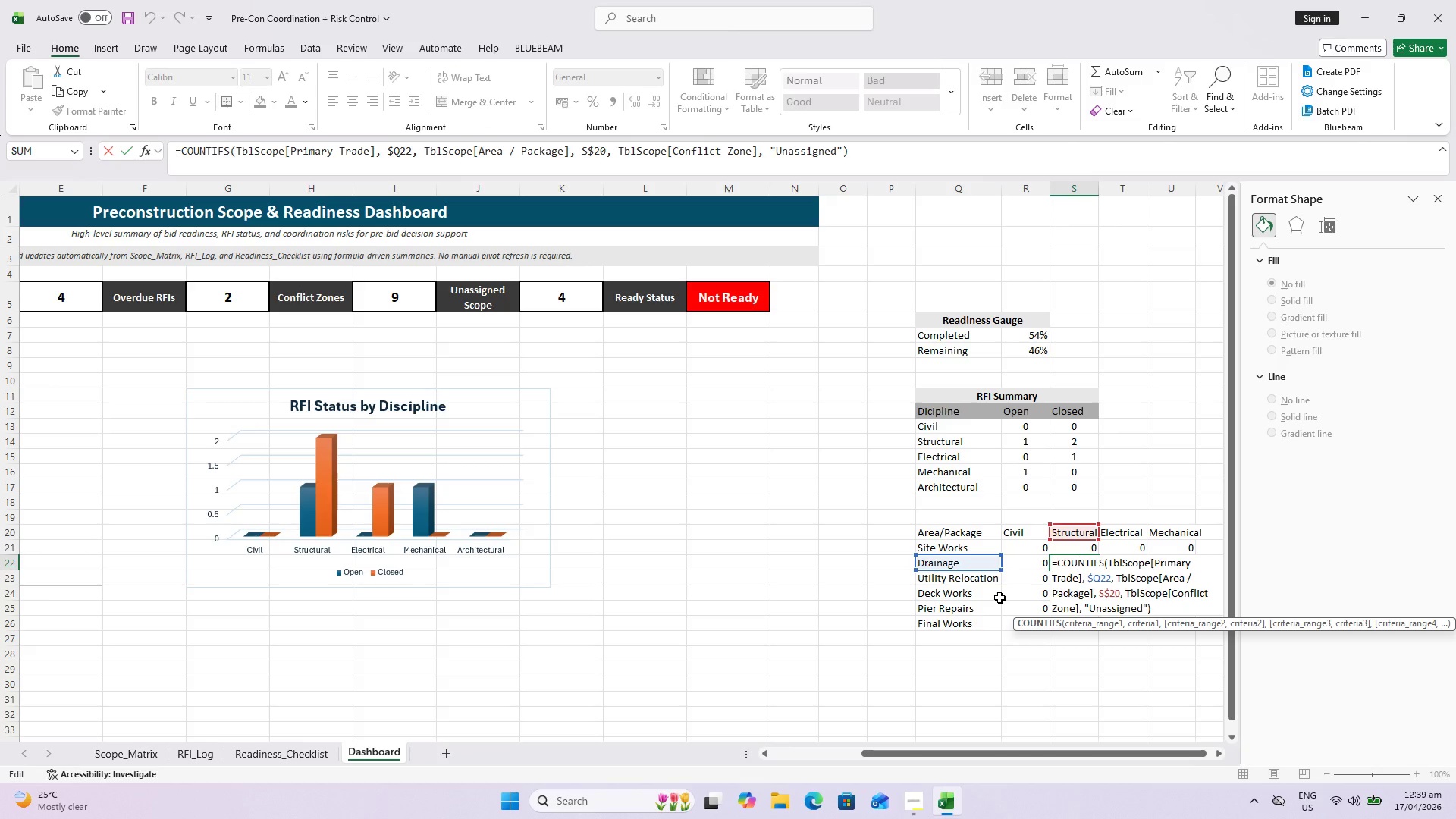 
key(Escape)
 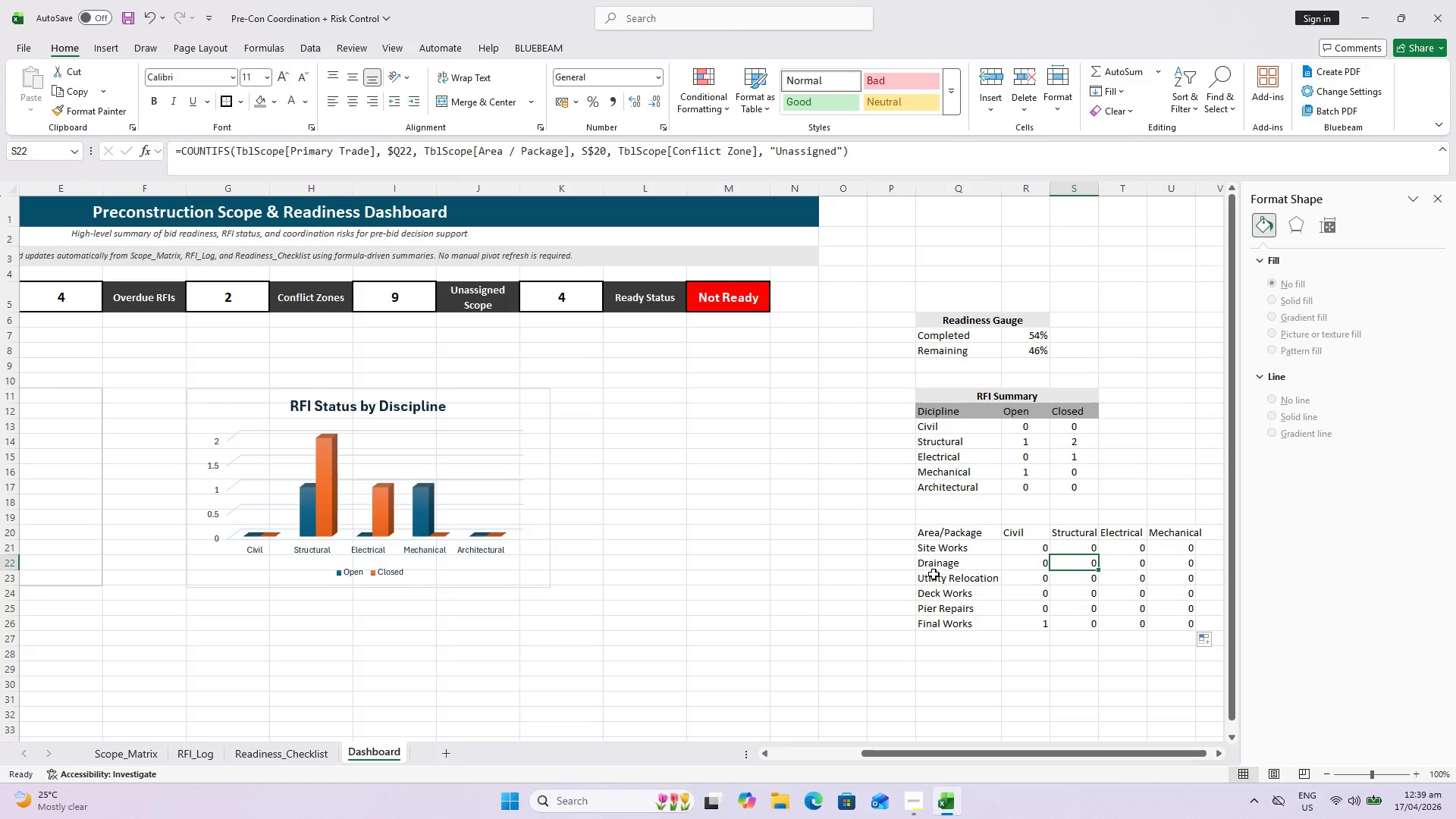 
wait(11.77)
 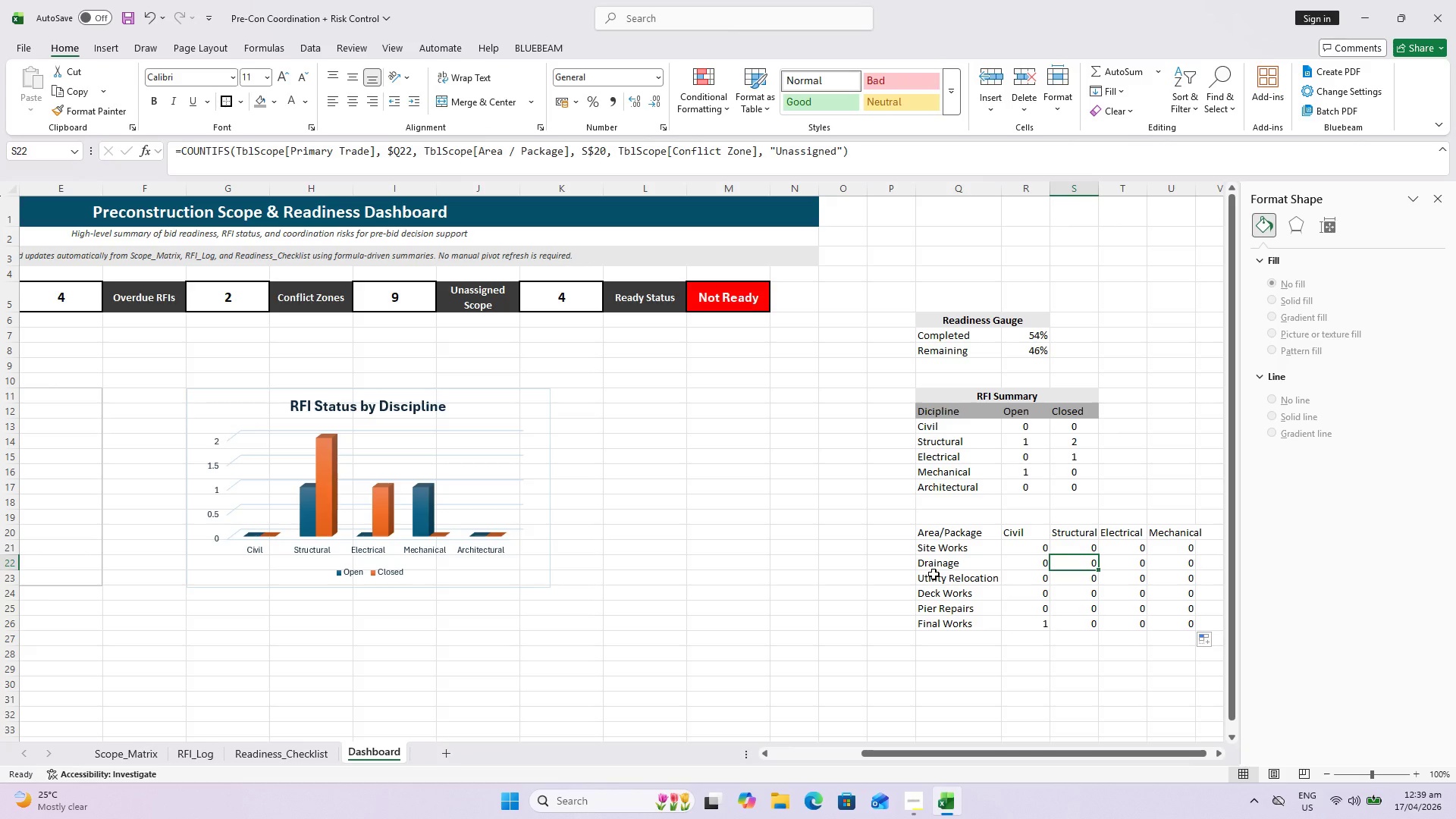 
left_click([199, 761])
 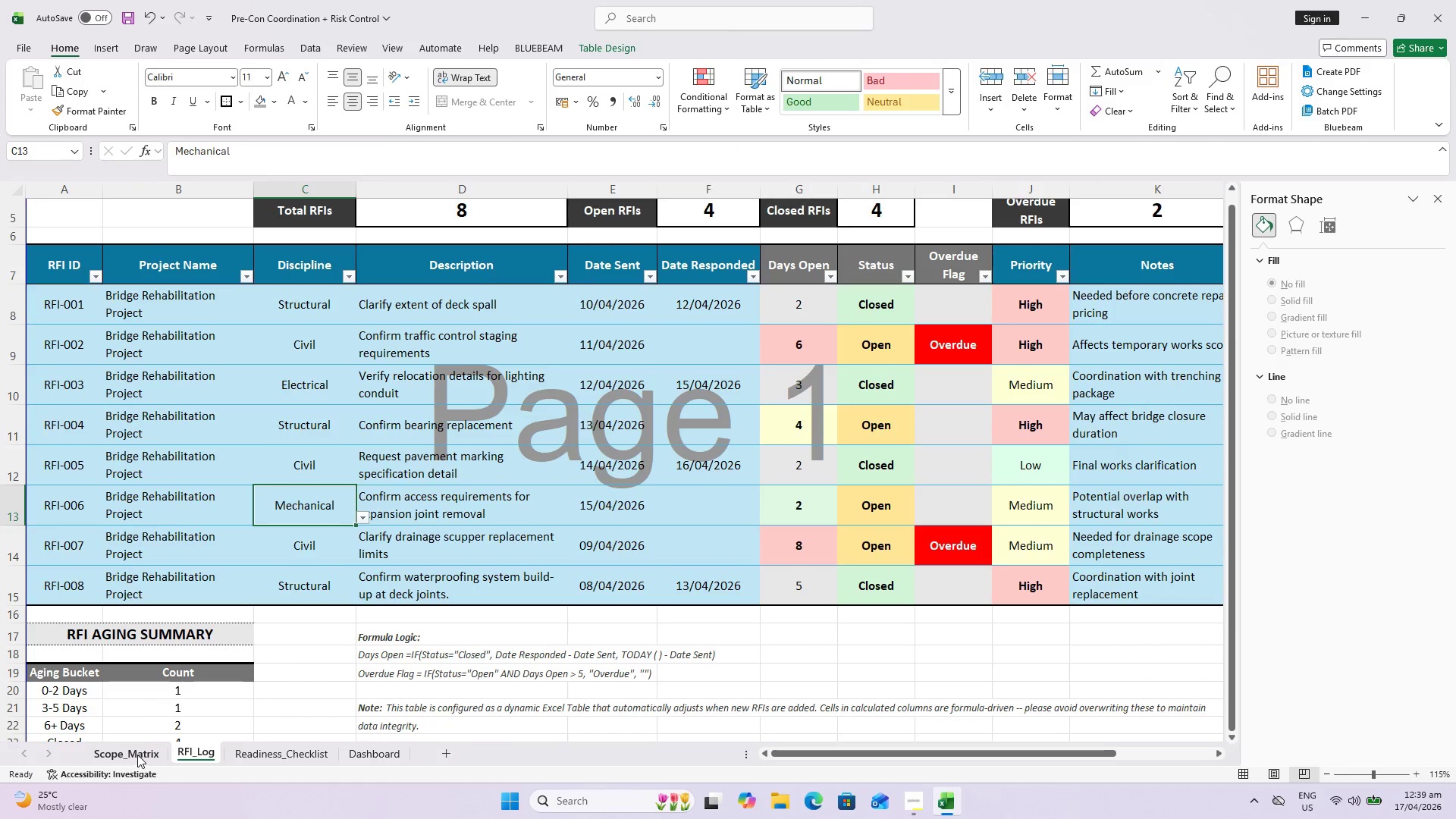 
left_click([137, 755])
 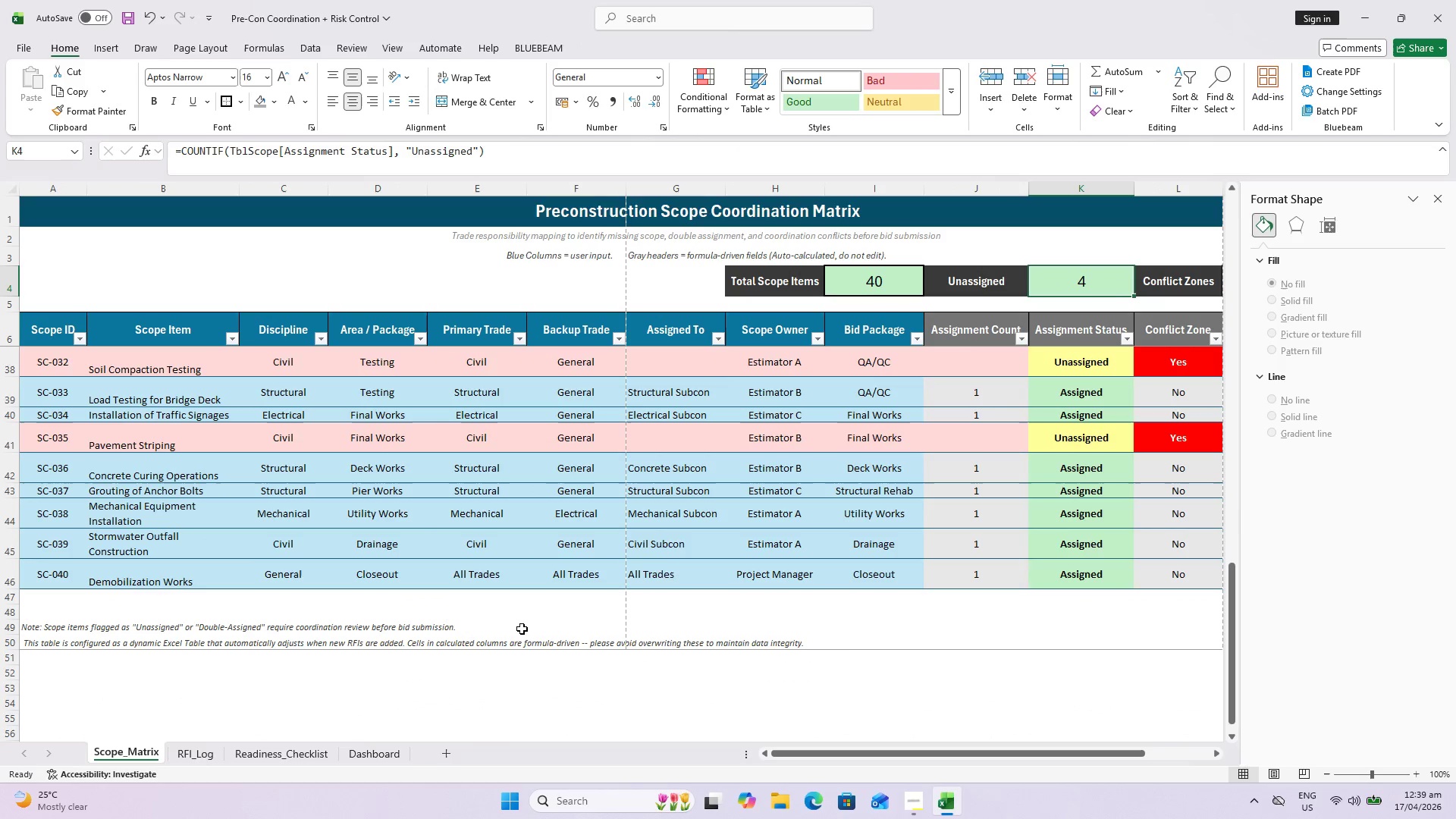 
scroll: coordinate [774, 592], scroll_direction: up, amount: 3.0
 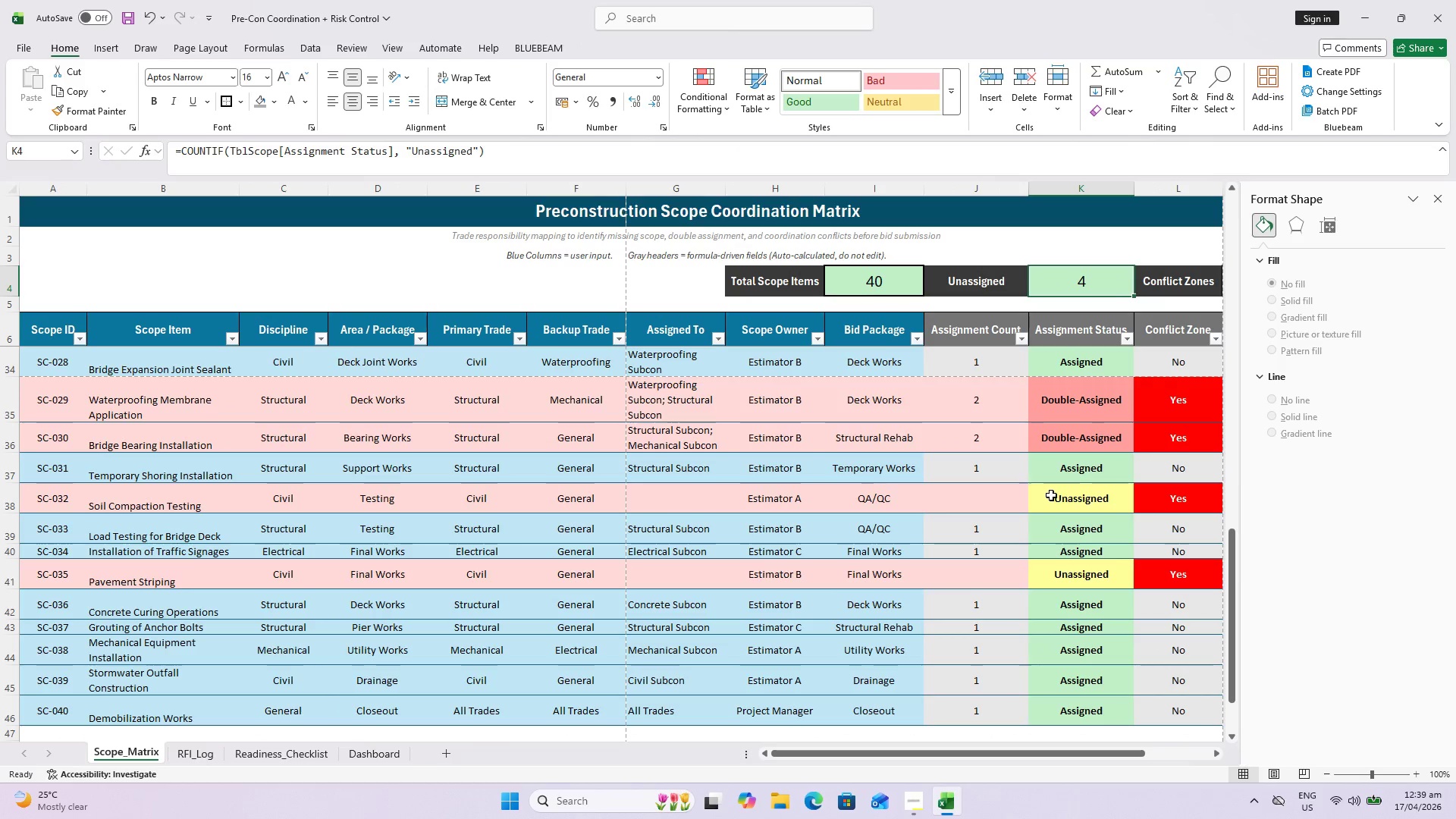 
left_click([1068, 502])
 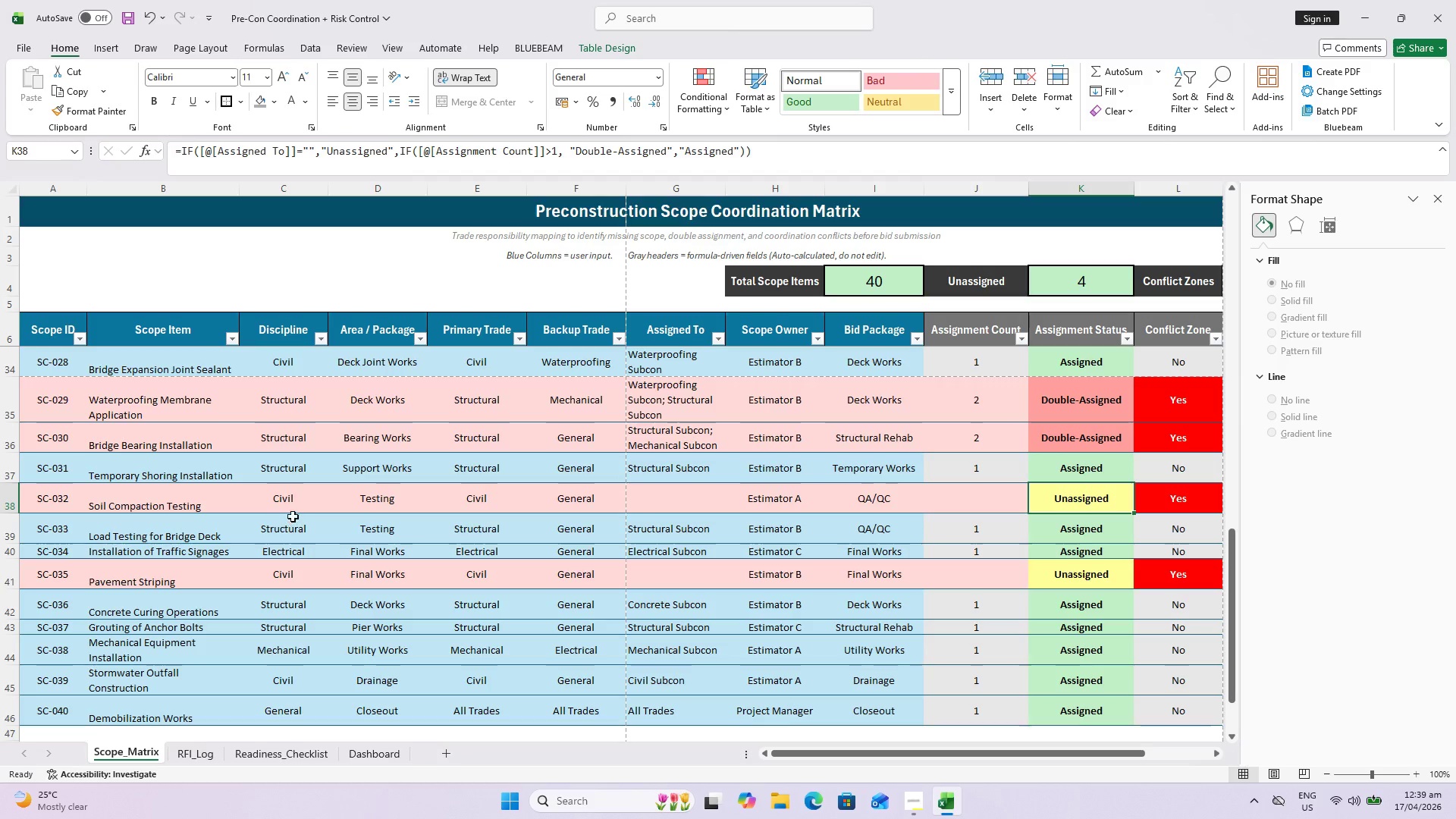 
wait(5.55)
 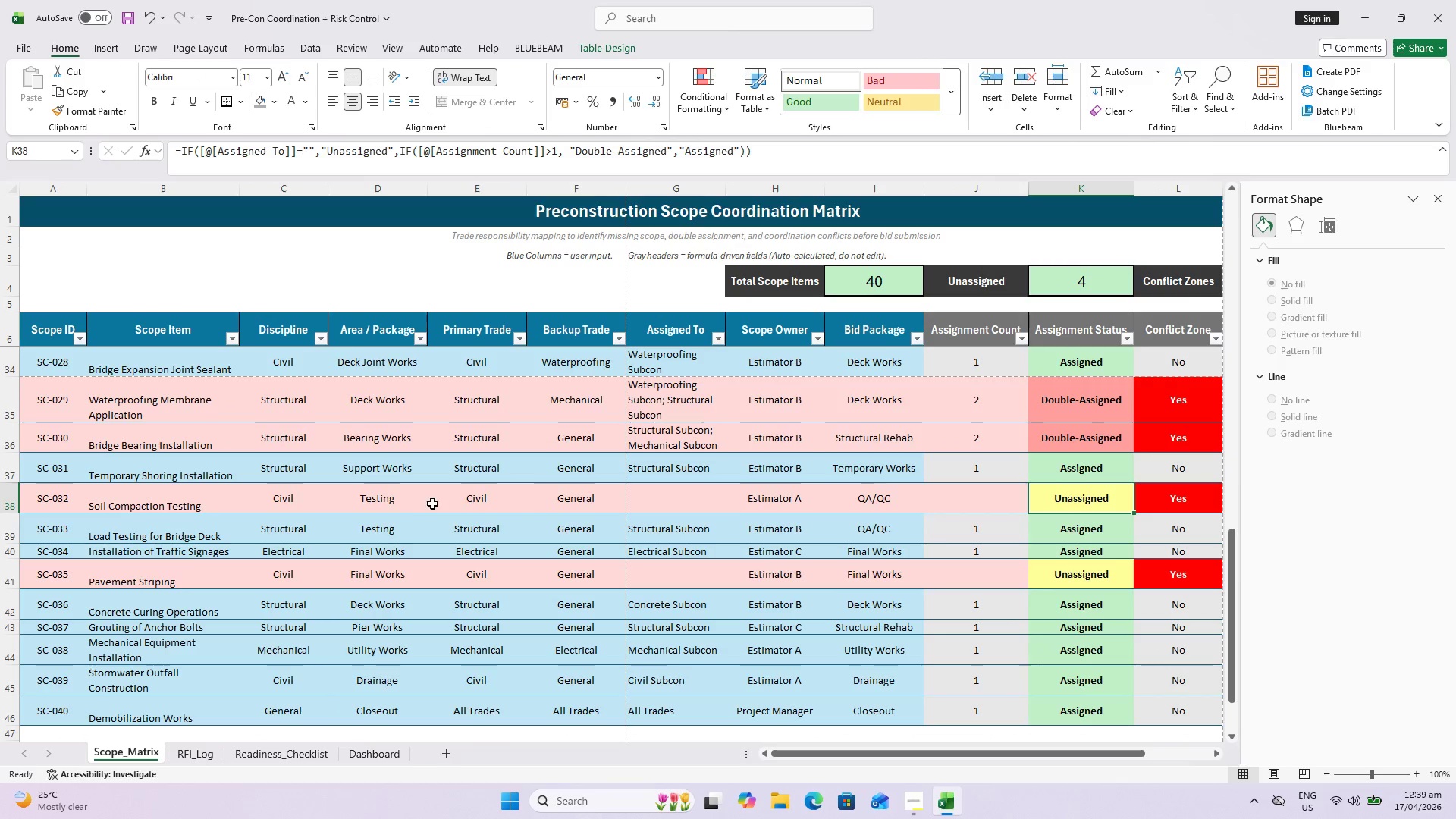 
scroll: coordinate [829, 548], scroll_direction: up, amount: 20.0
 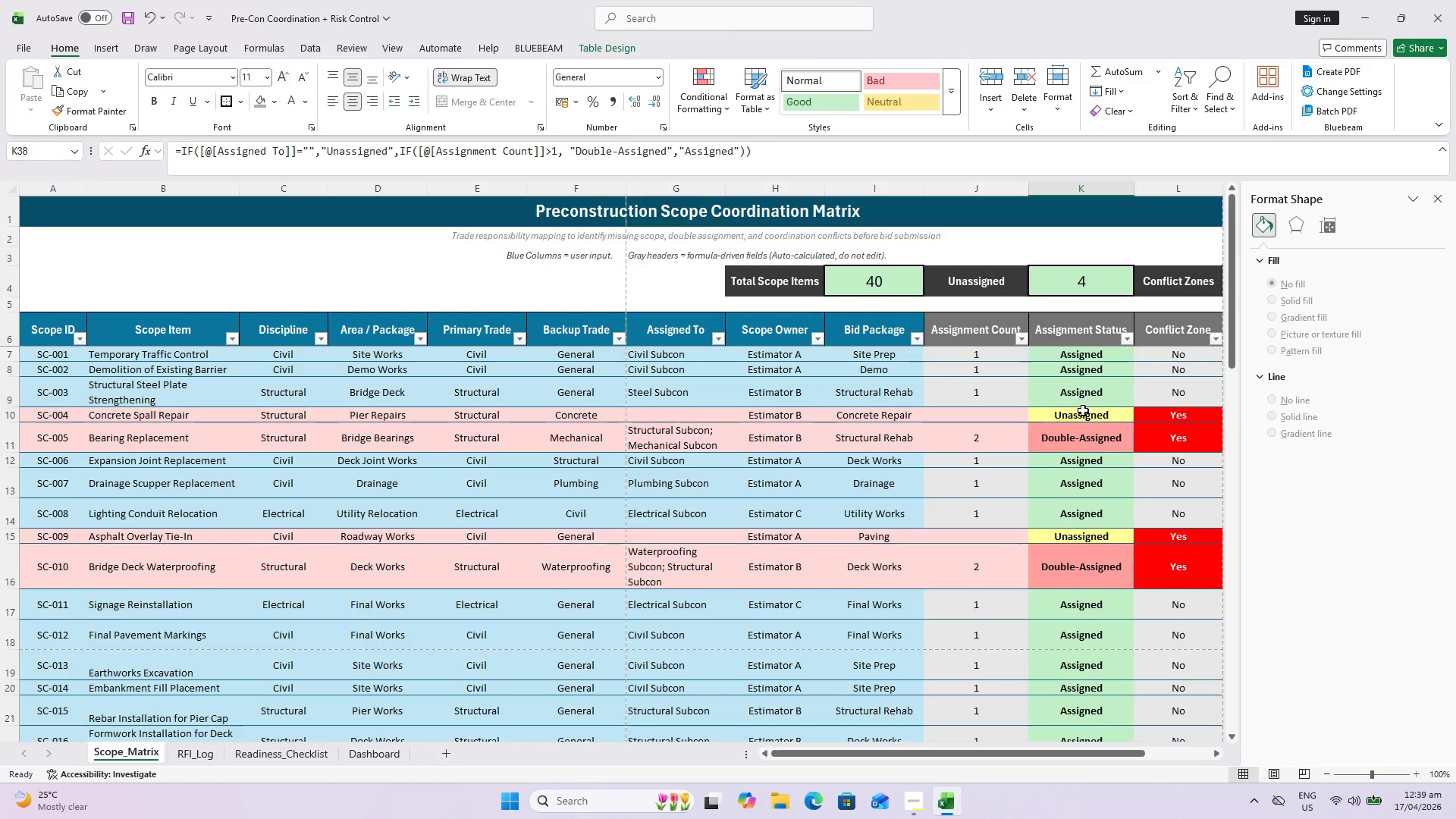 
left_click([1082, 414])
 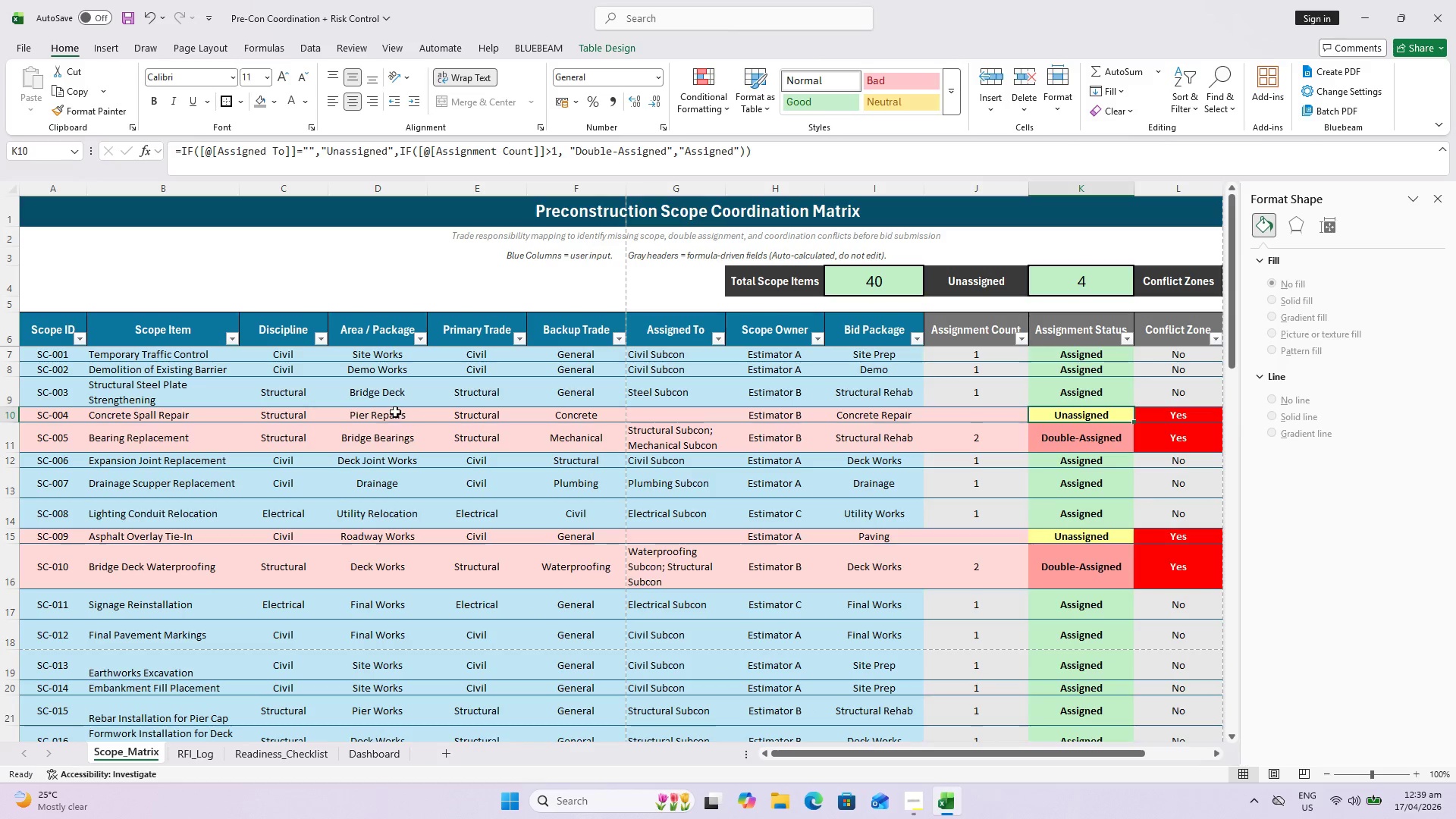 
scroll: coordinate [892, 492], scroll_direction: up, amount: 2.0
 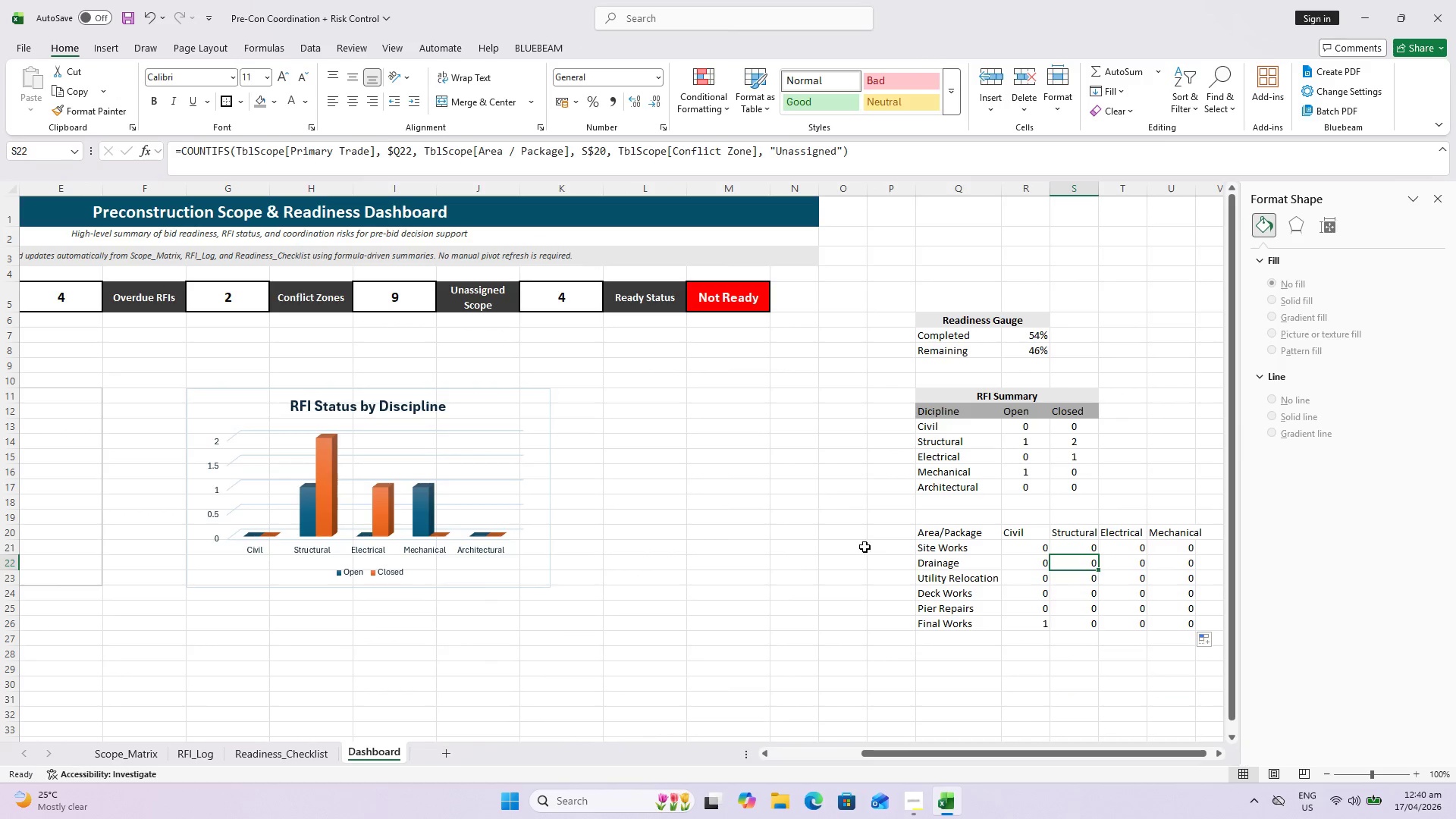 
wait(6.32)
 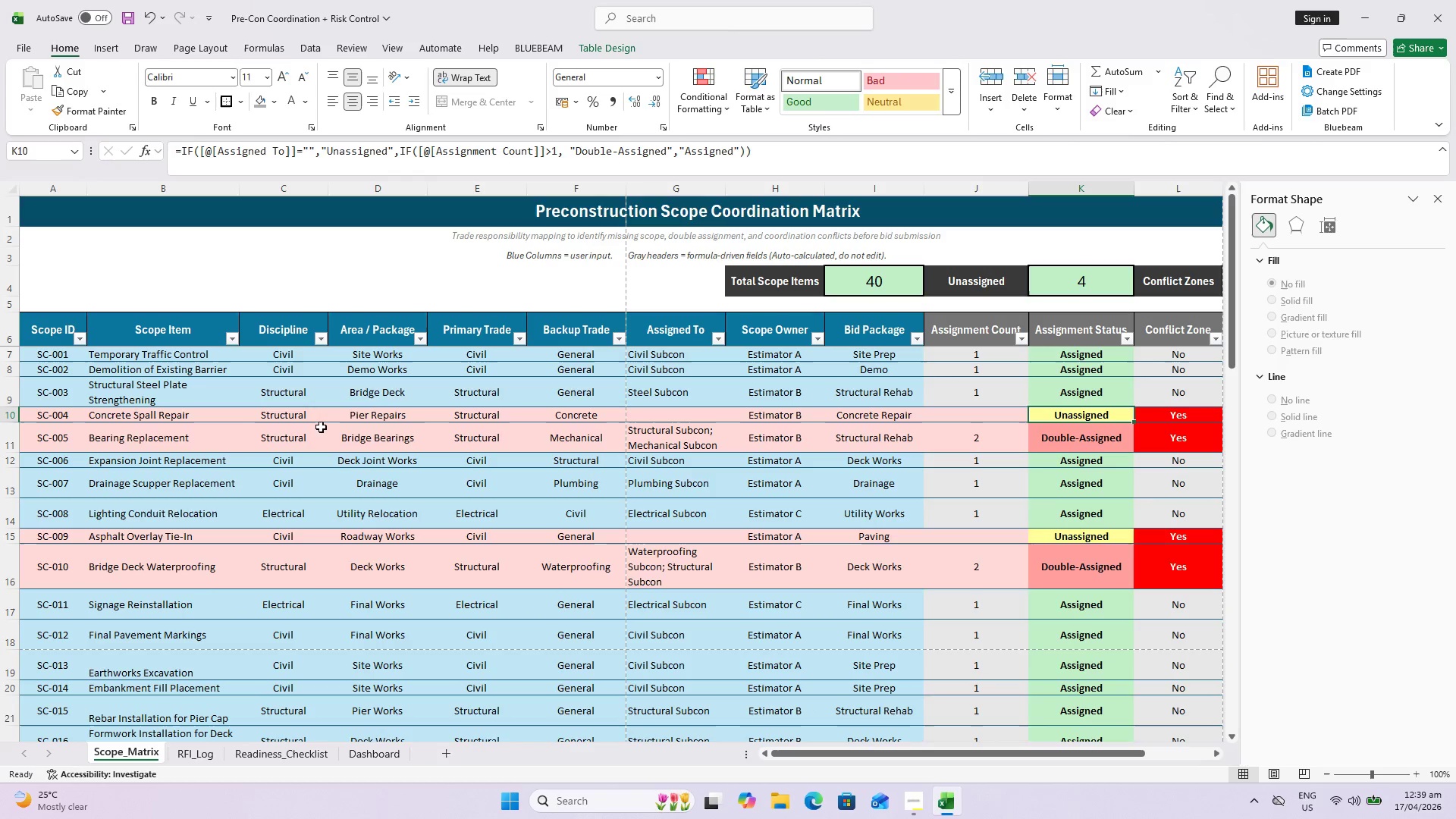 
left_click([953, 613])
 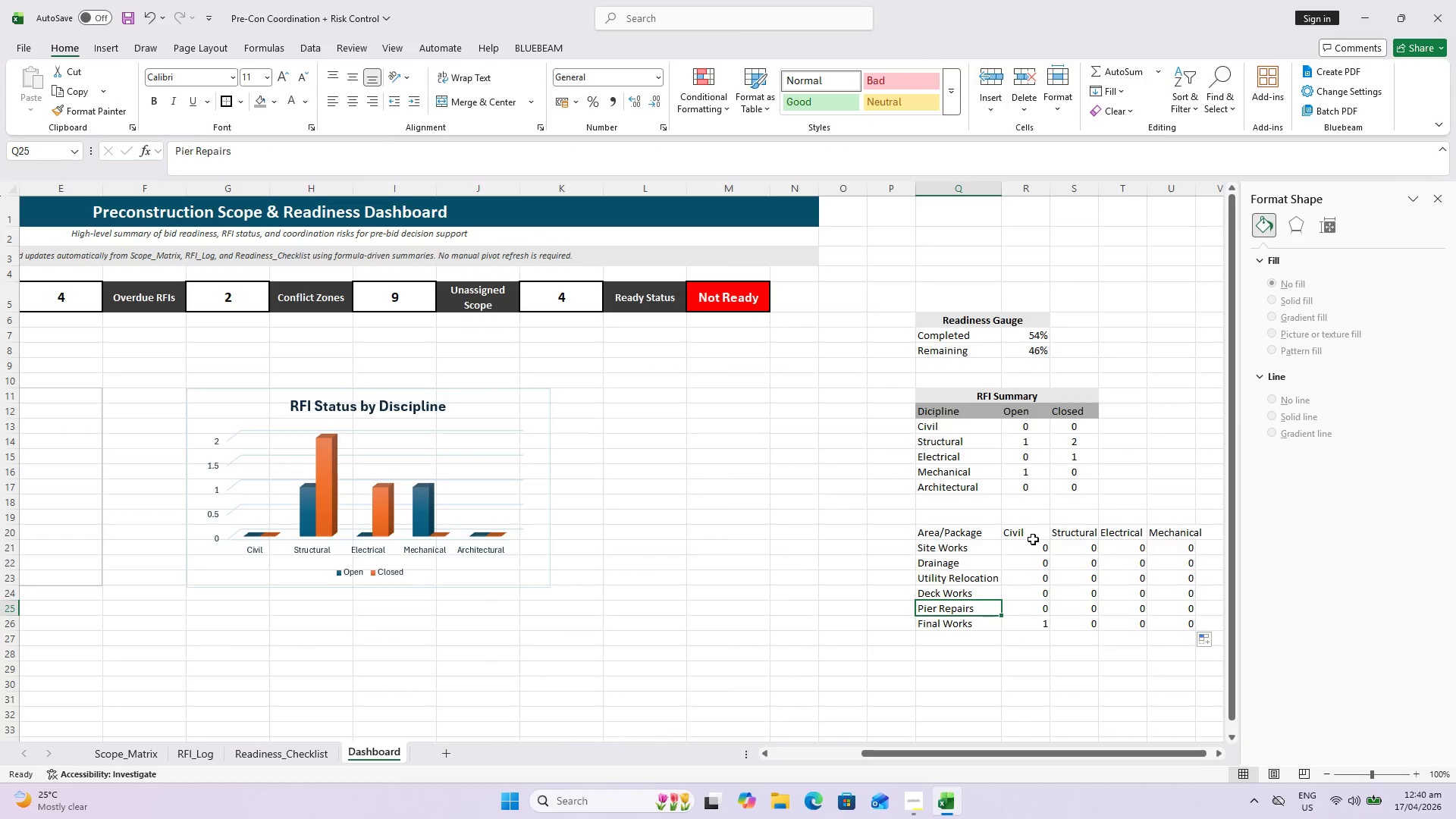 
wait(8.64)
 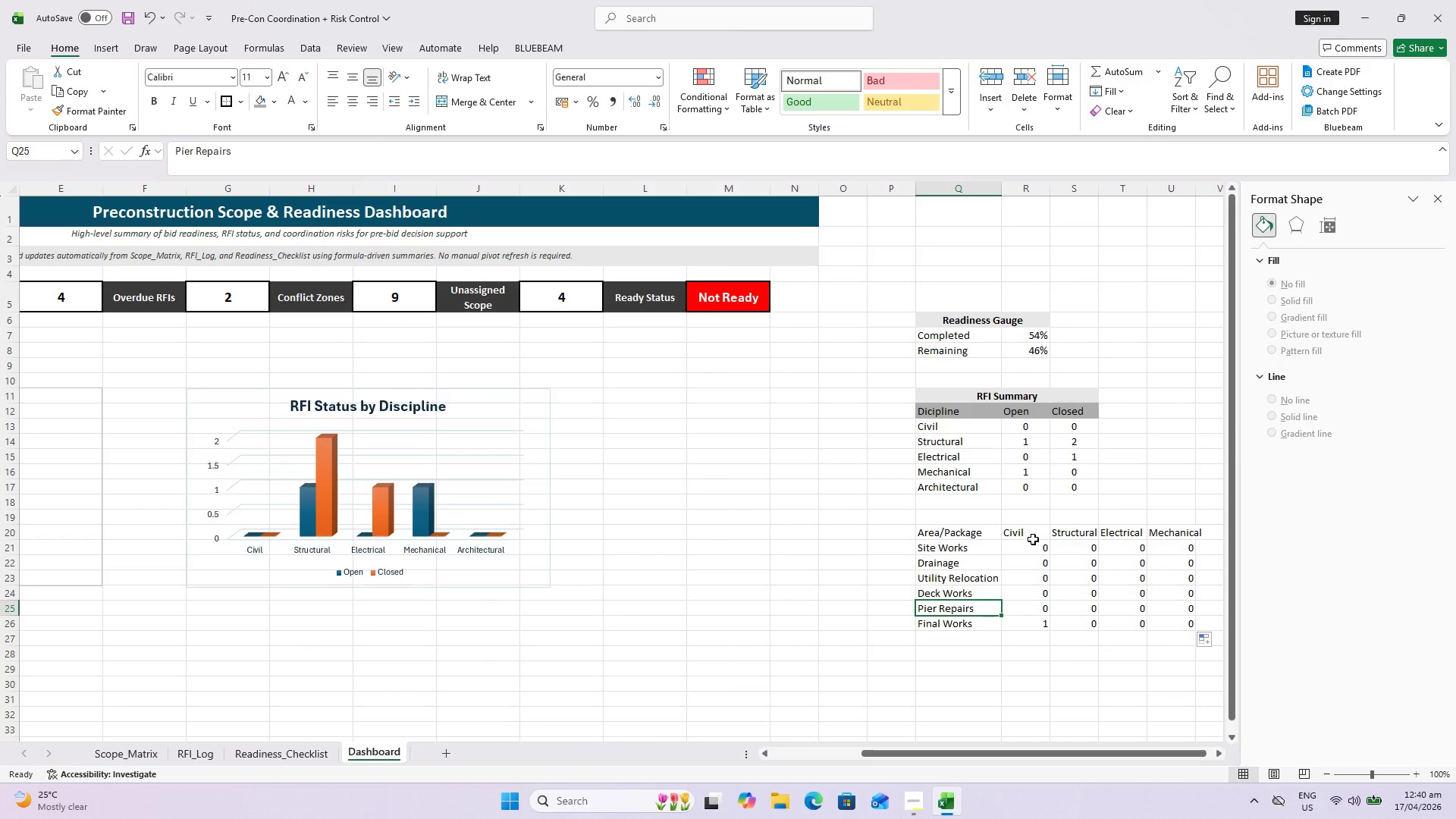 
left_click([1021, 623])
 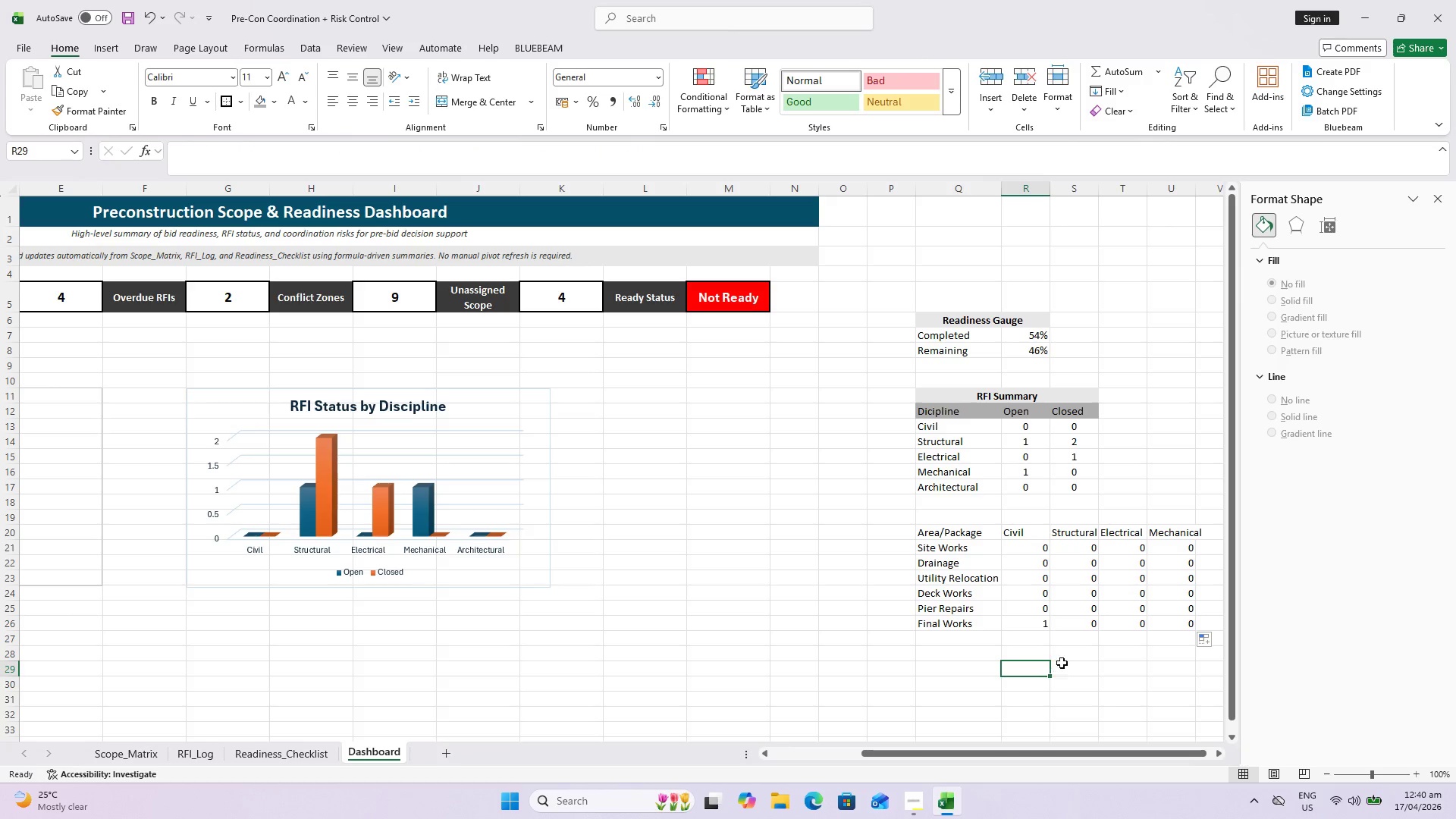 
scroll: coordinate [1059, 645], scroll_direction: none, amount: 0.0
 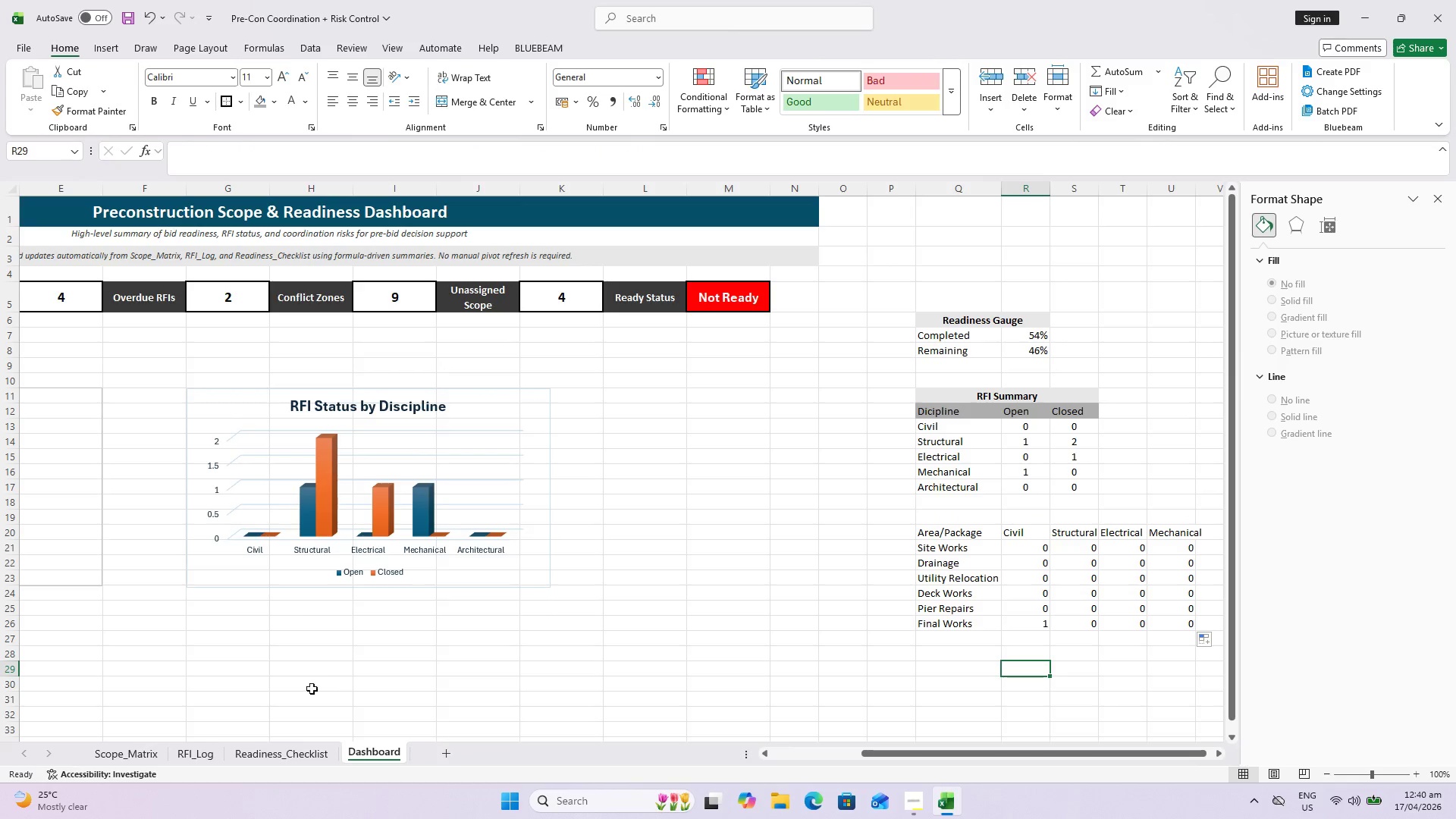 
left_click([197, 755])
 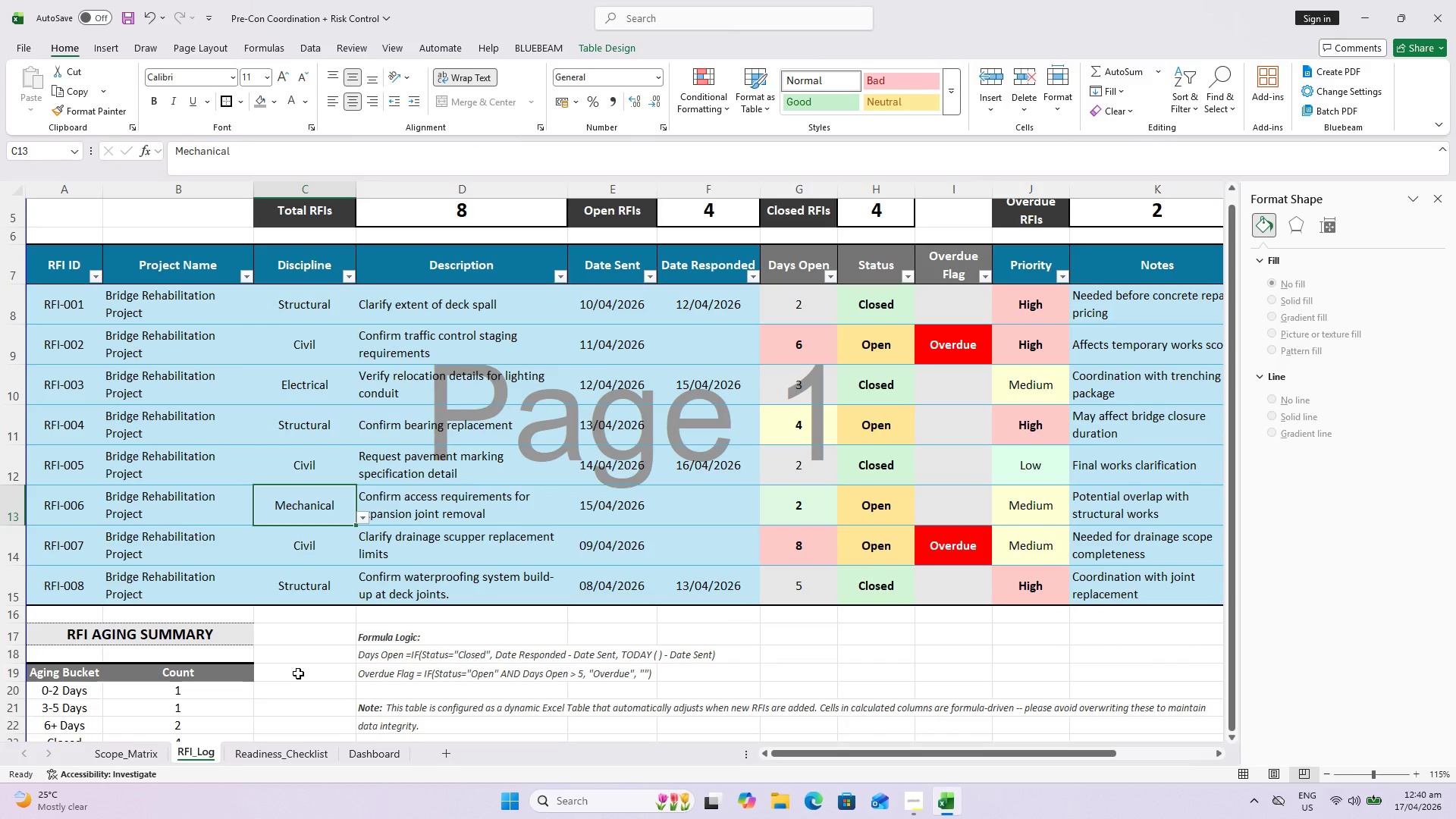 
scroll: coordinate [302, 585], scroll_direction: up, amount: 3.0
 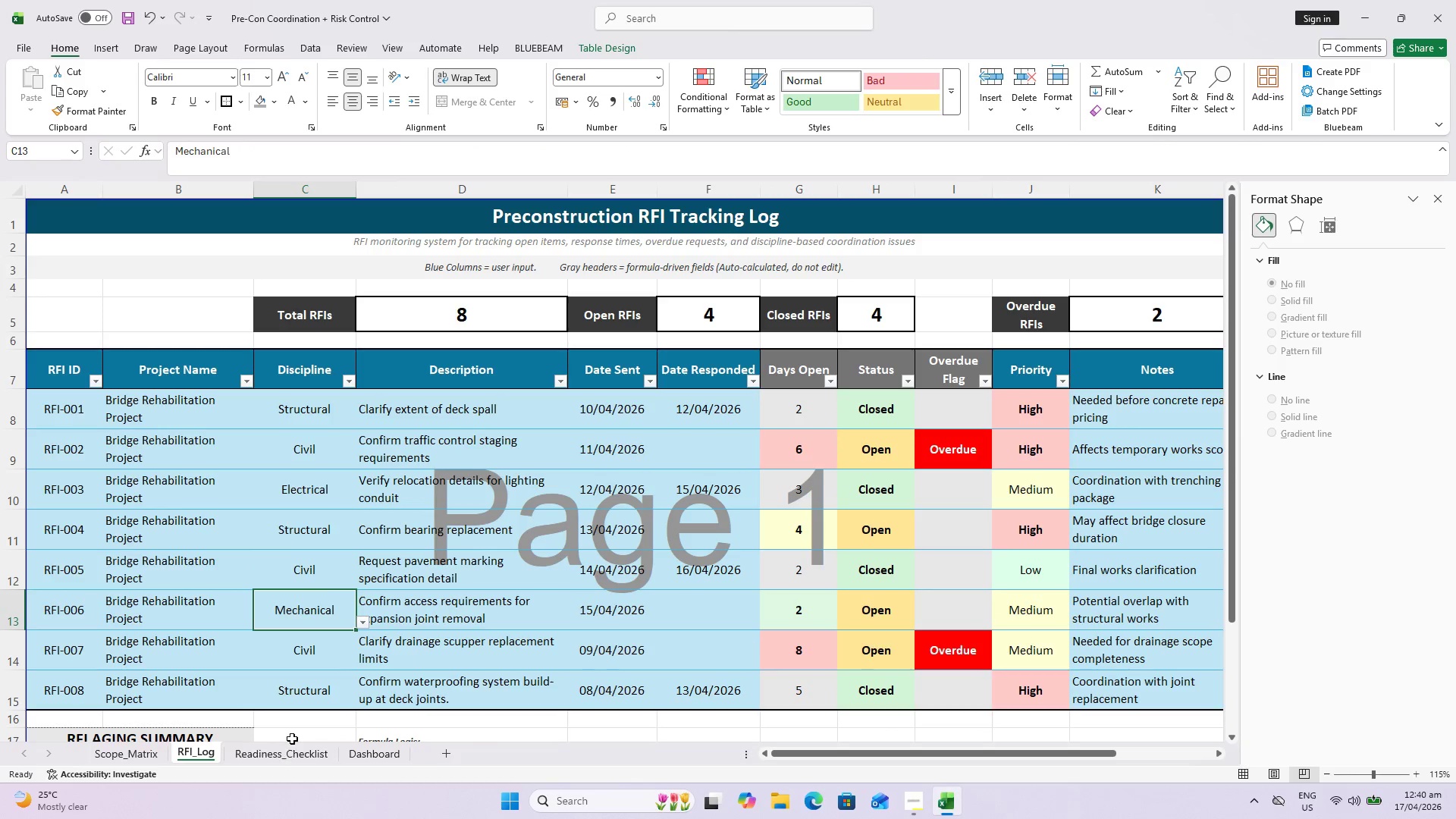 
scroll: coordinate [288, 666], scroll_direction: down, amount: 2.0
 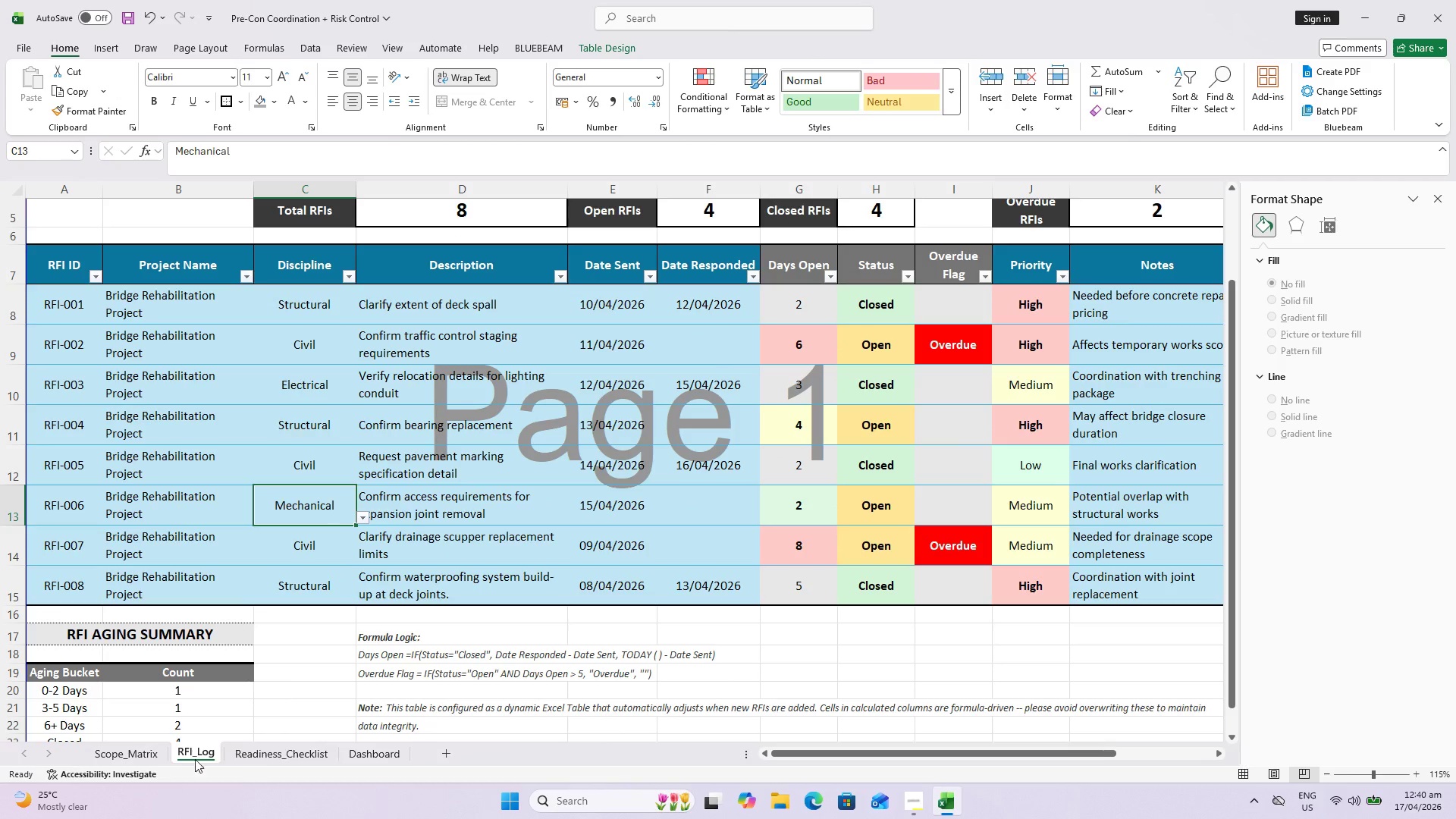 
left_click([152, 755])
 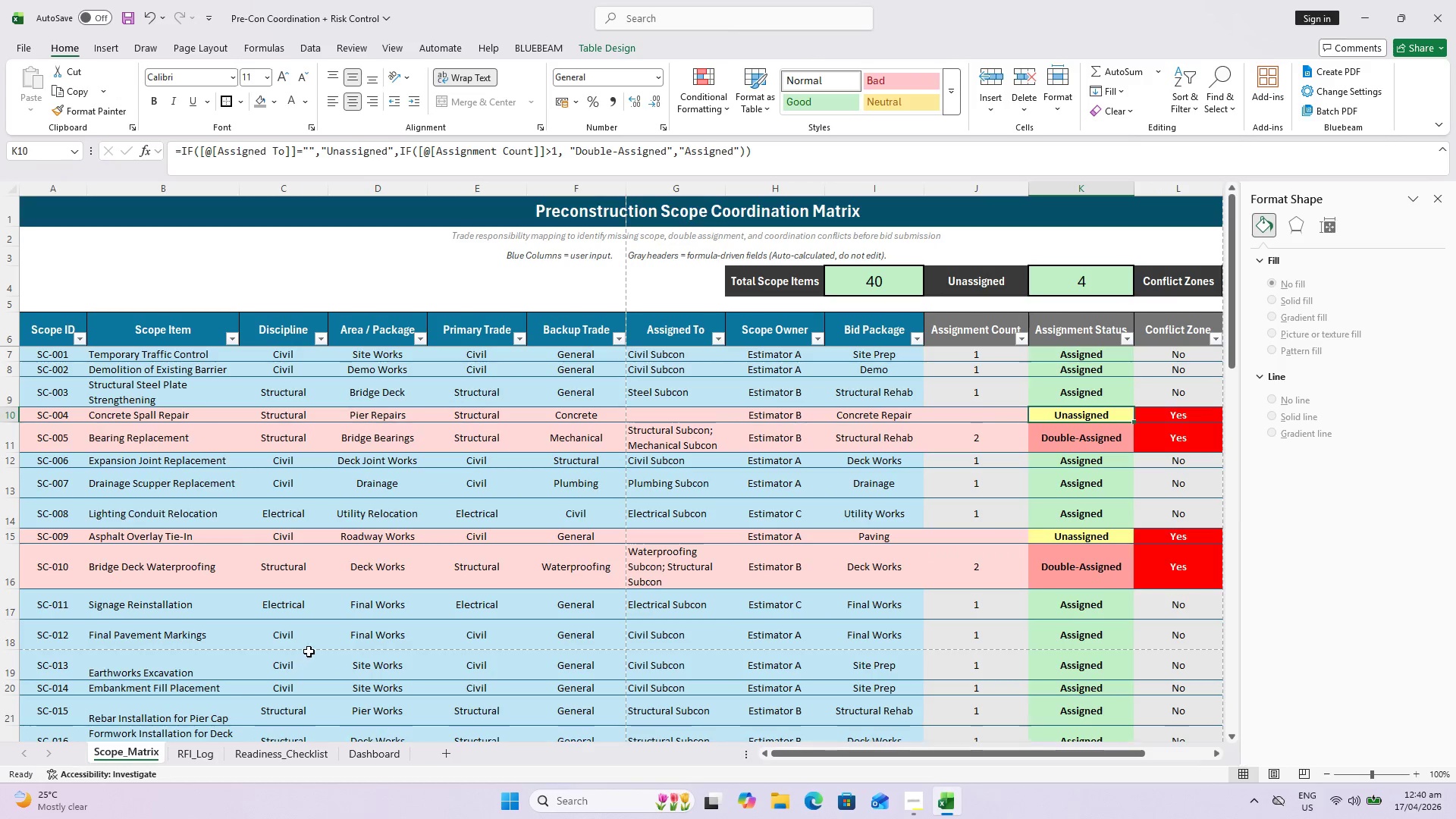 
scroll: coordinate [309, 651], scroll_direction: down, amount: 1.0
 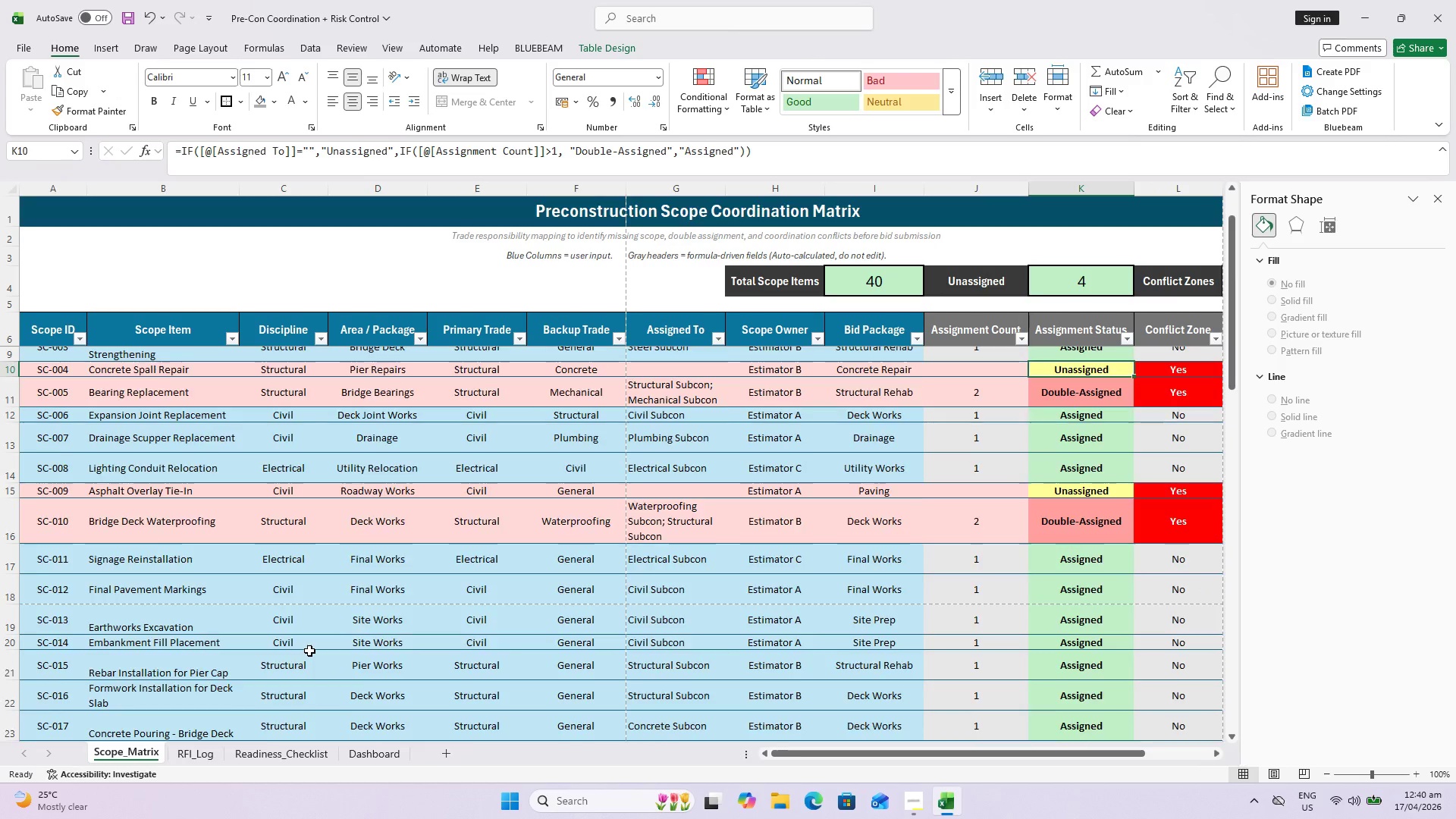 
scroll: coordinate [309, 651], scroll_direction: up, amount: 5.0
 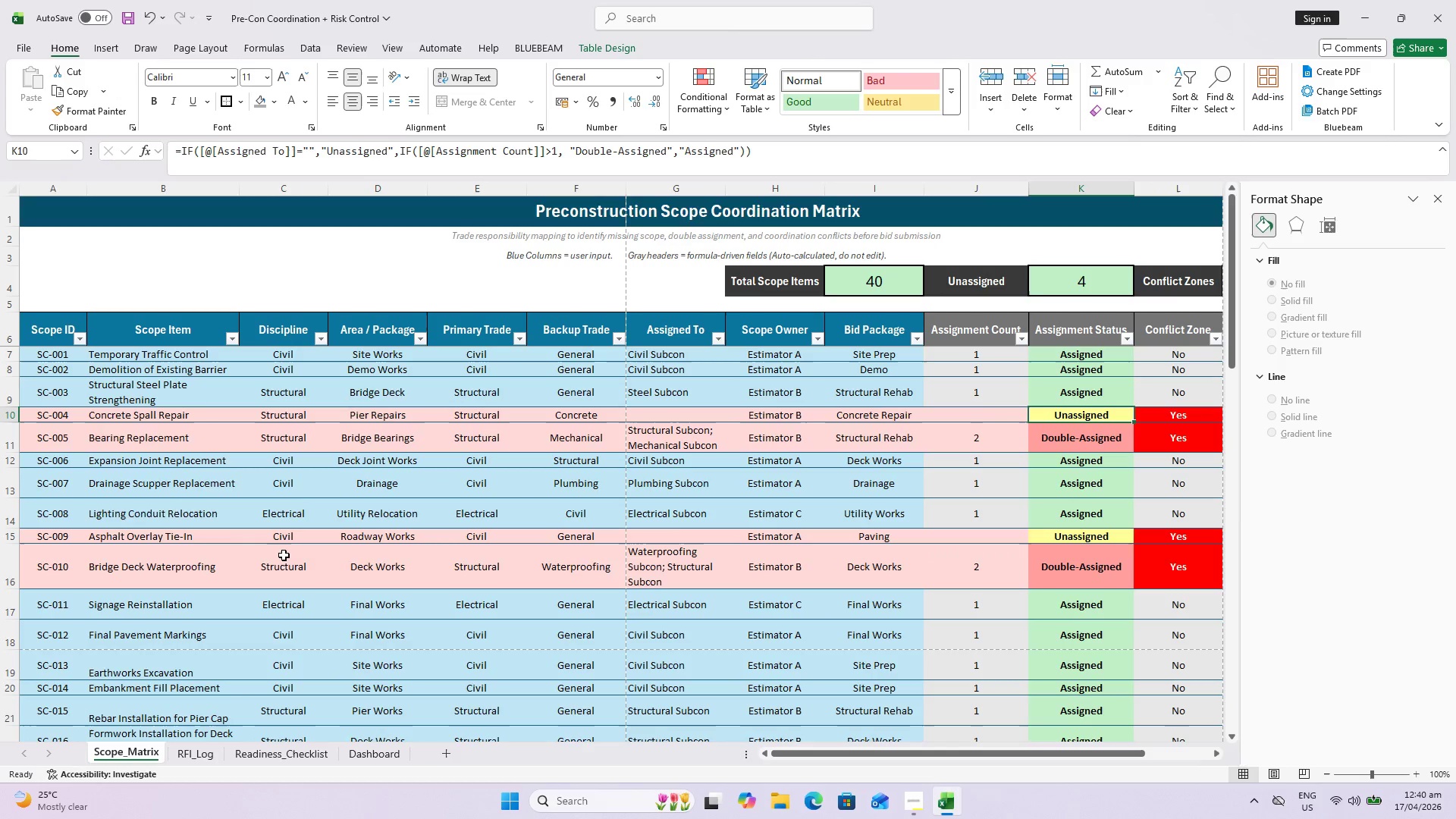 
mouse_move([284, 516])
 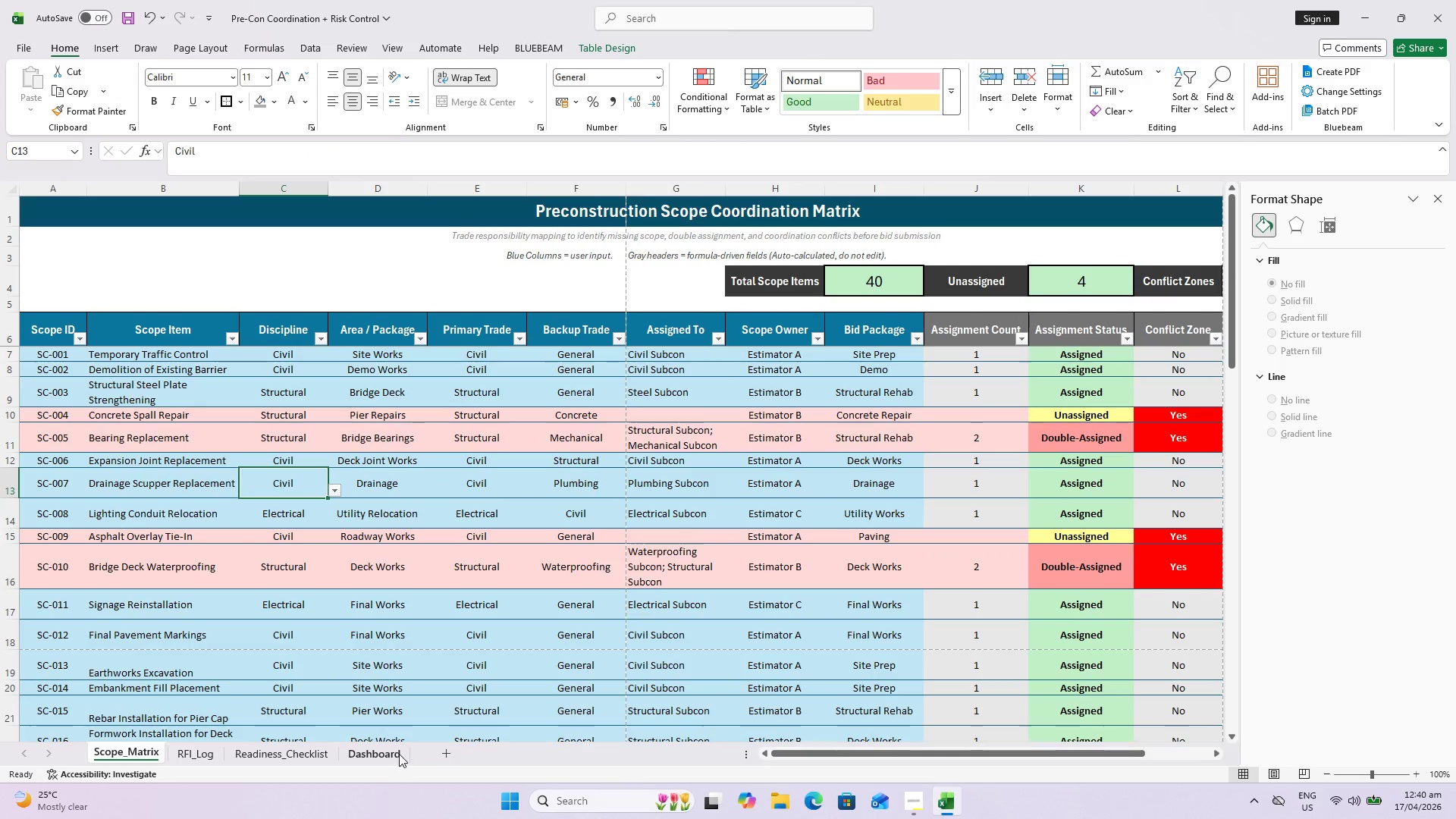 
left_click([399, 756])
 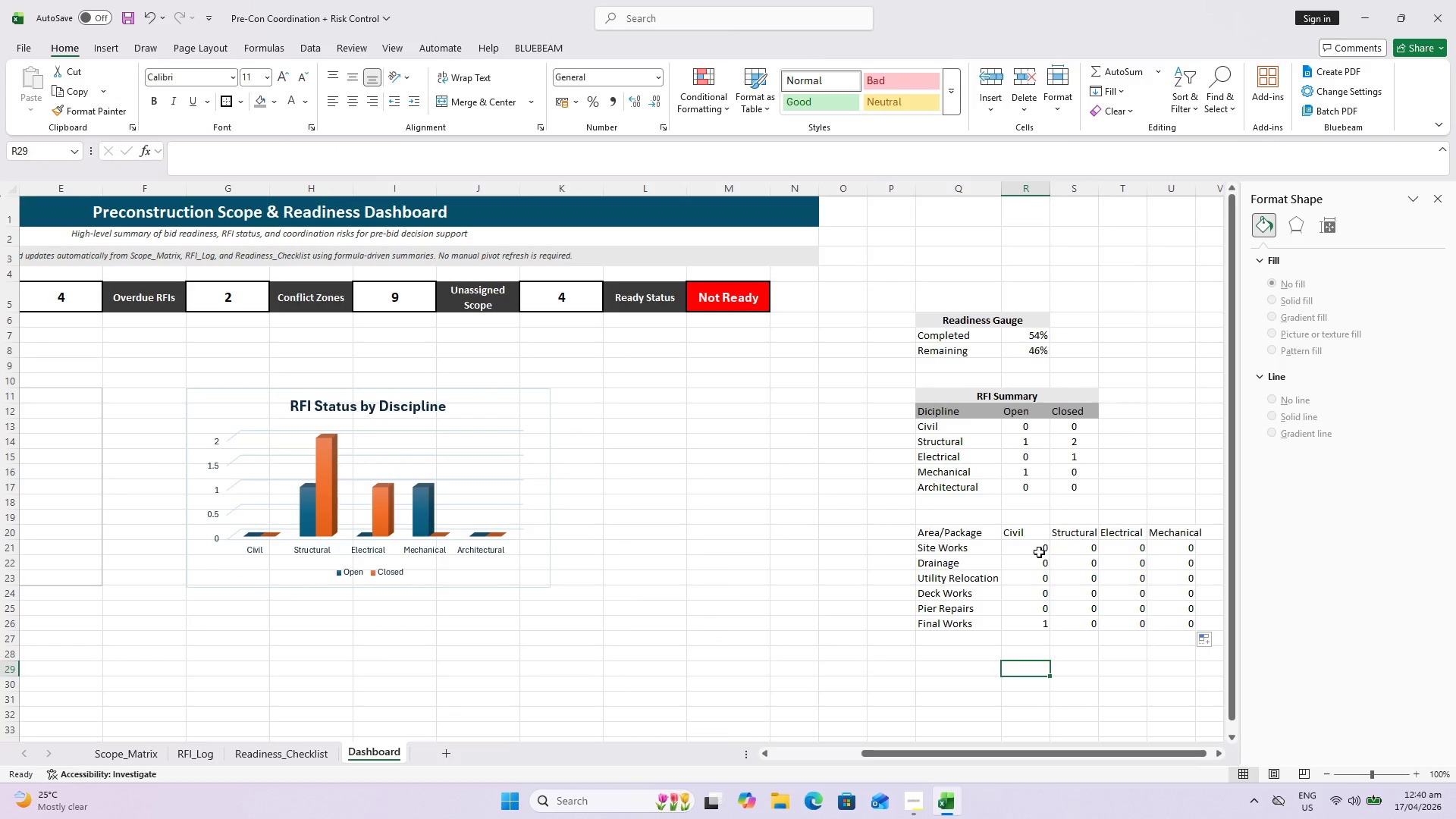 
double_click([1038, 552])
 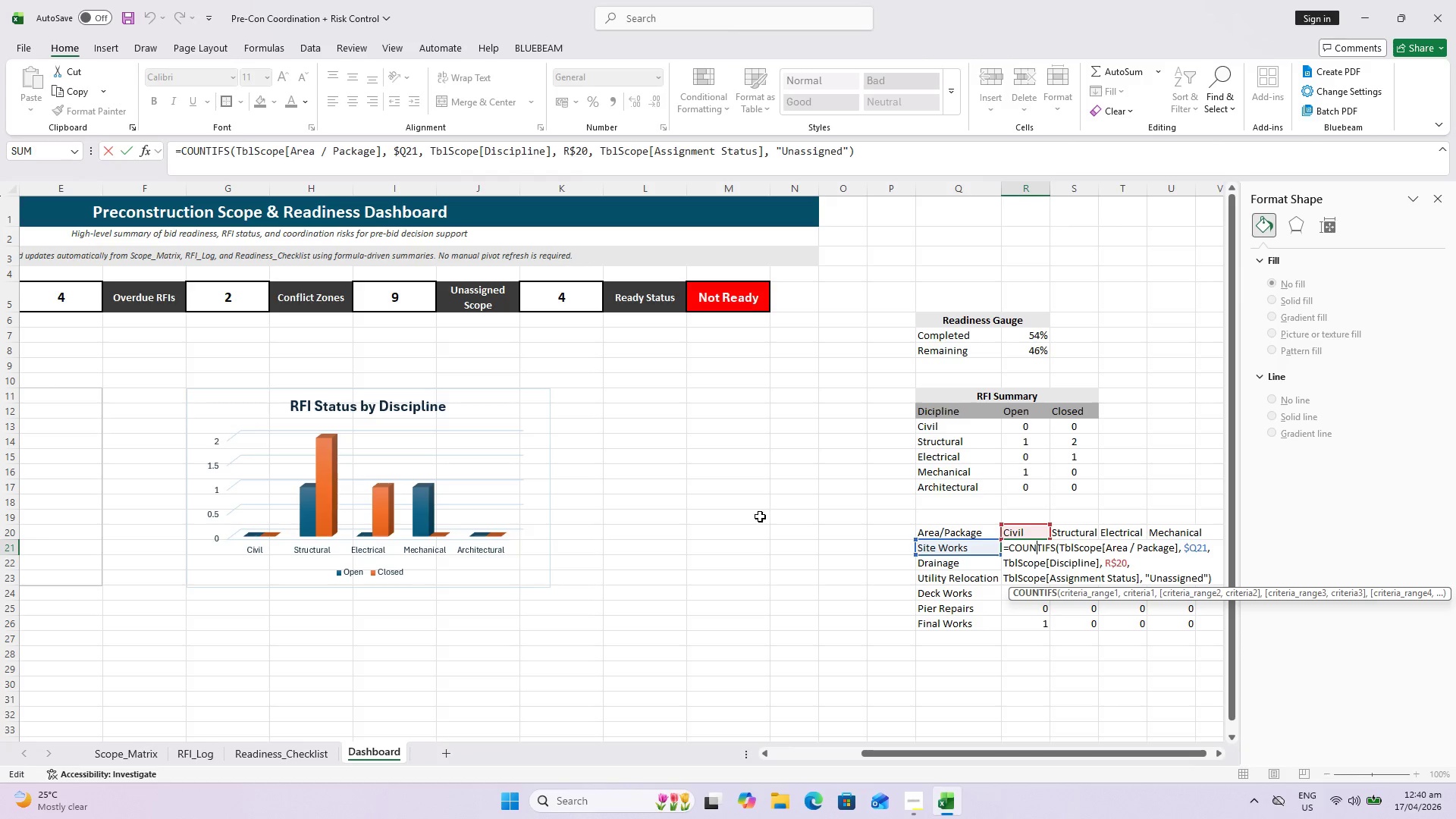 
wait(10.45)
 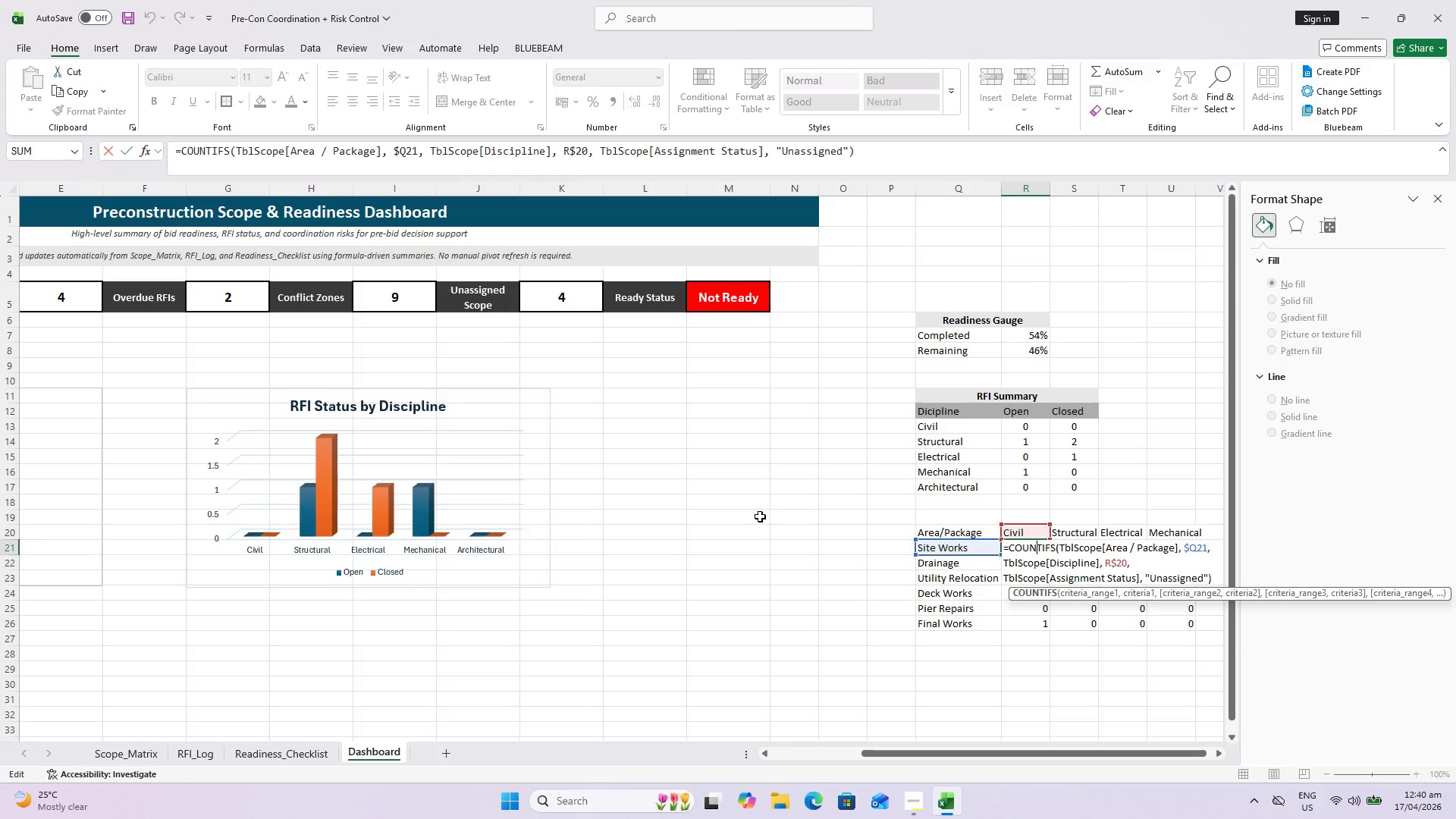 
key(Escape)
 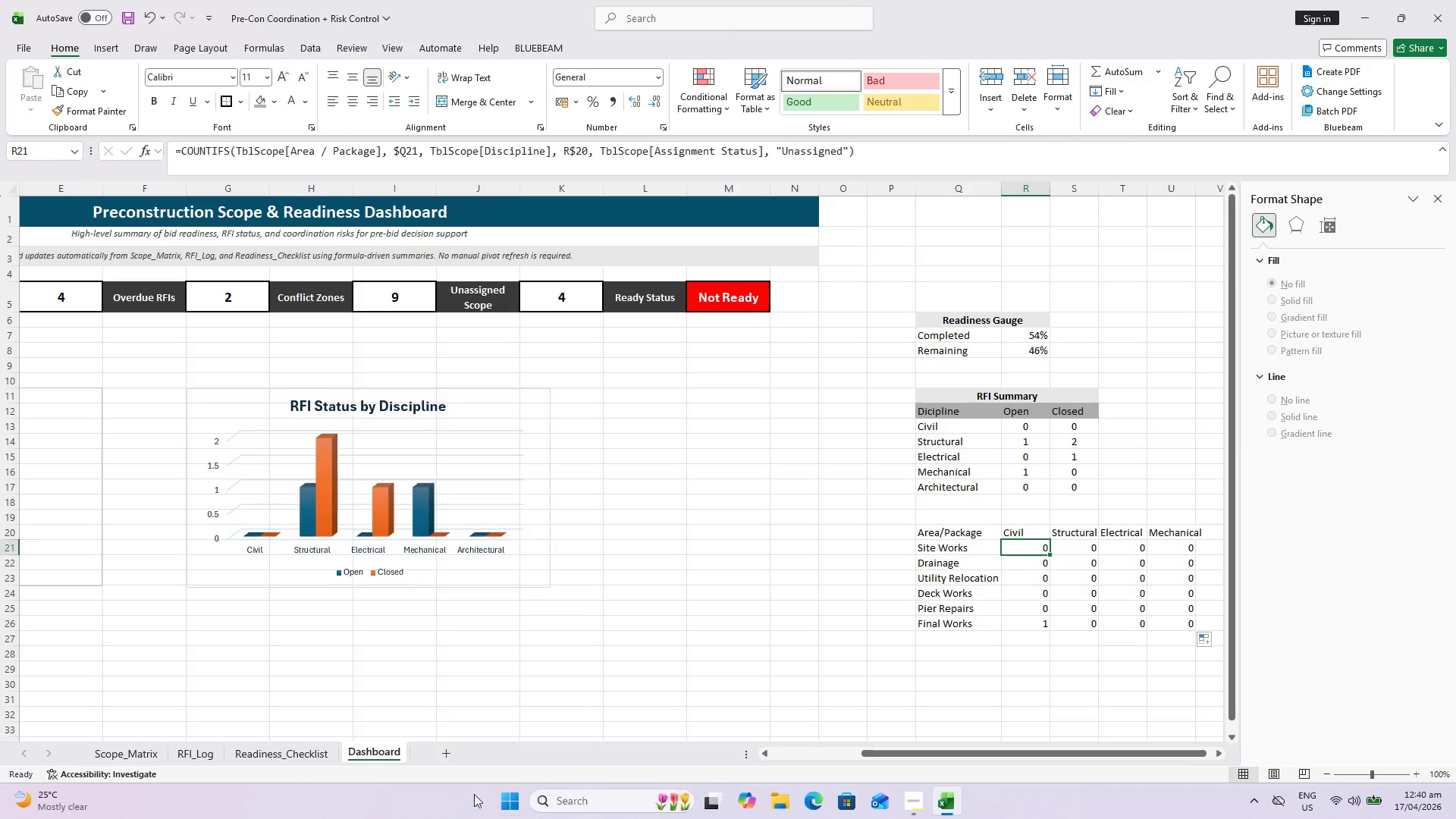 
wait(7.23)
 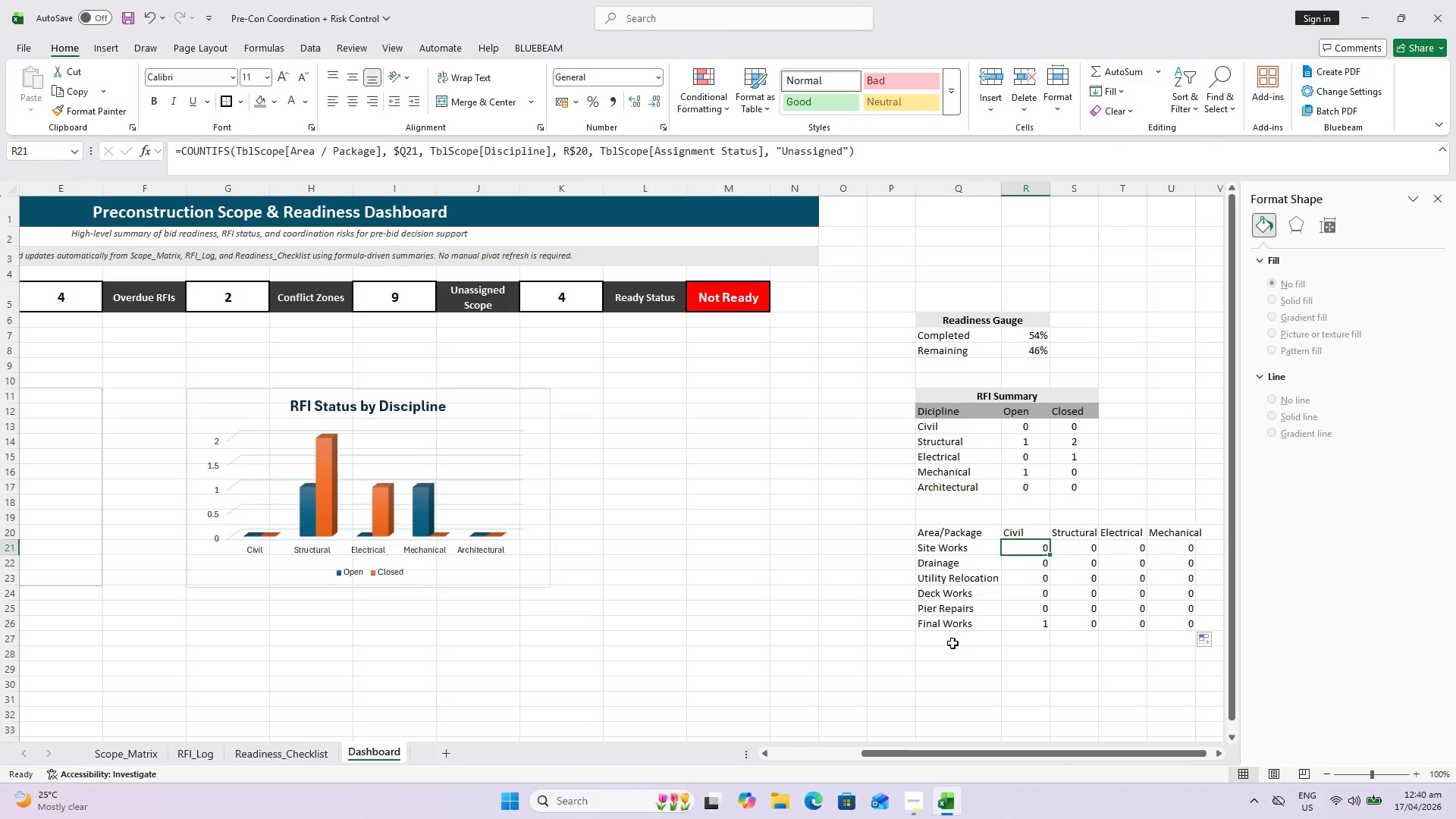 
left_click([153, 752])
 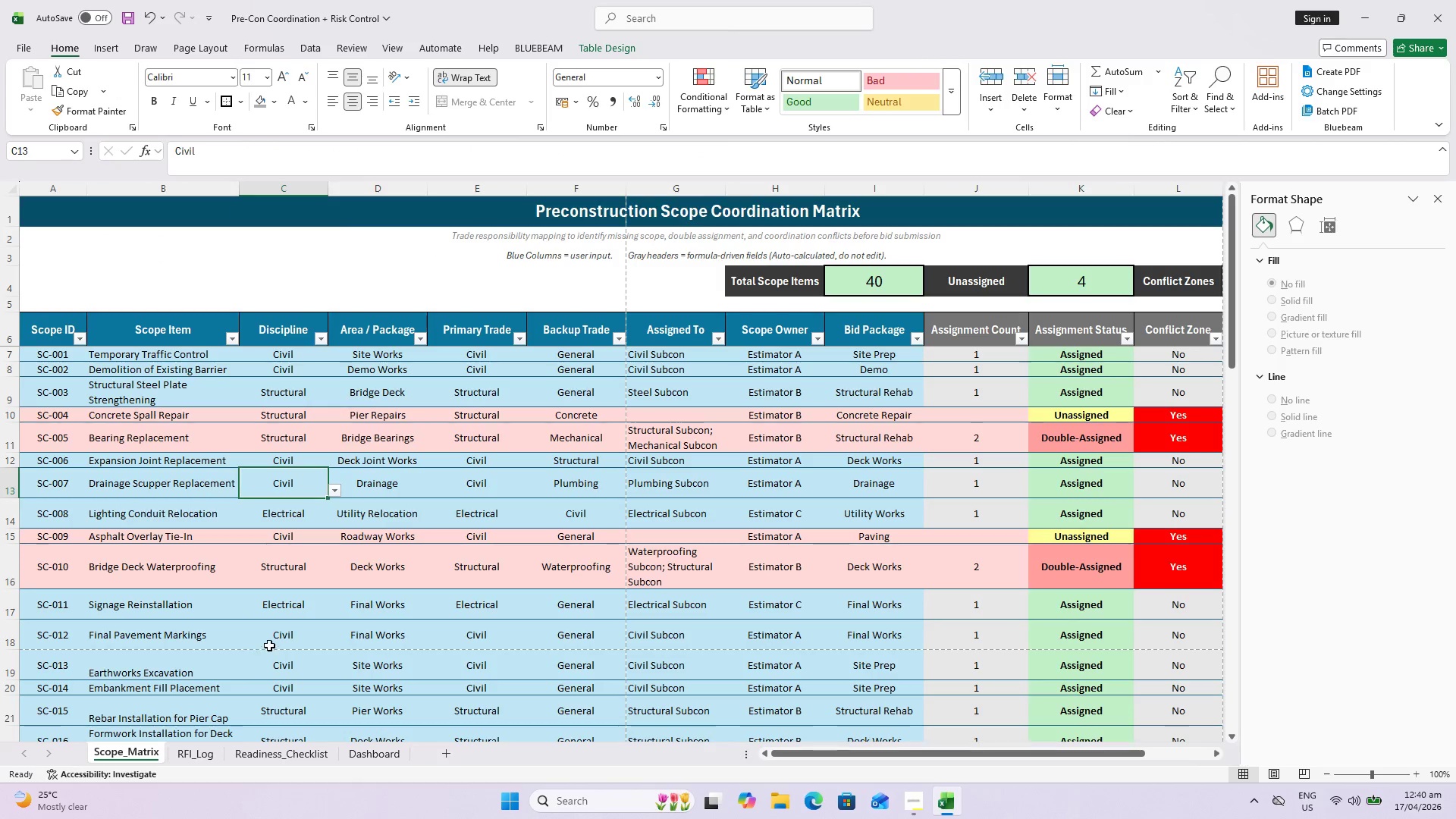 
scroll: coordinate [304, 617], scroll_direction: down, amount: 14.0
 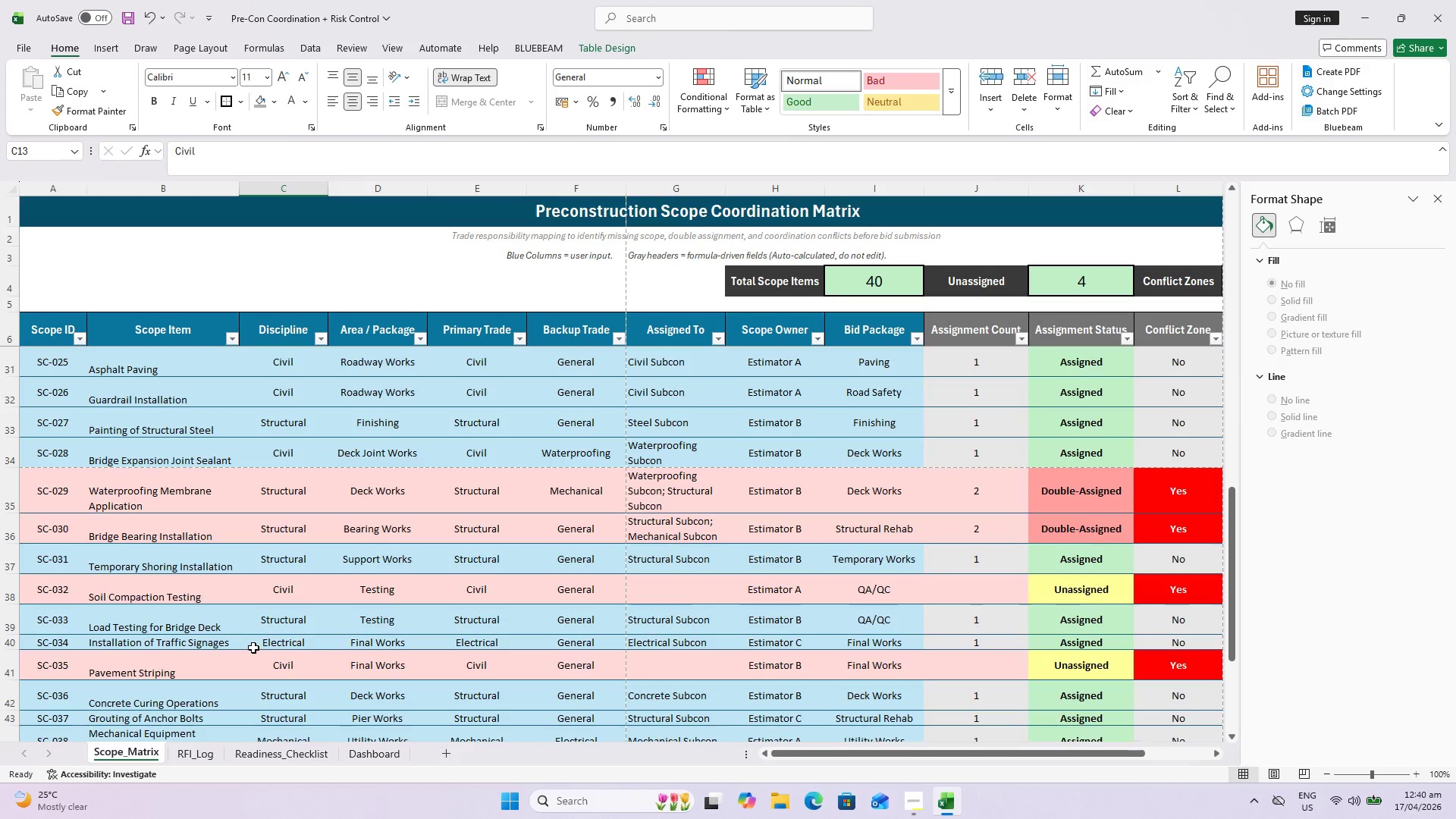 
wait(7.17)
 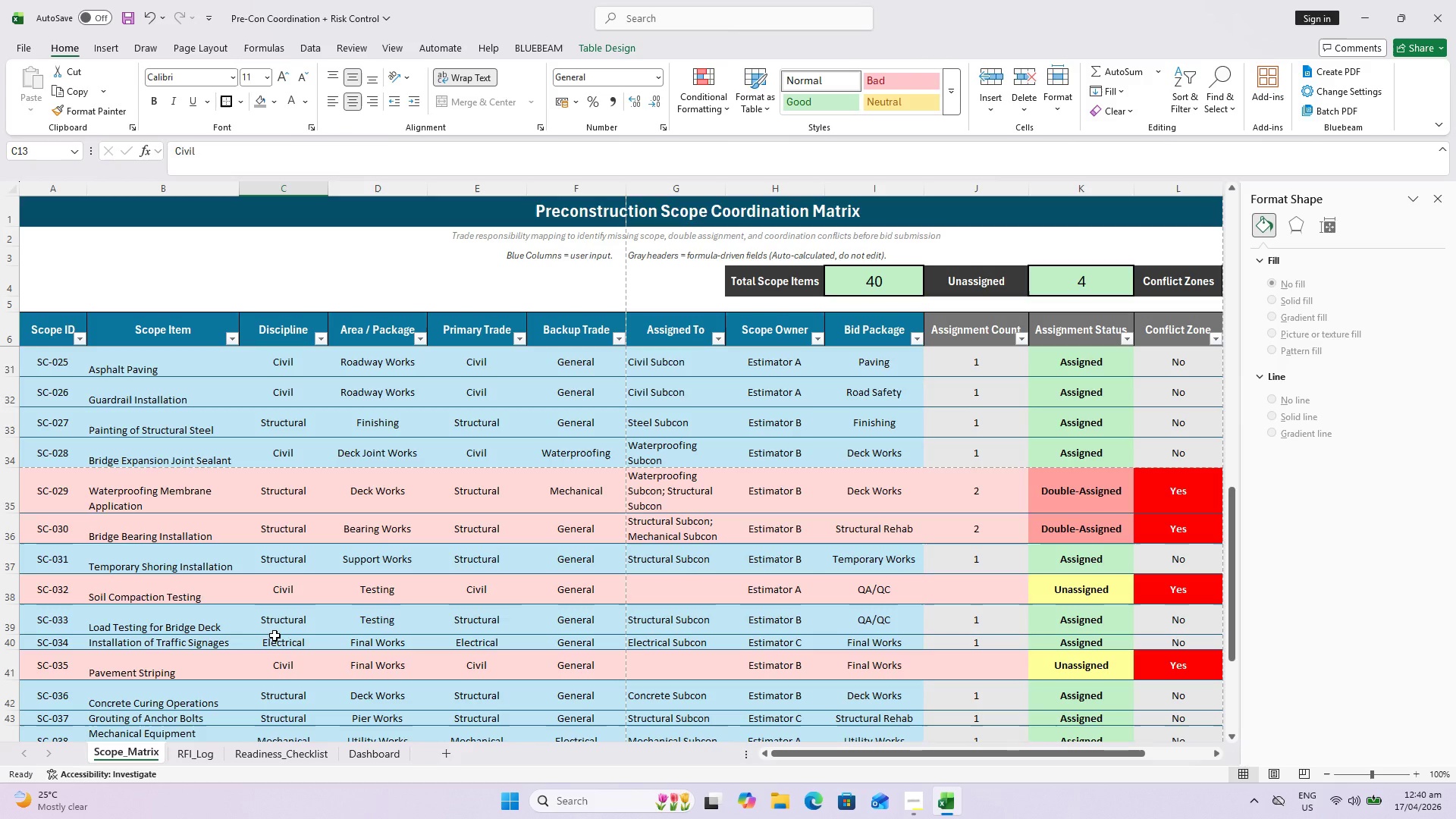 
left_click([356, 759])
 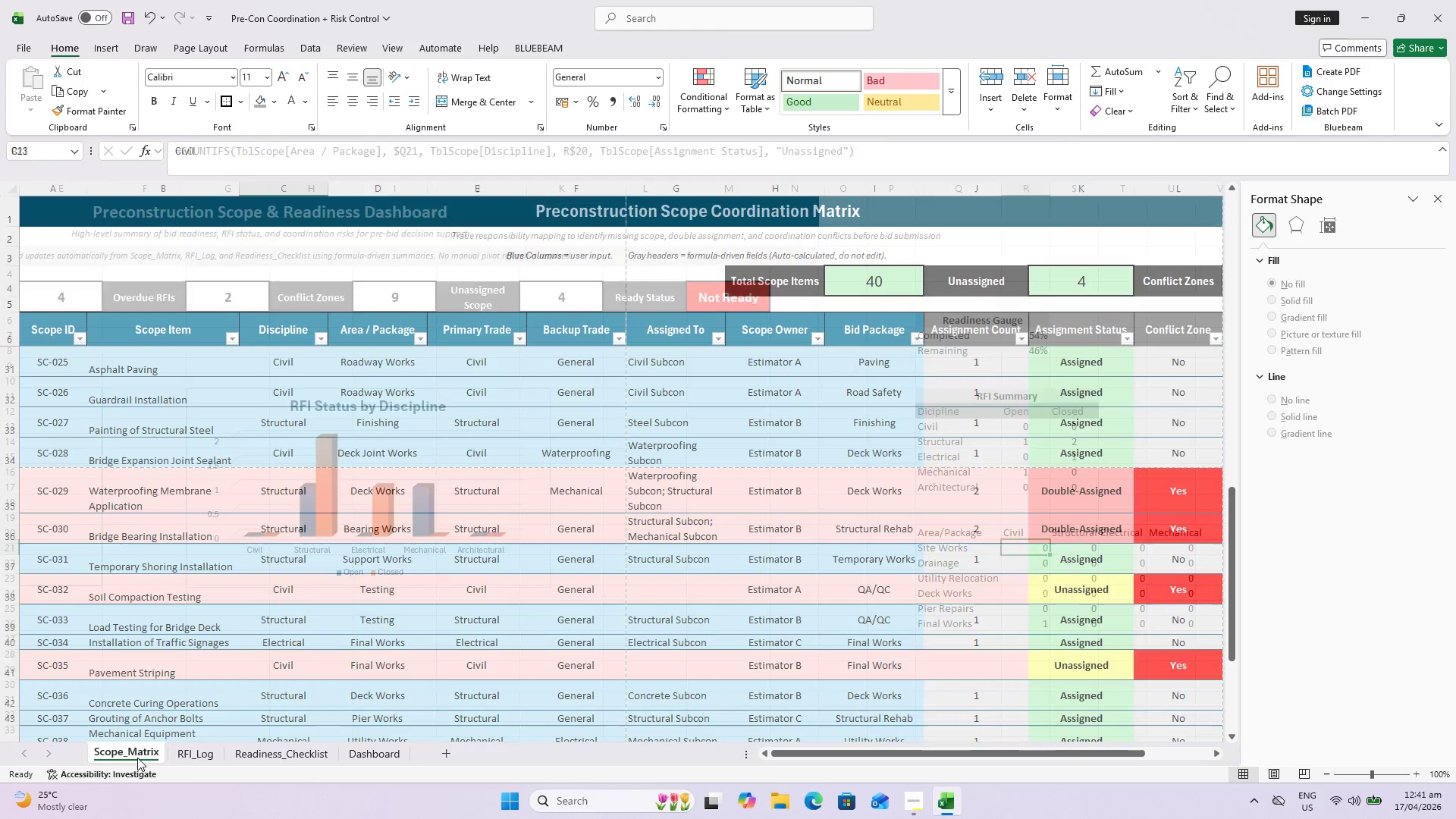 
scroll: coordinate [253, 607], scroll_direction: down, amount: 3.0
 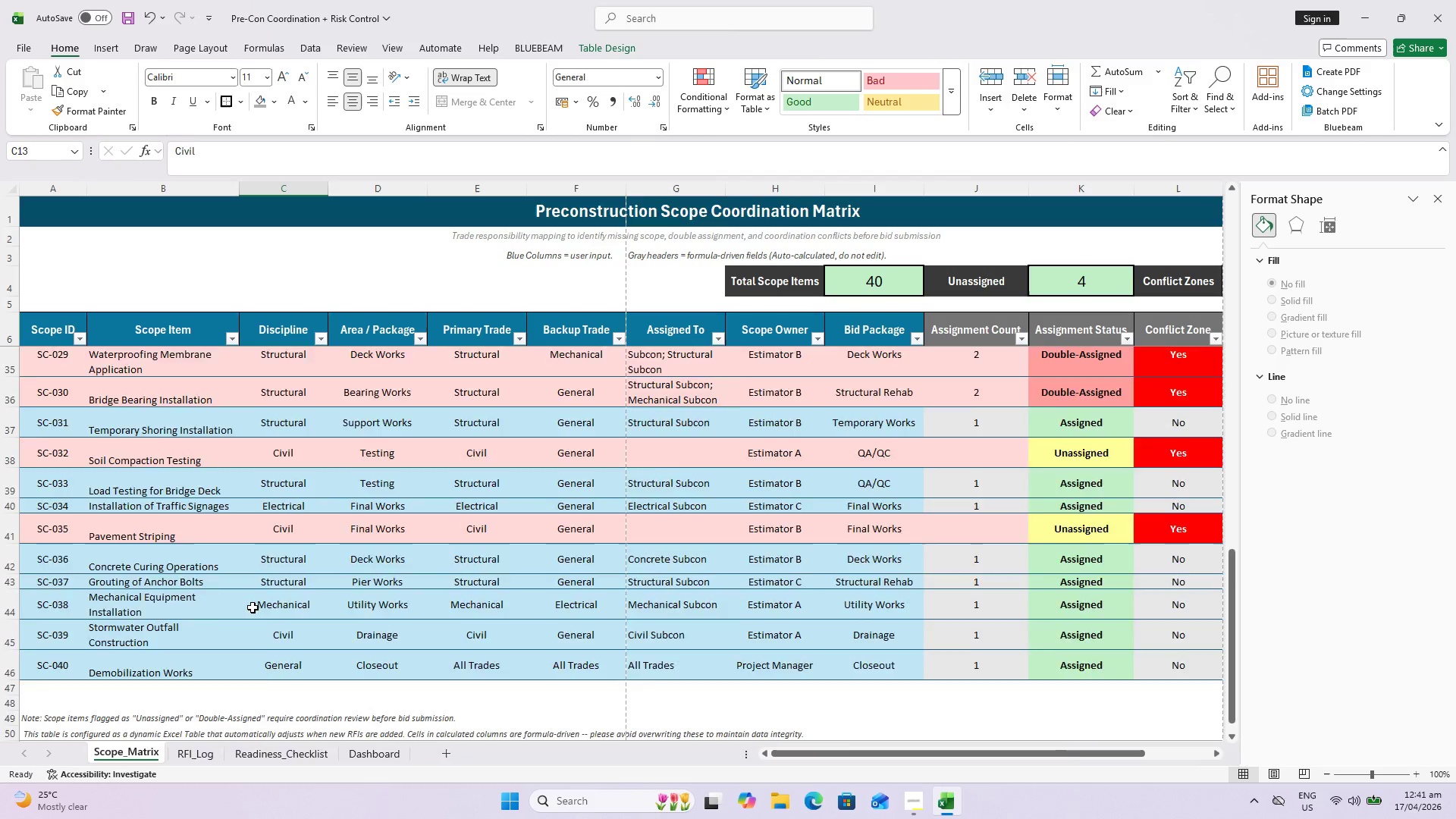 
scroll: coordinate [358, 504], scroll_direction: up, amount: 19.0
 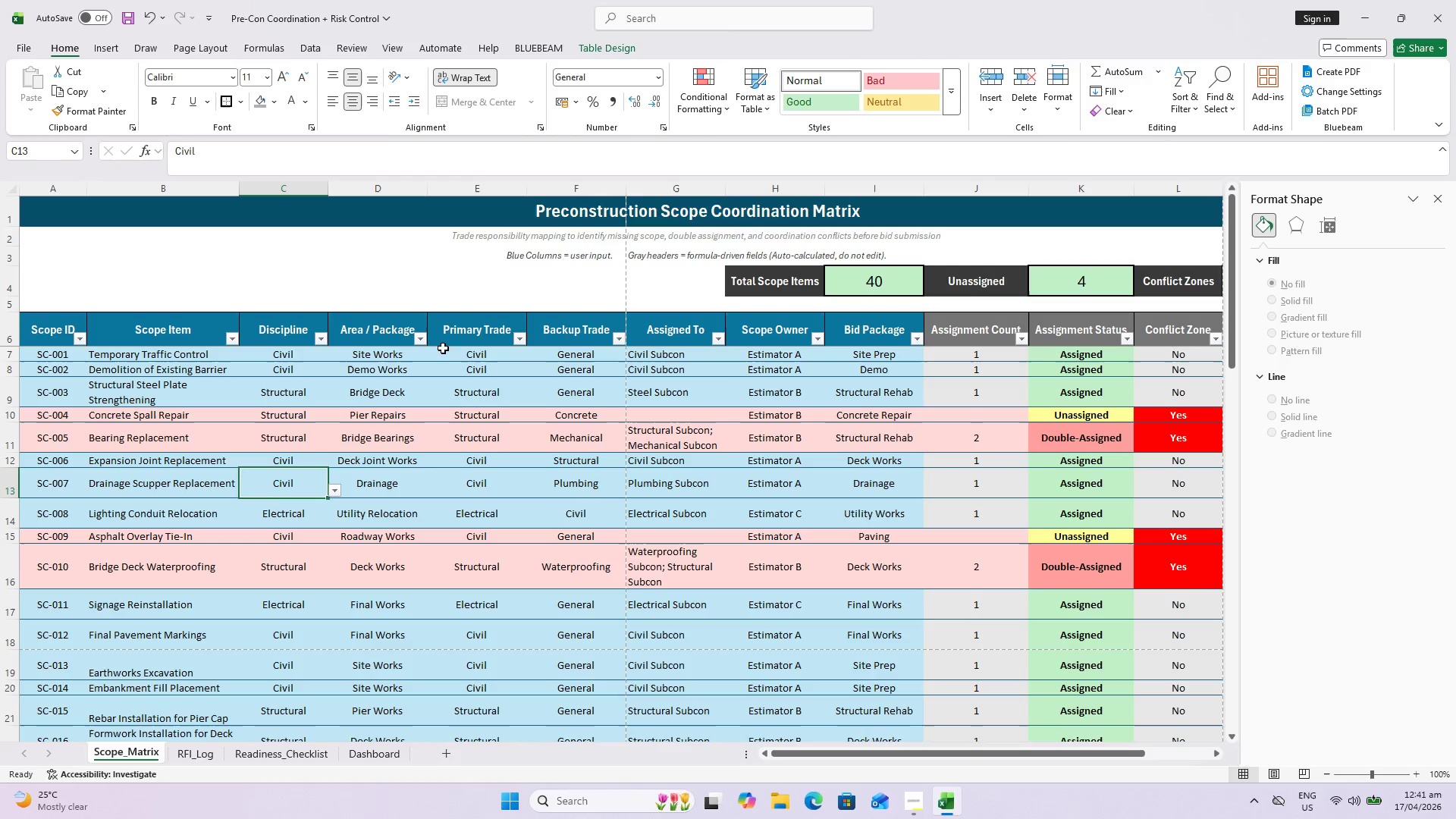 
wait(6.68)
 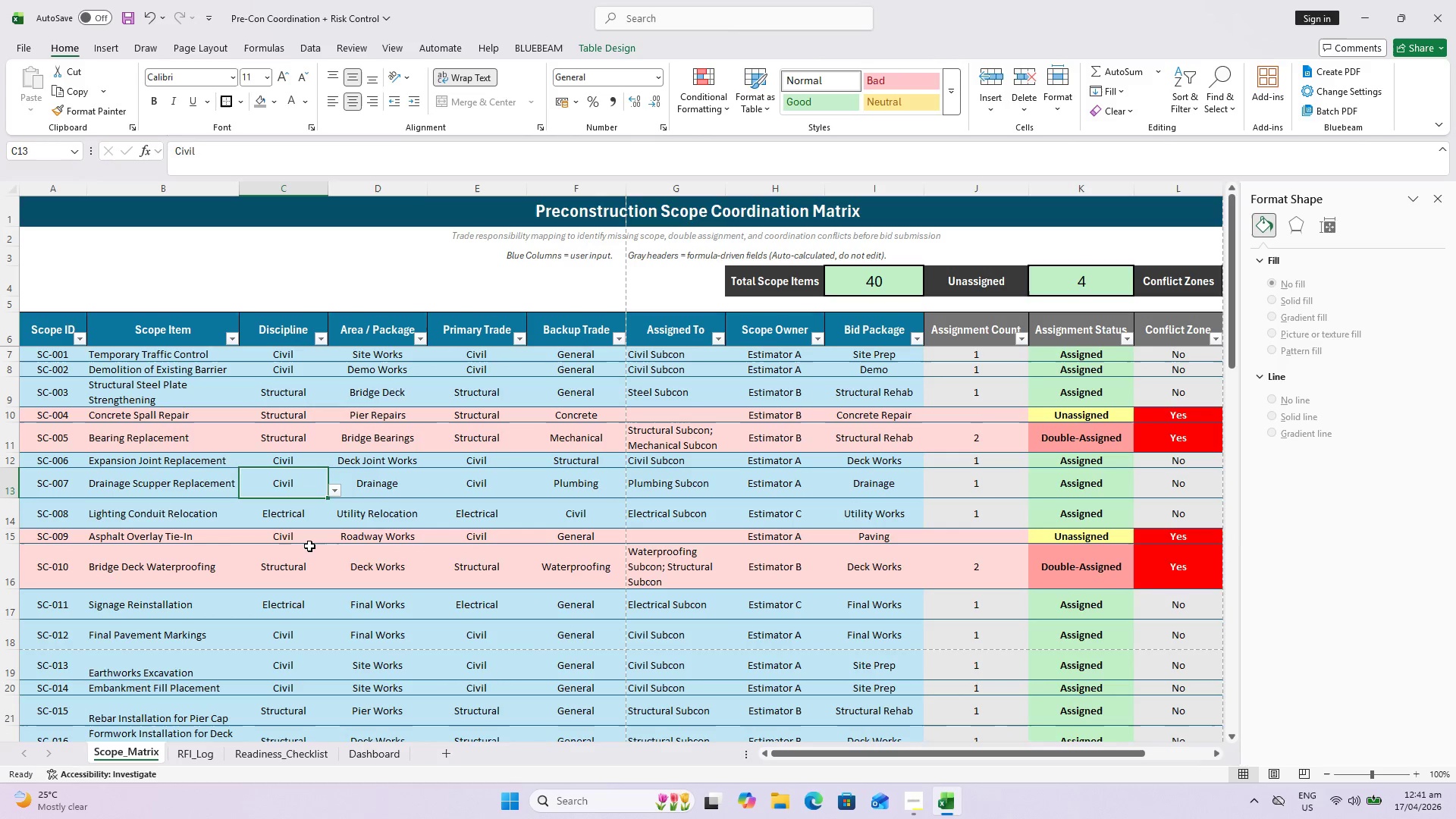 
key(Control+ControlLeft)
 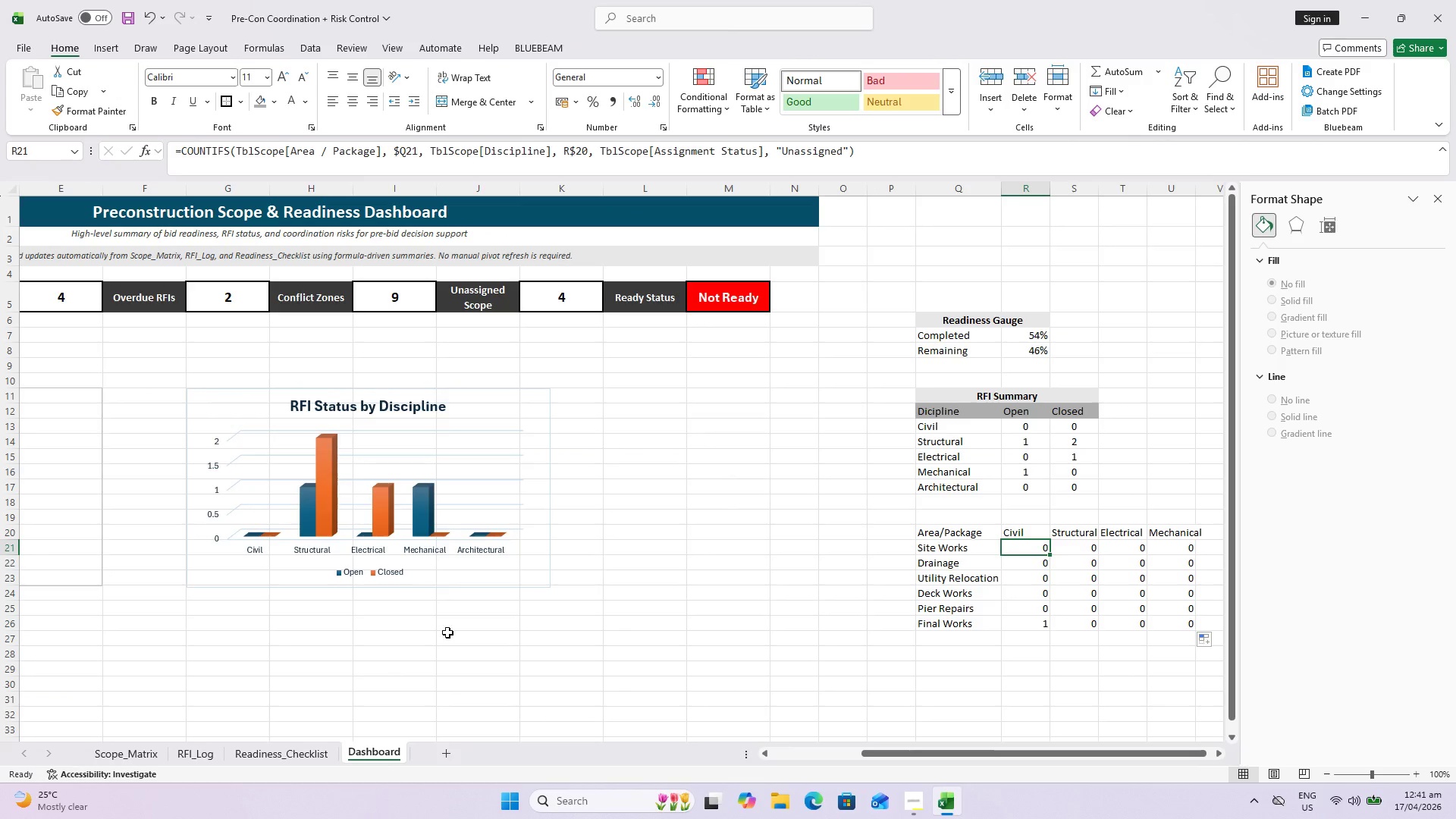 
key(Control+S)
 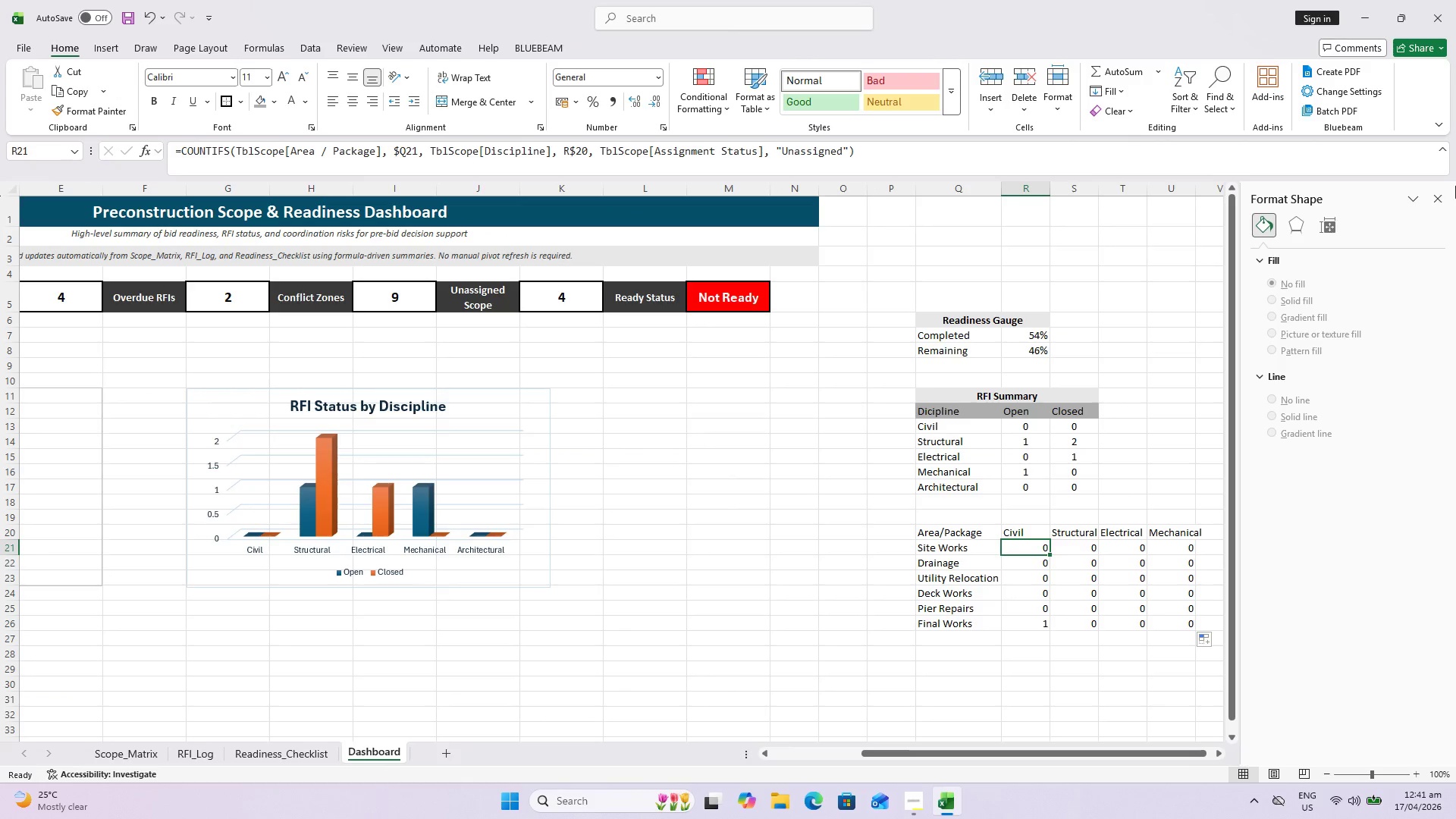 
key(Alt+AltLeft)
 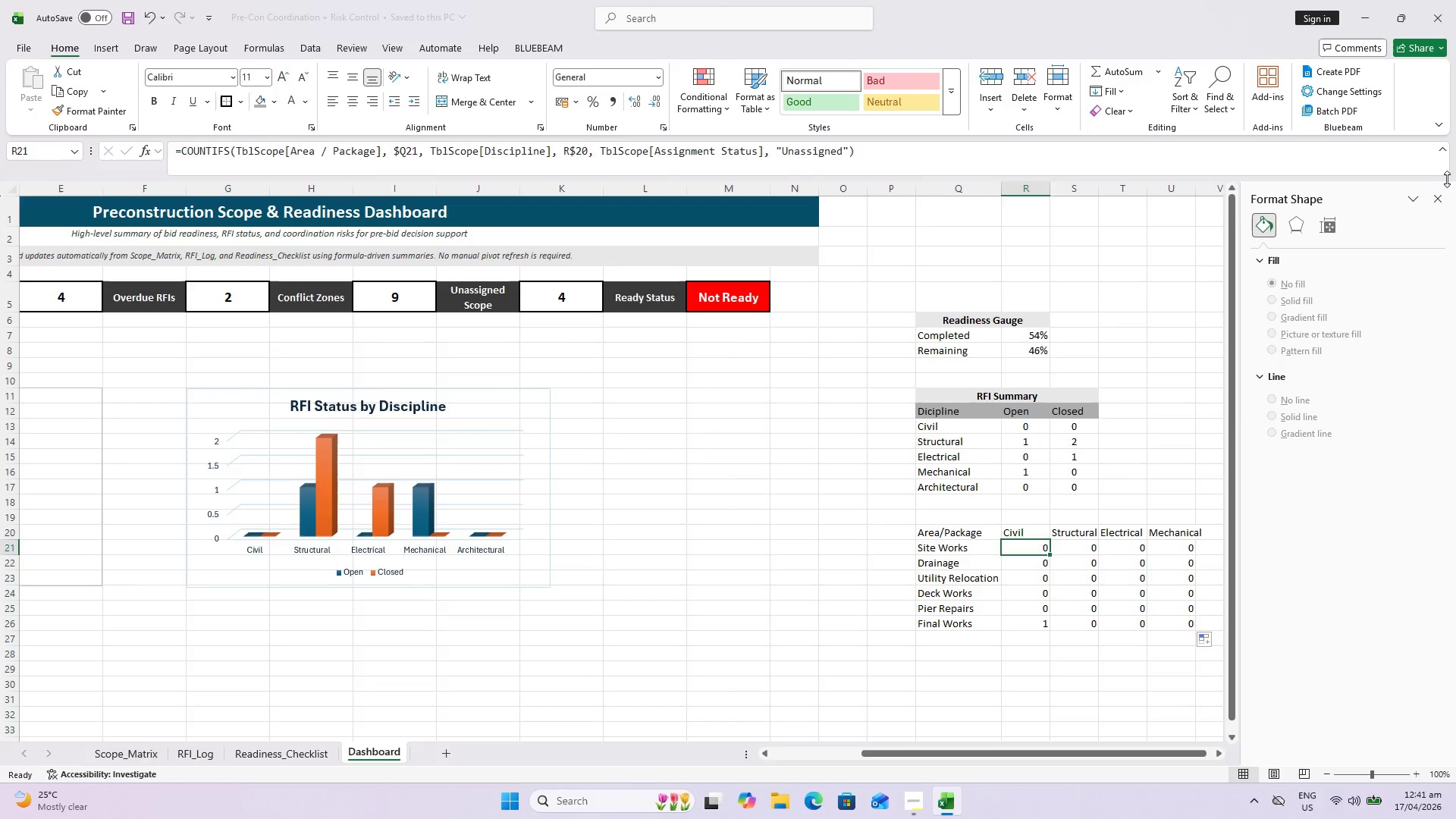 
key(Alt+Tab)